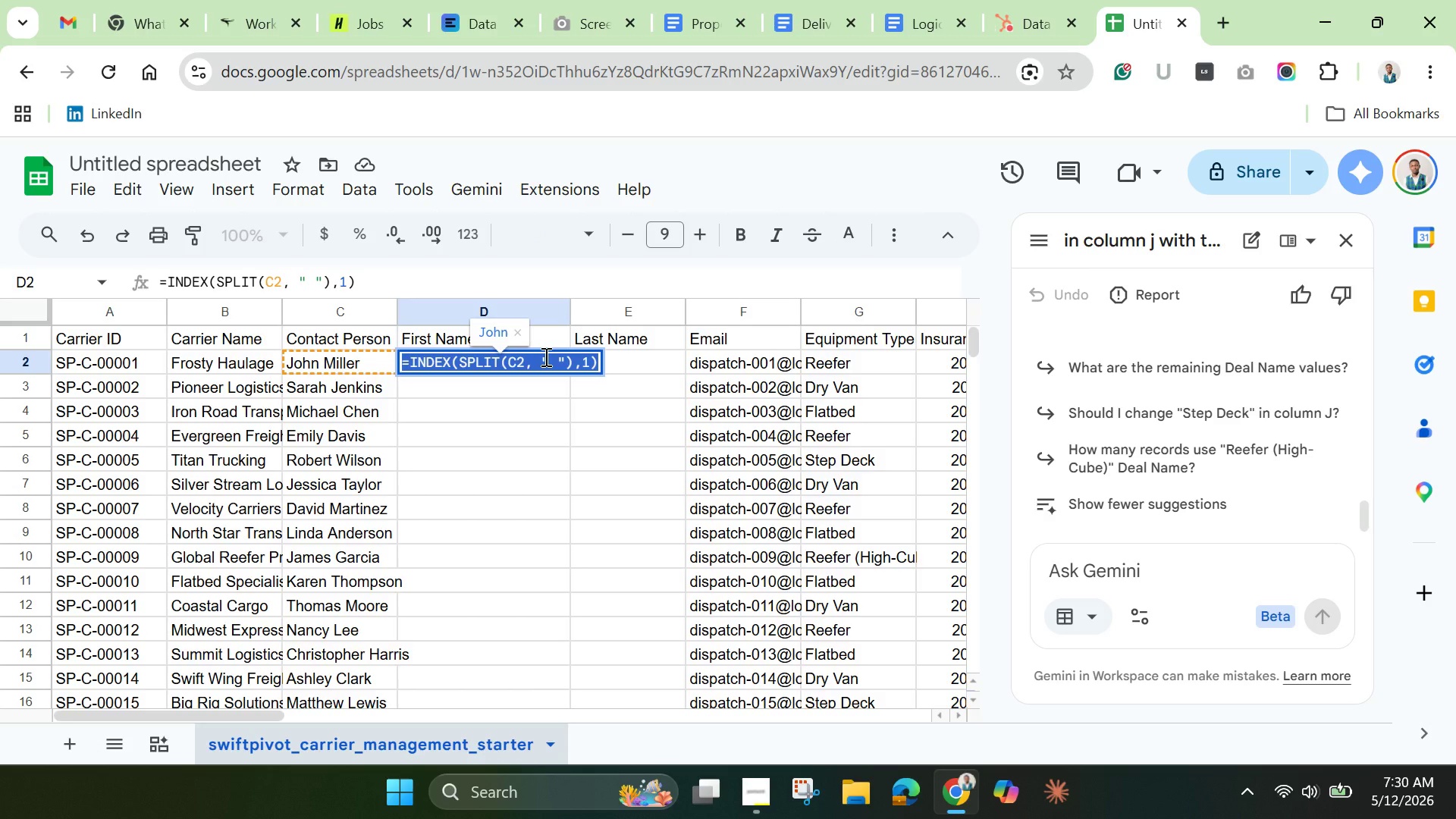 
left_click([544, 356])
 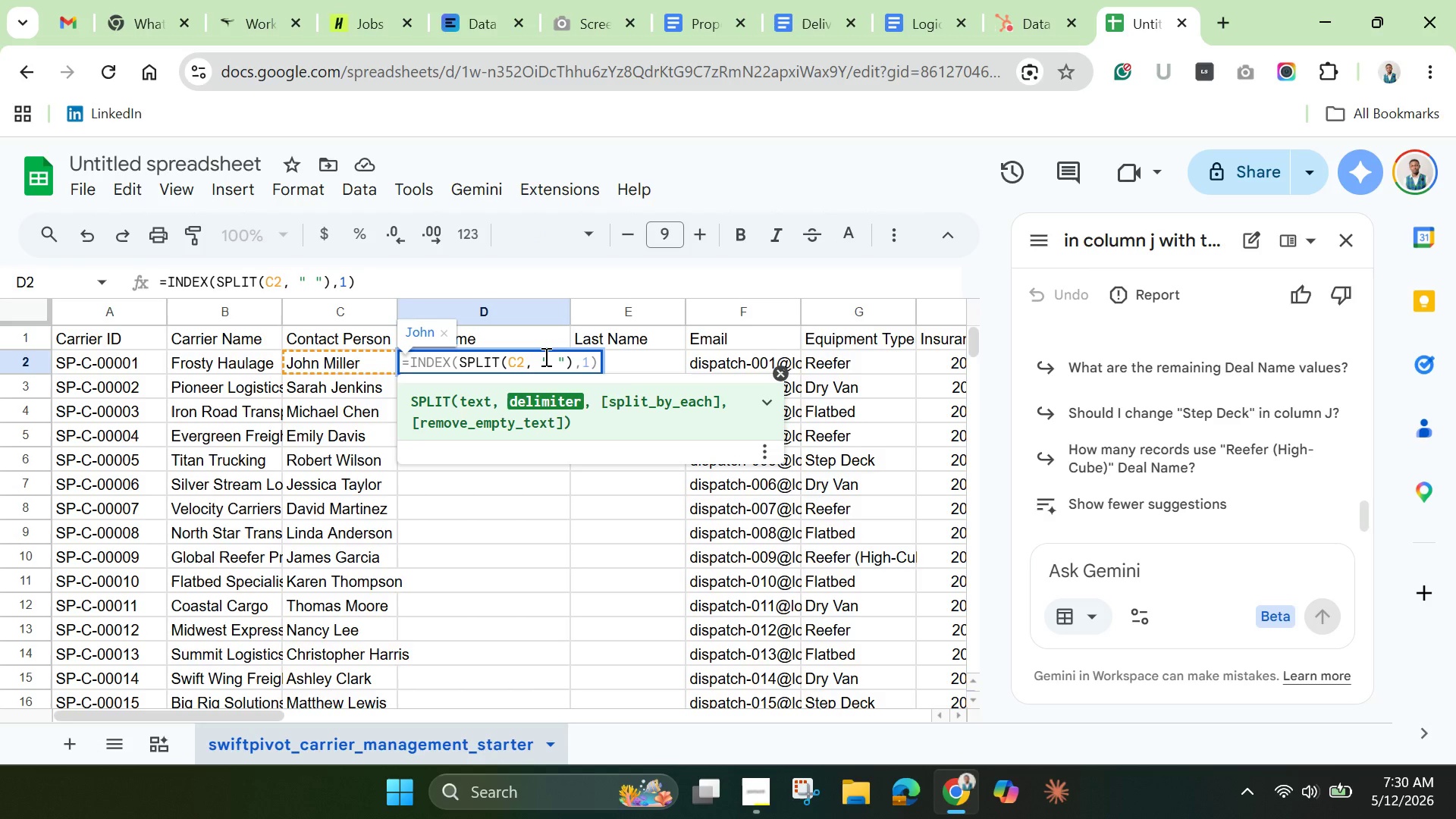 
key(Backslash)
 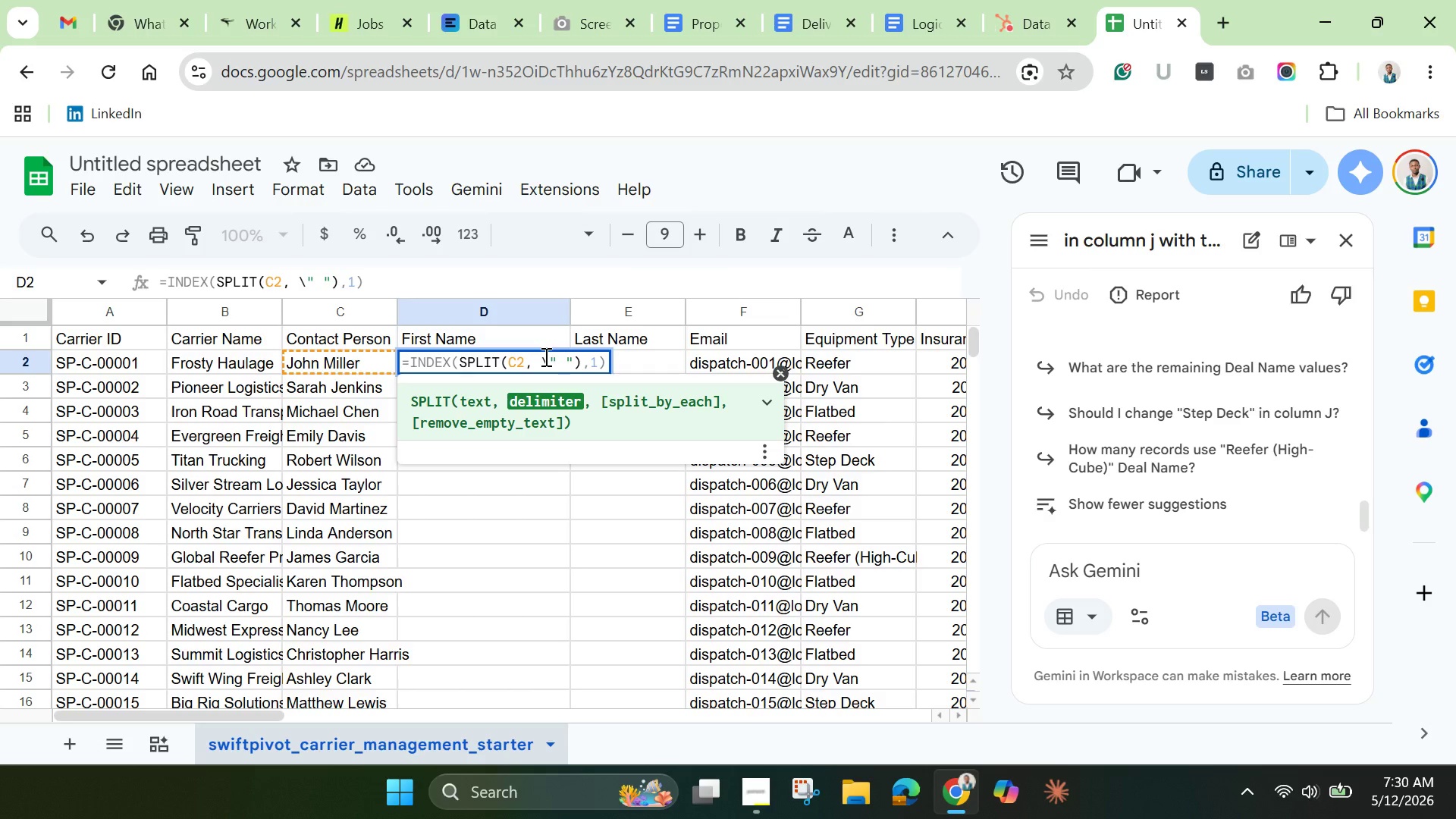 
key(Control+Break)
 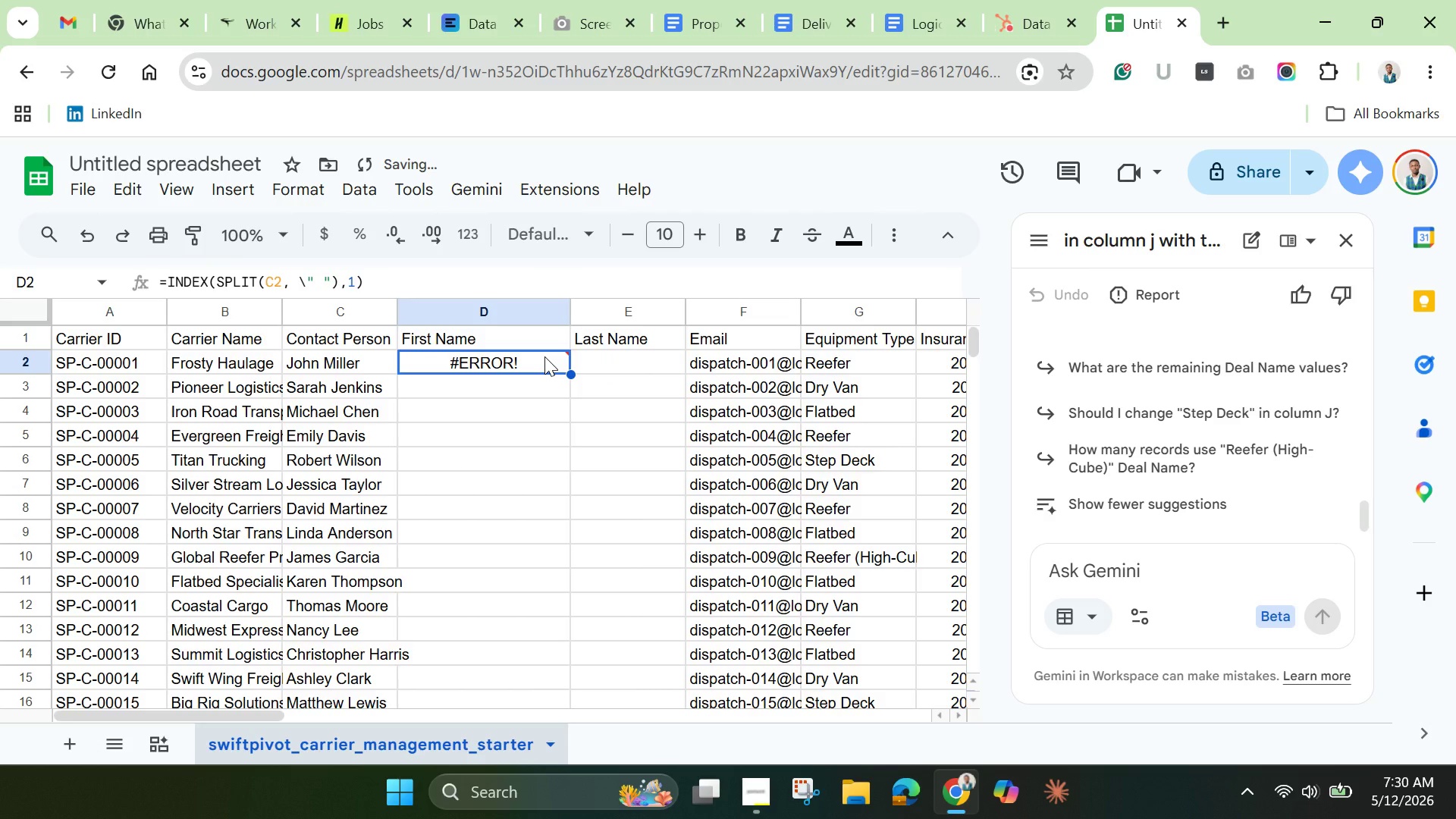 
double_click([544, 356])
 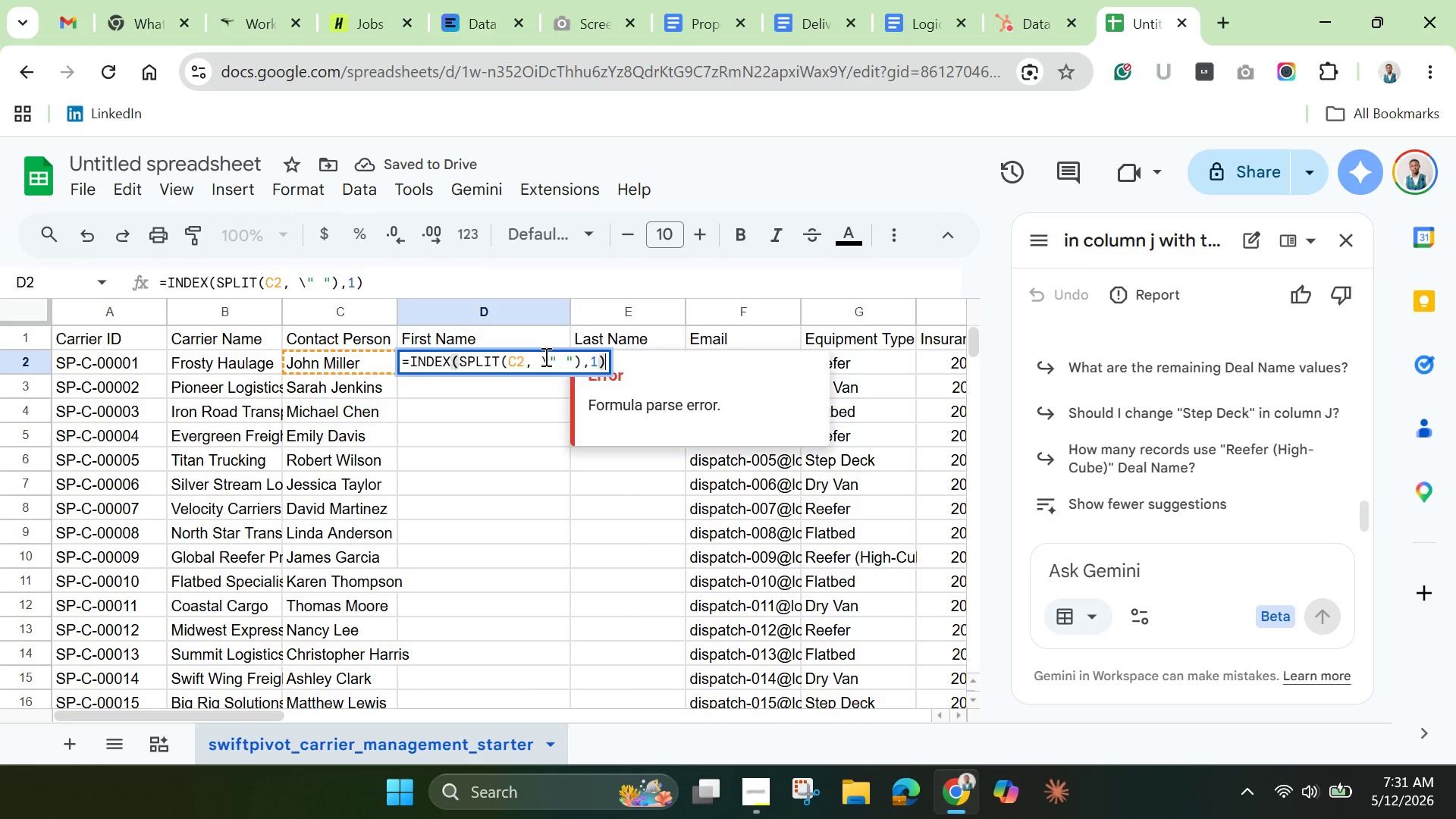 
triple_click([544, 356])
 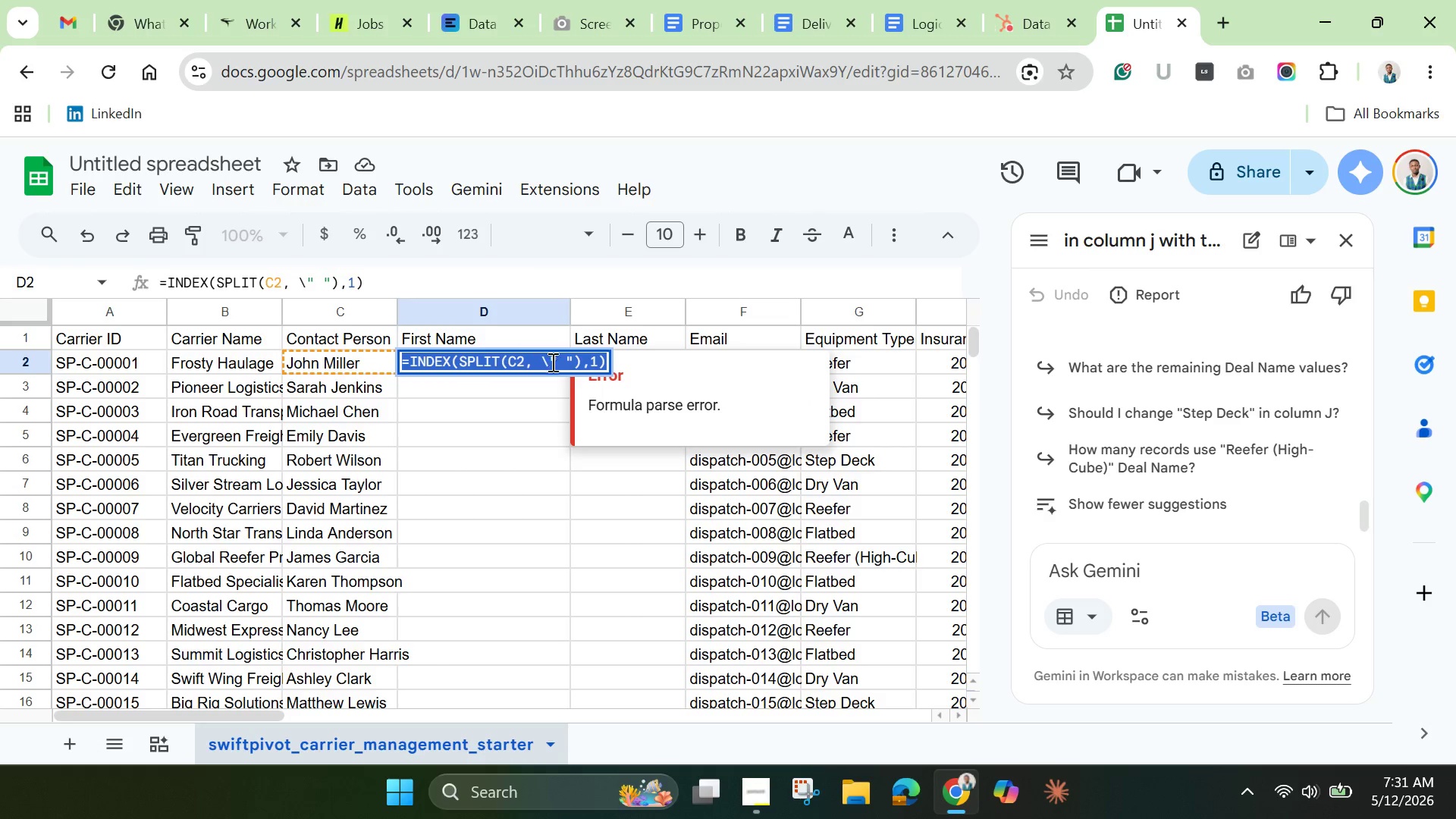 
left_click([552, 356])
 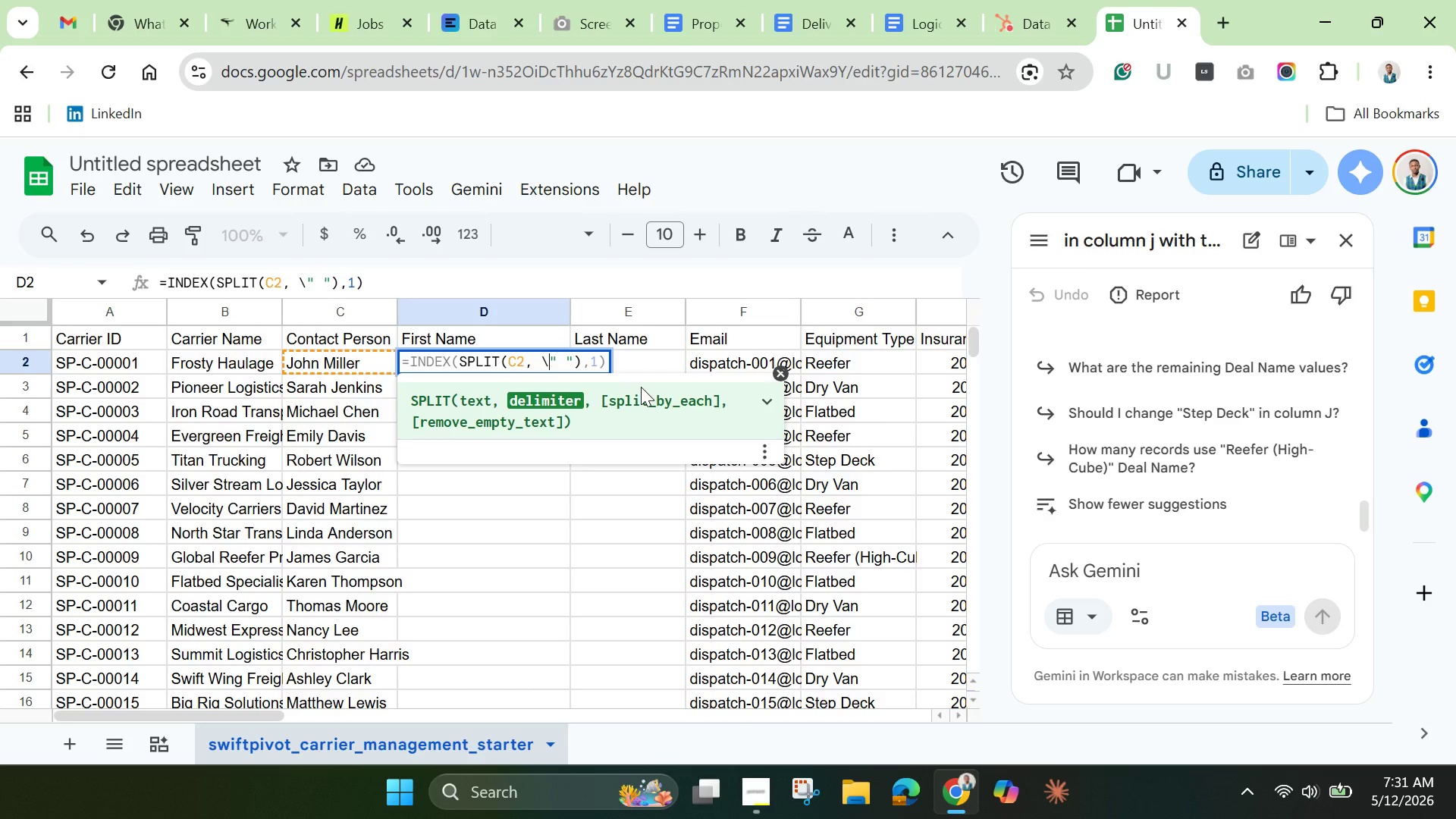 
key(Backspace)
 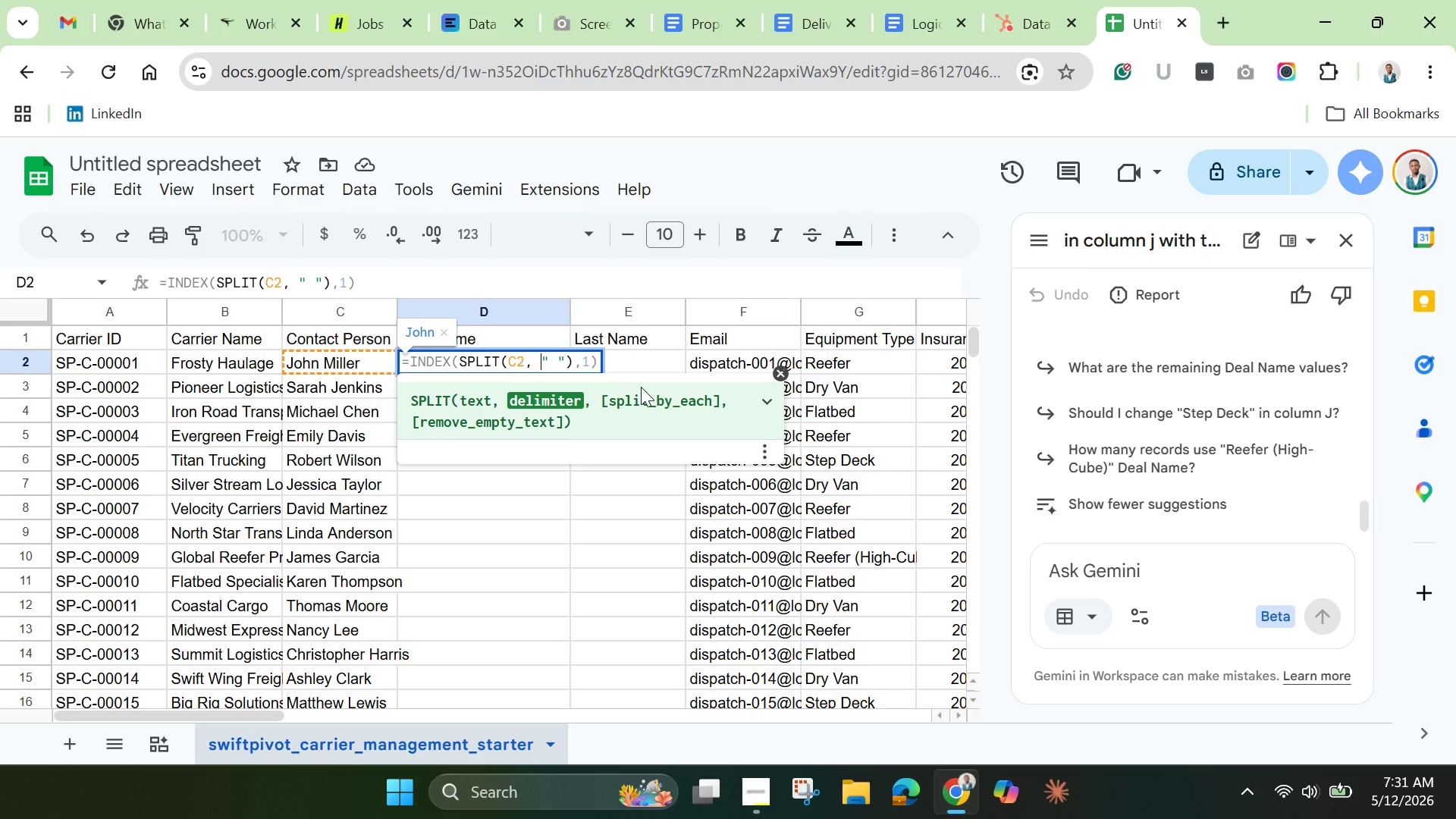 
key(Backspace)
 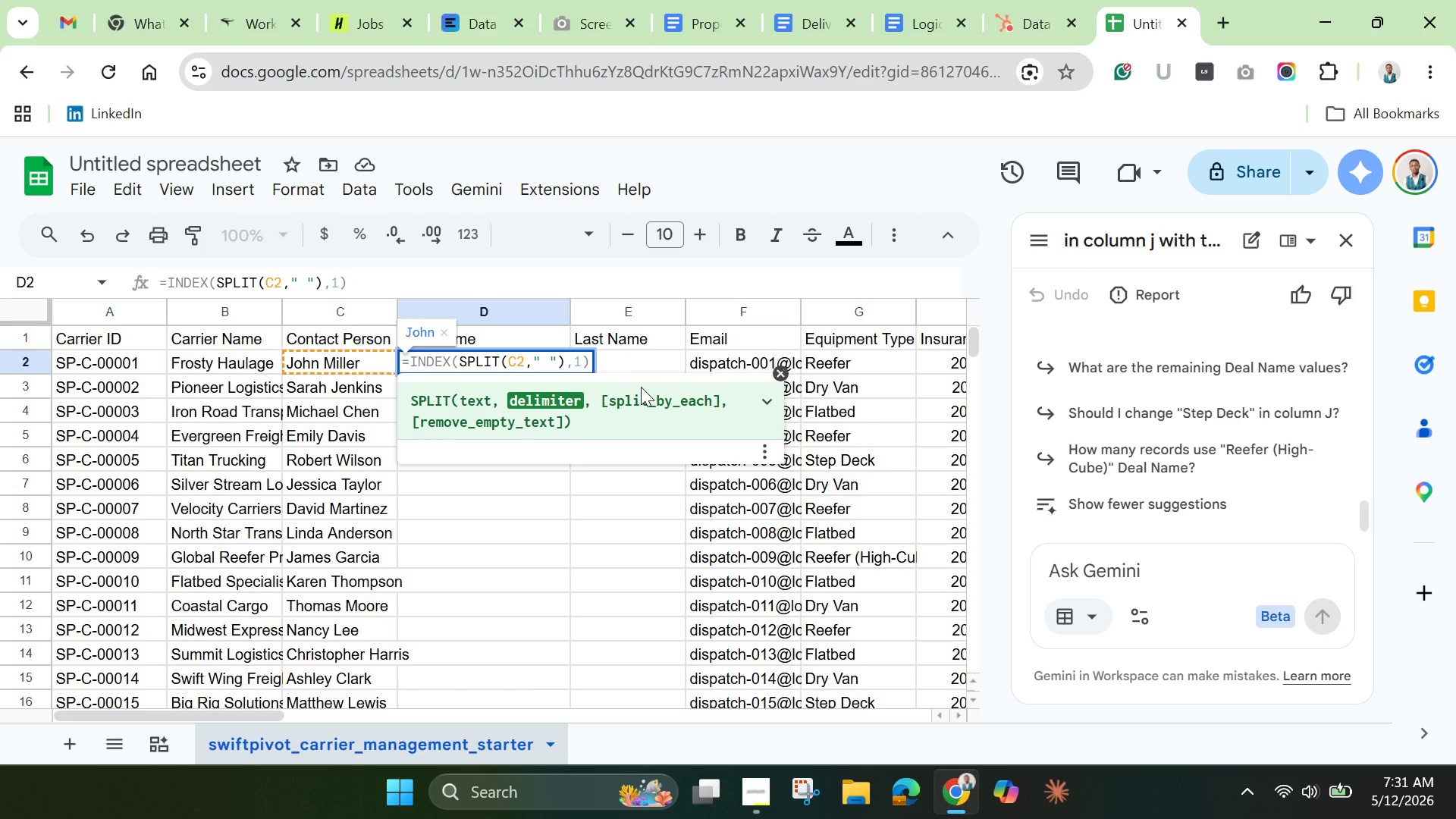 
key(Enter)
 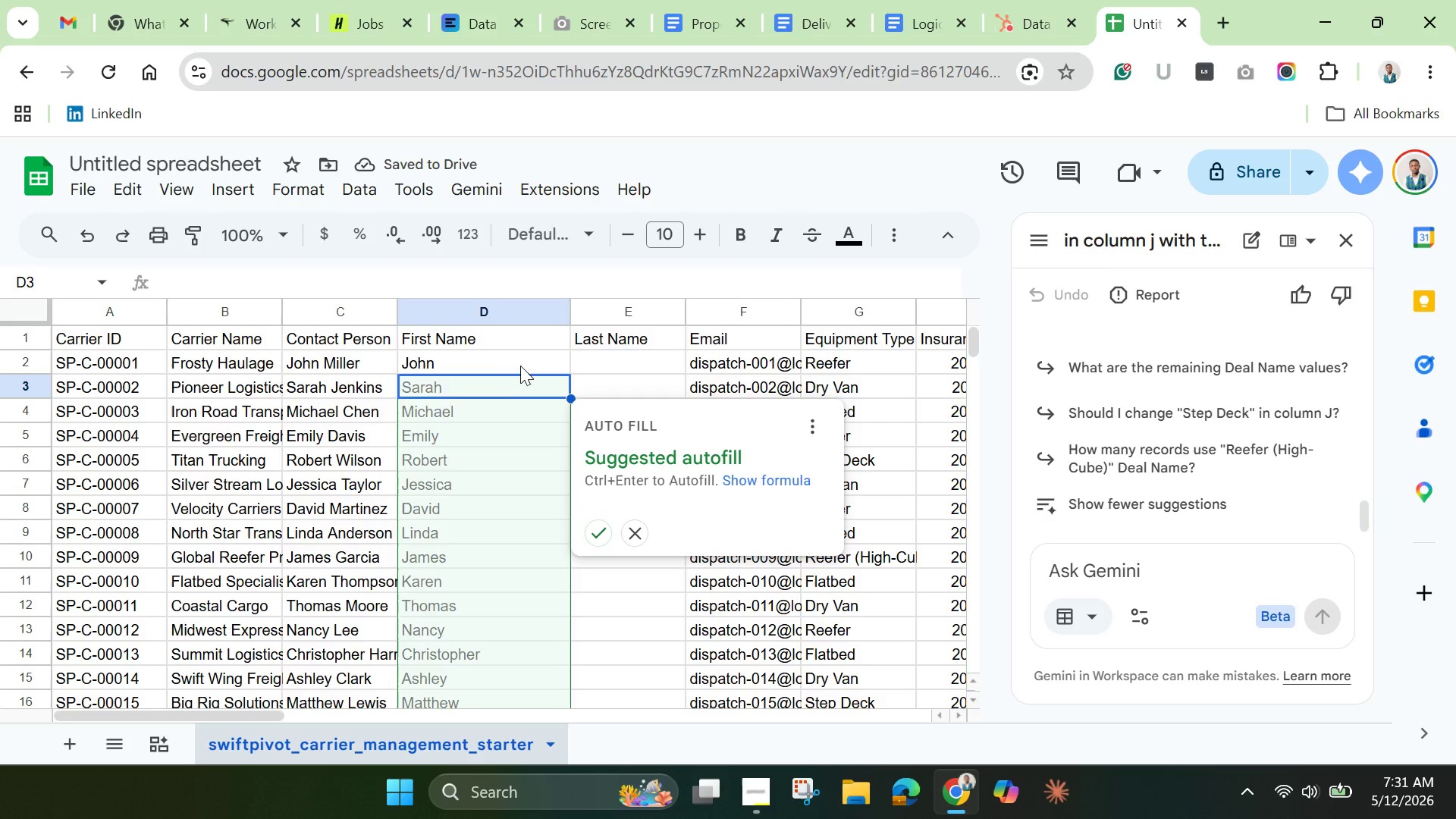 
wait(8.41)
 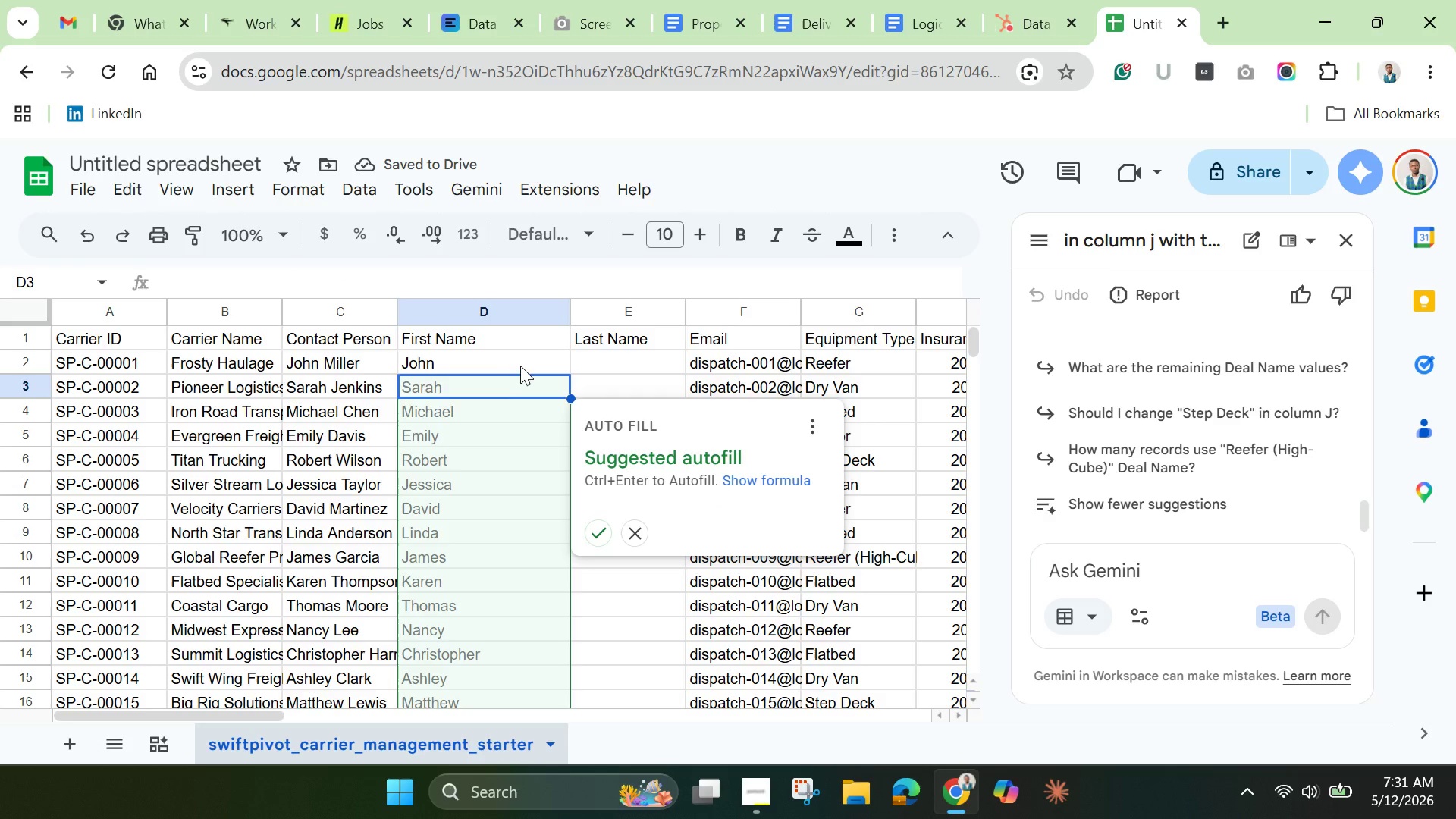 
left_click([600, 531])
 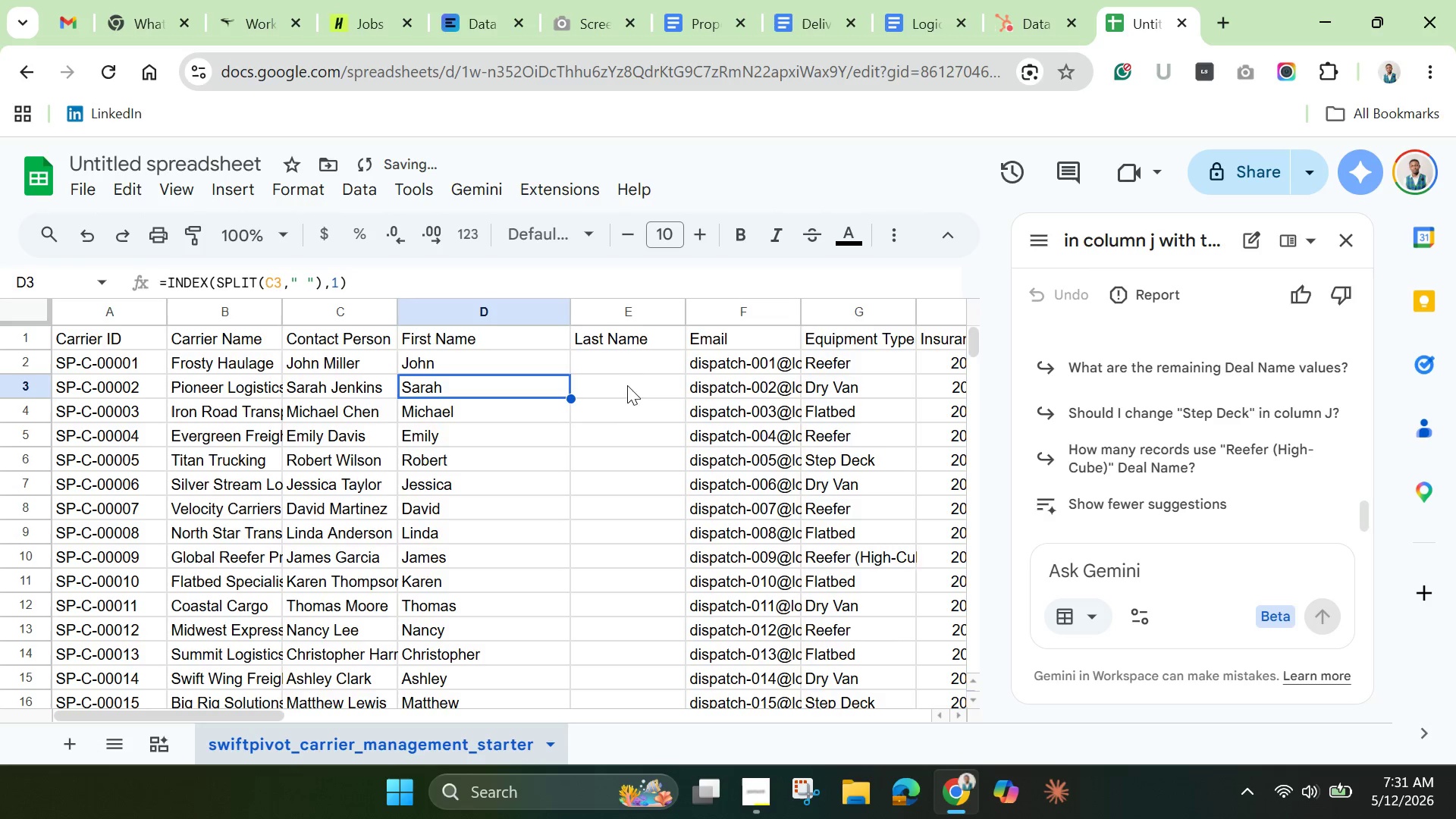 
left_click([631, 356])
 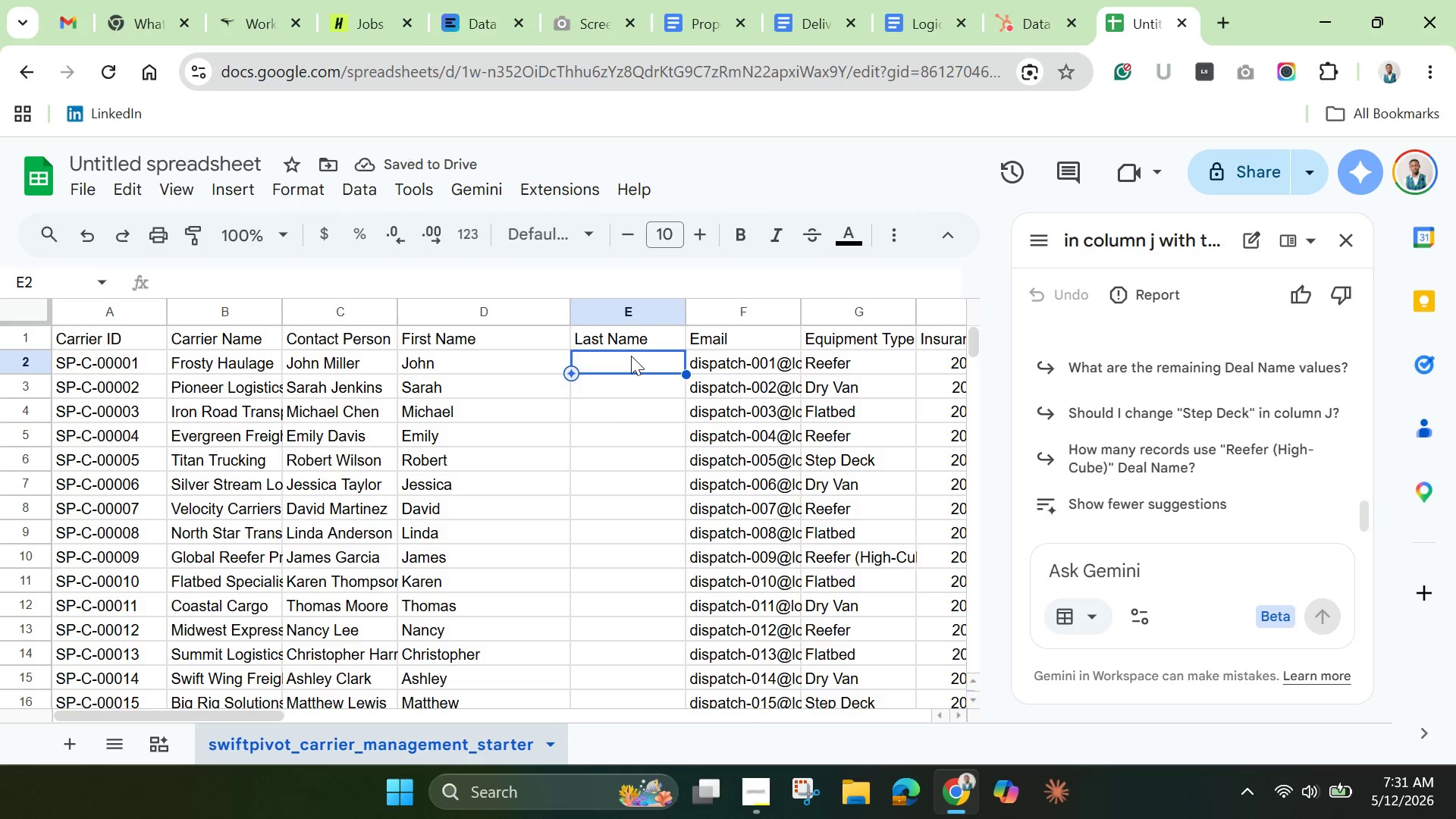 
left_click([631, 356])
 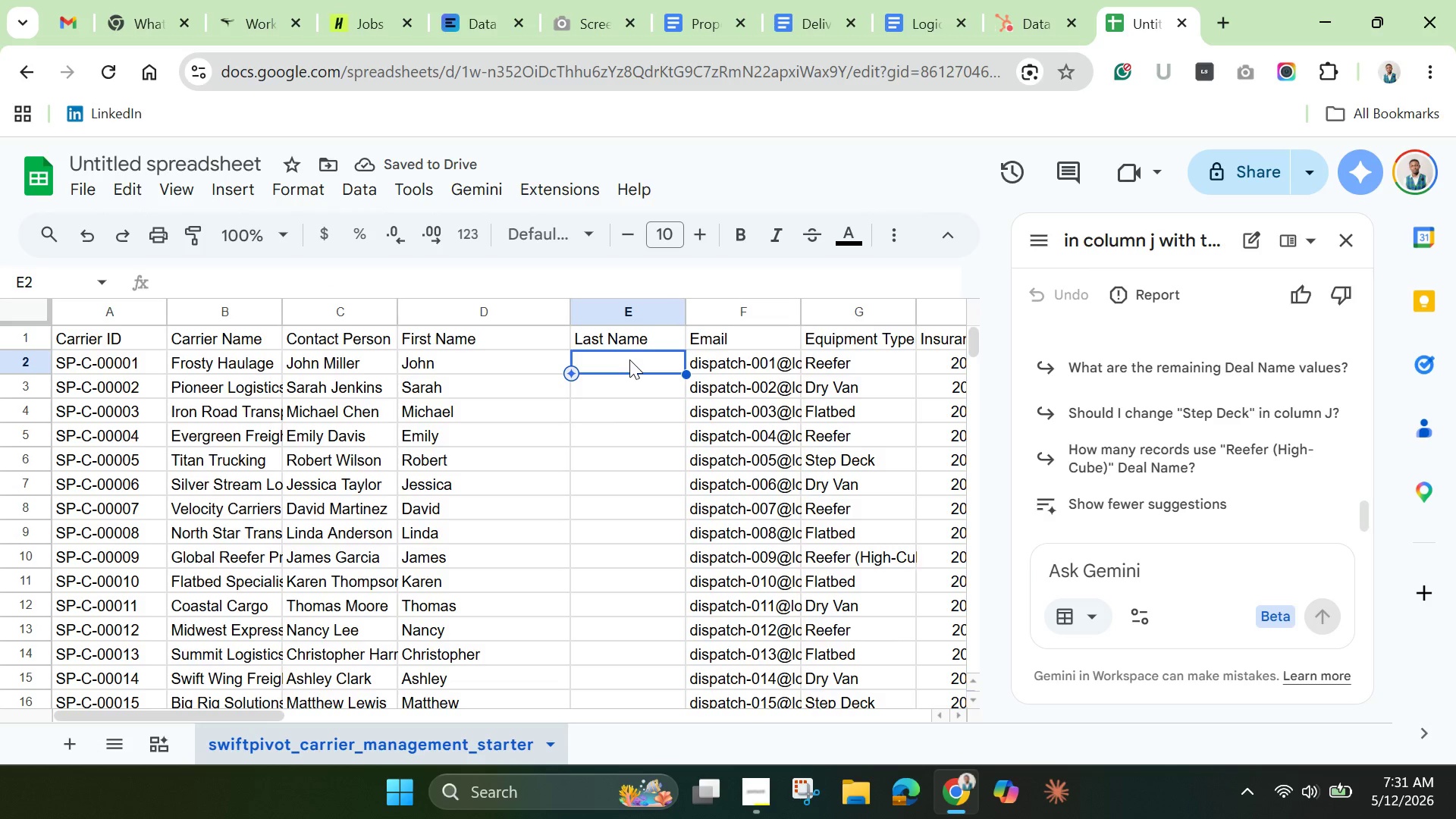 
double_click([629, 359])
 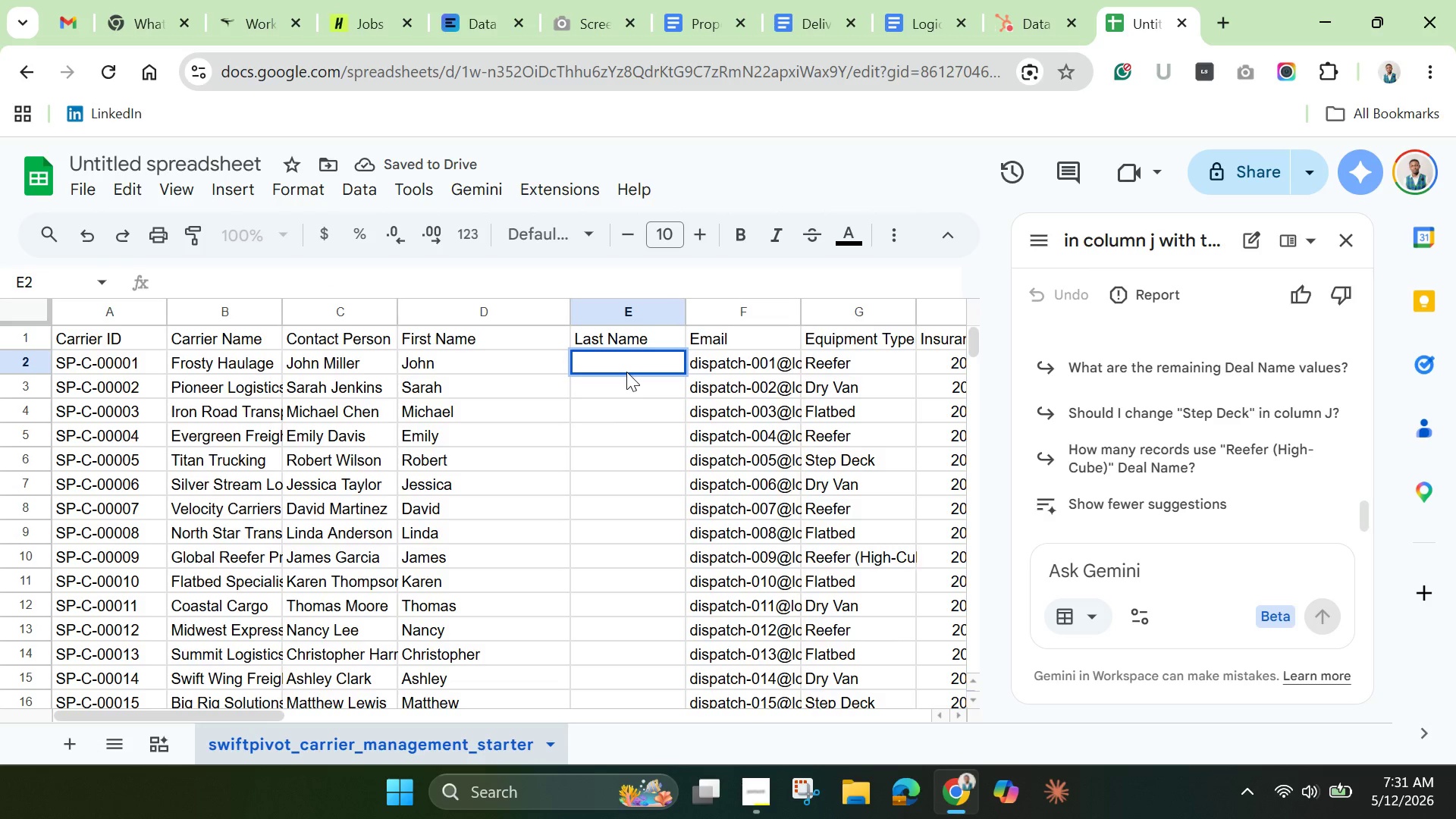 
key(Control+V)
 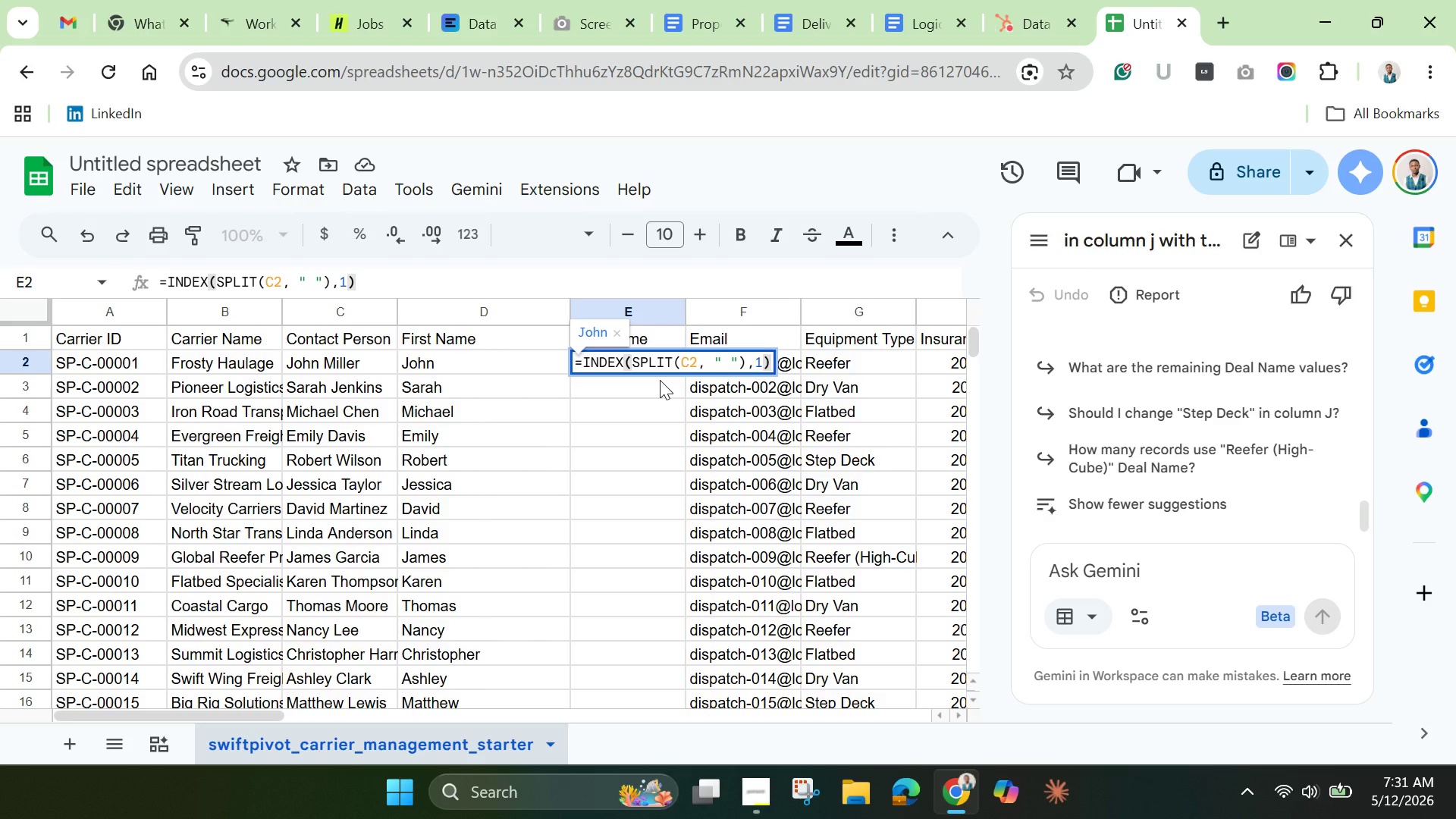 
wait(8.06)
 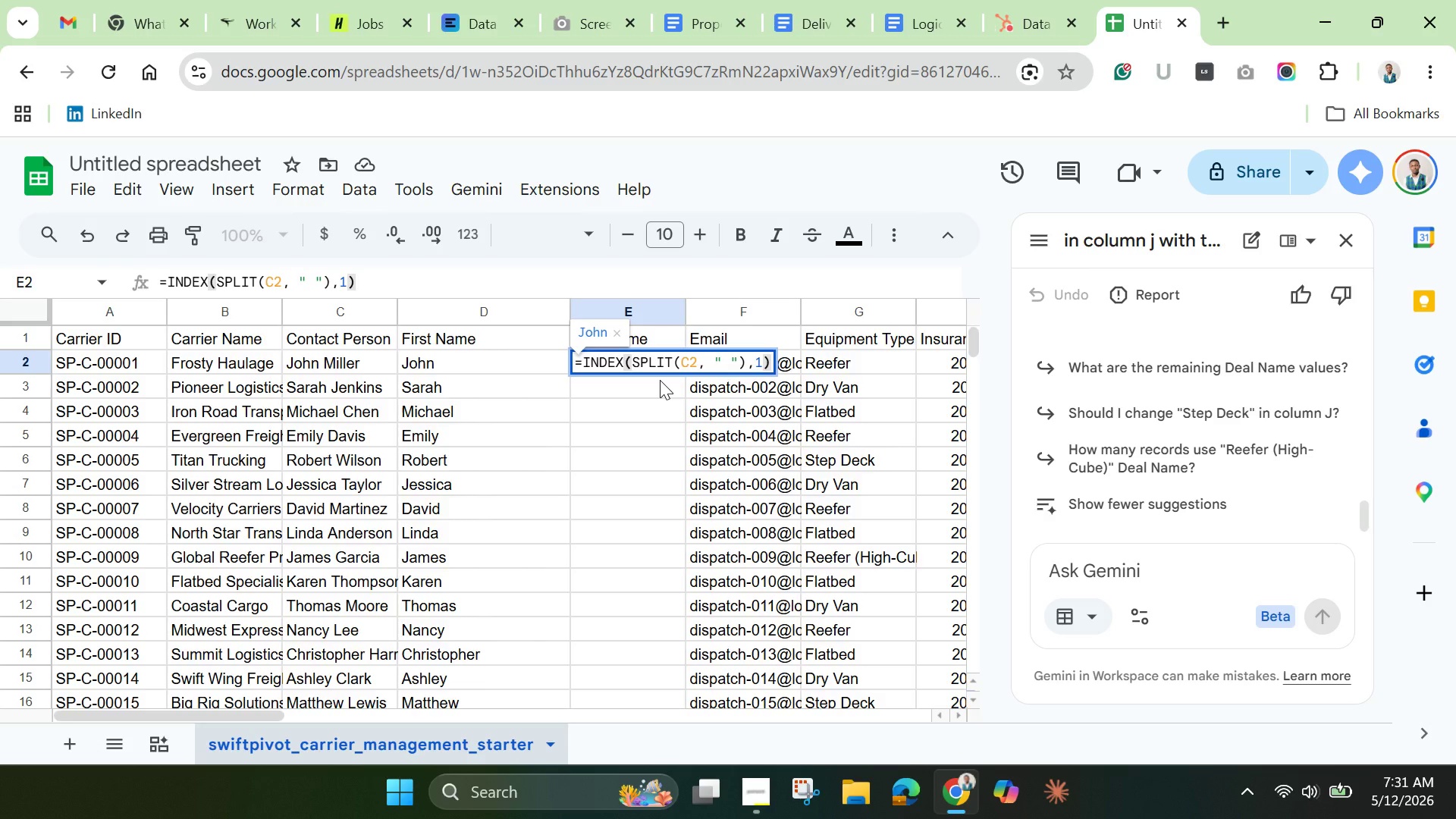 
left_click([759, 359])
 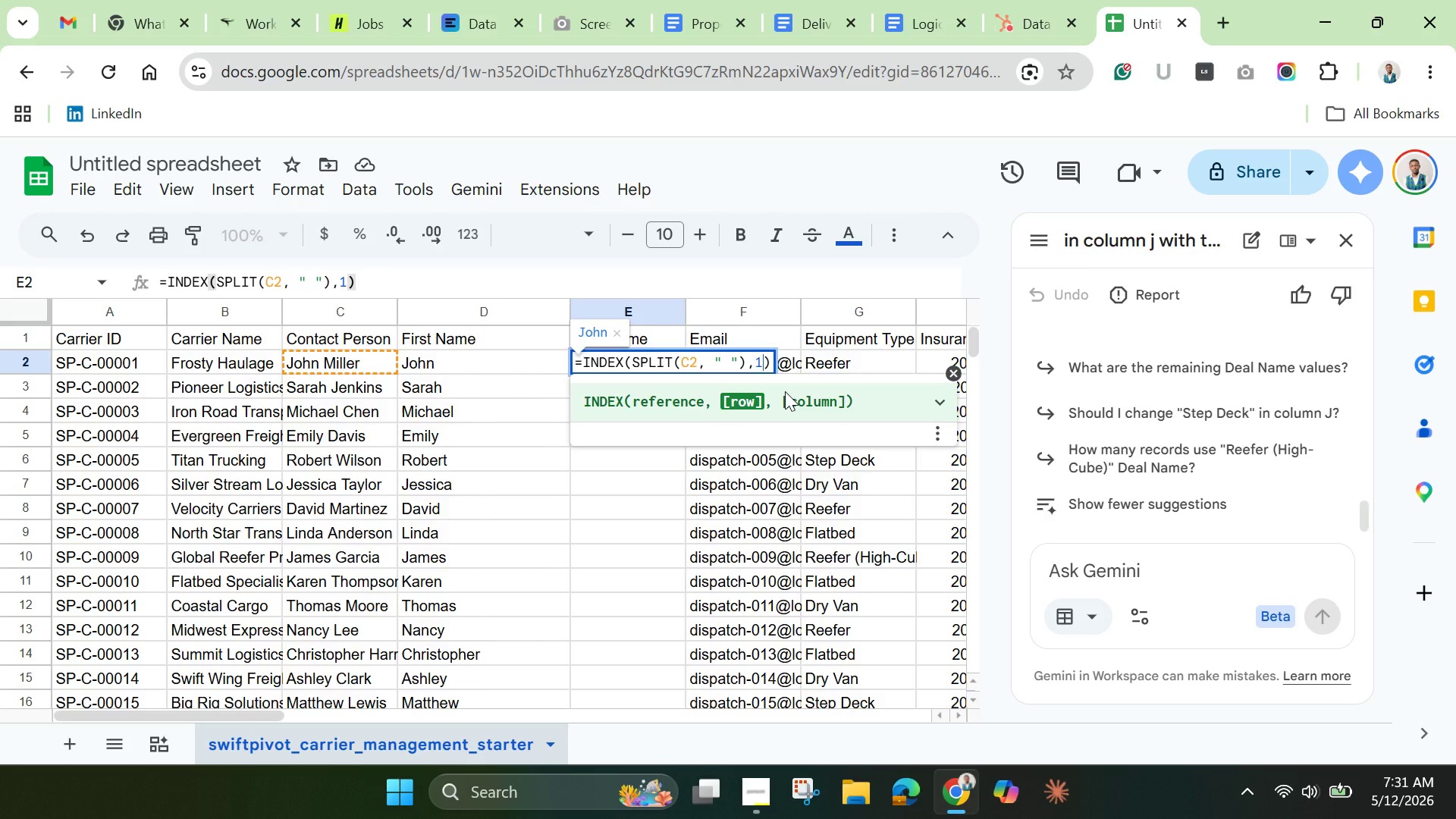 
key(Backspace)
 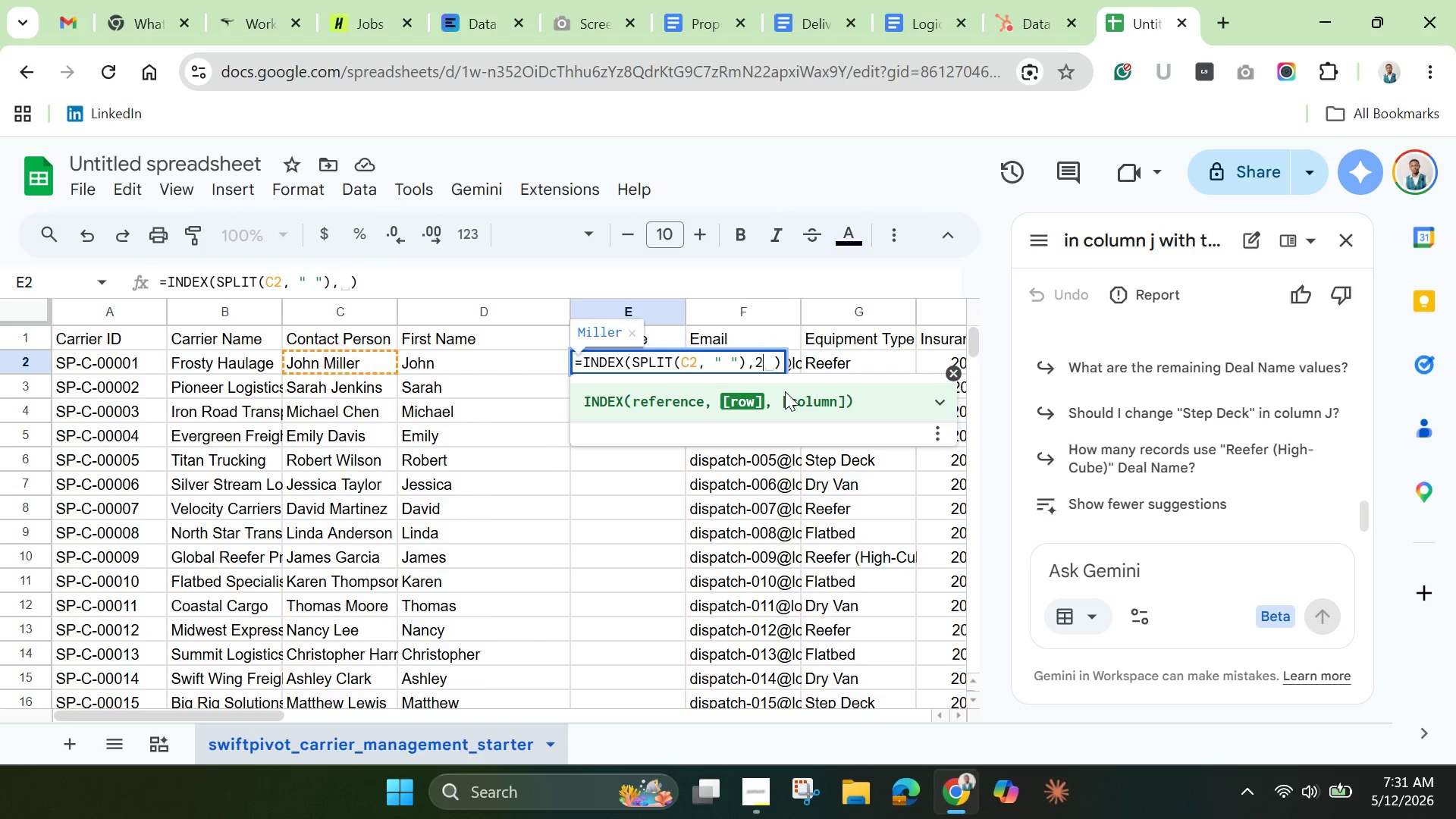 
key(2)
 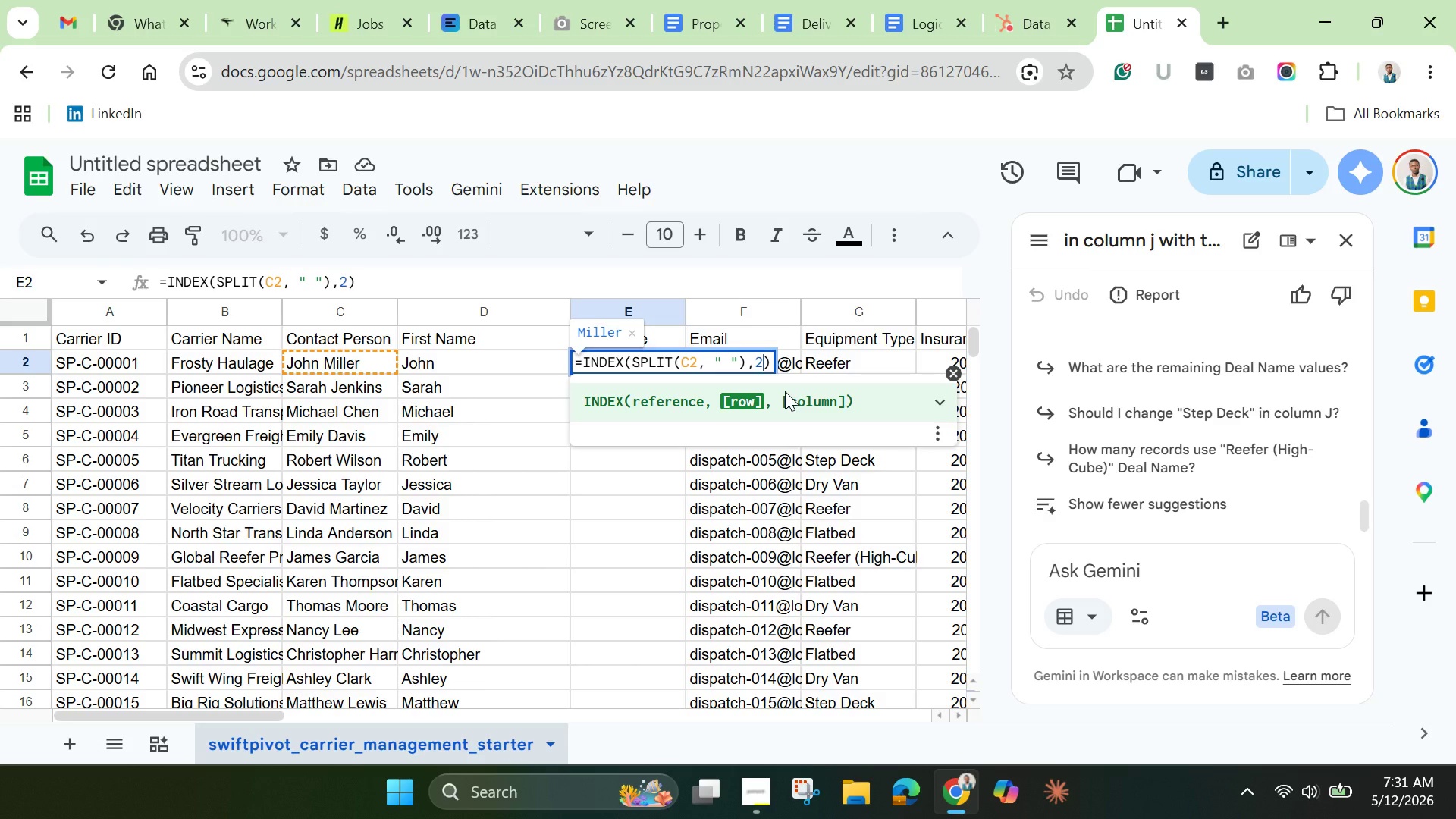 
key(Enter)
 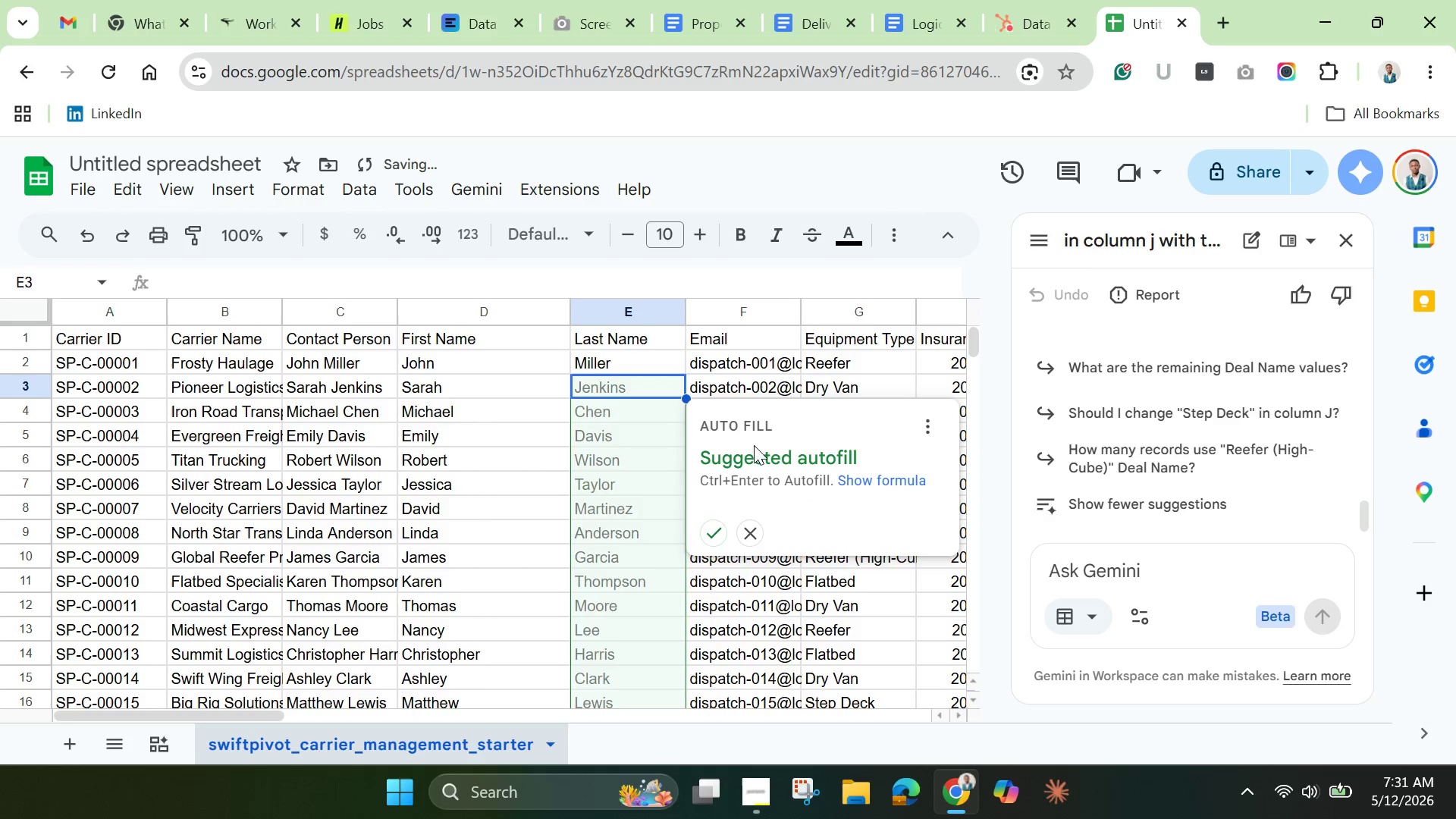 
left_click([714, 536])
 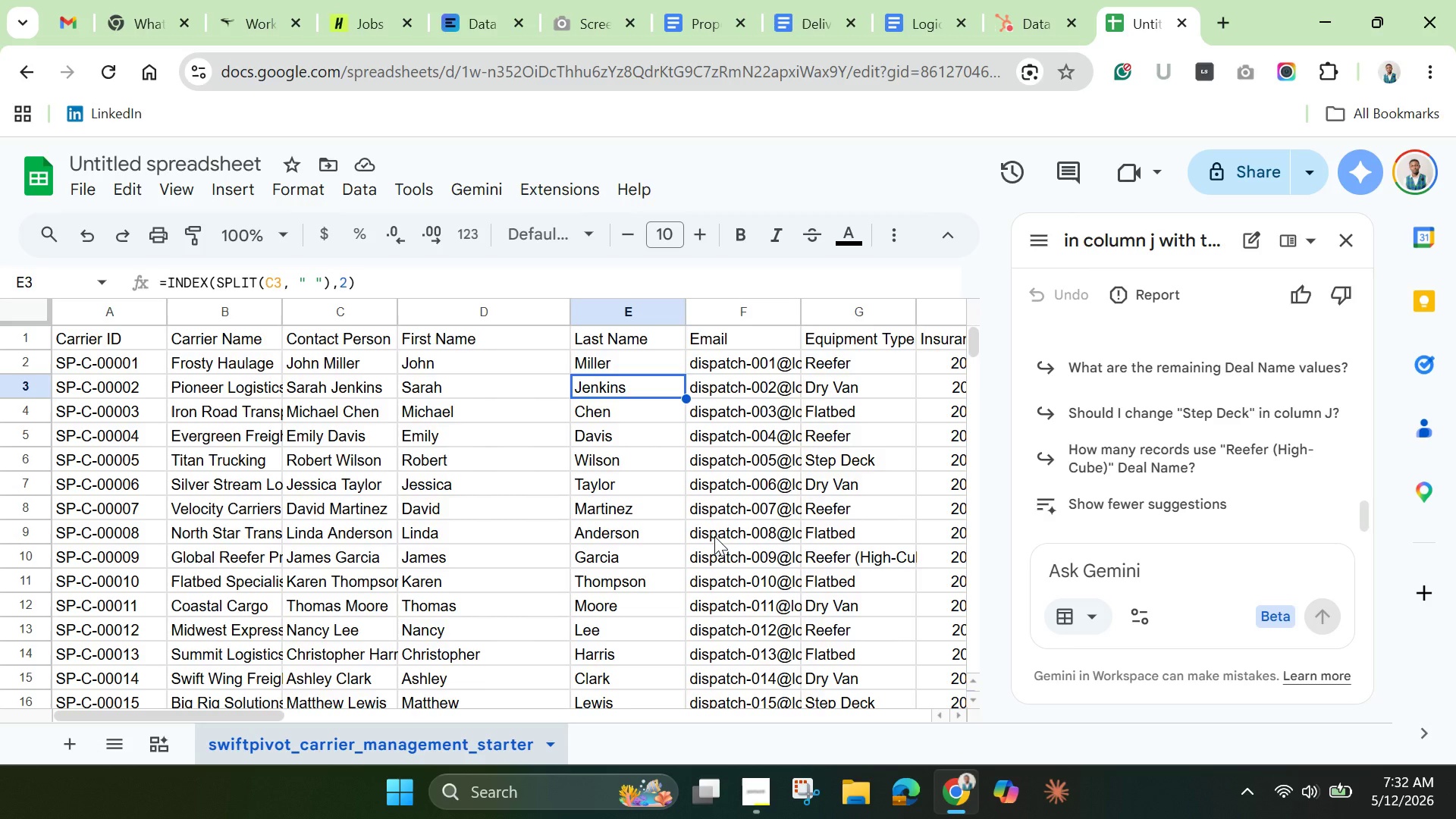 
wait(27.67)
 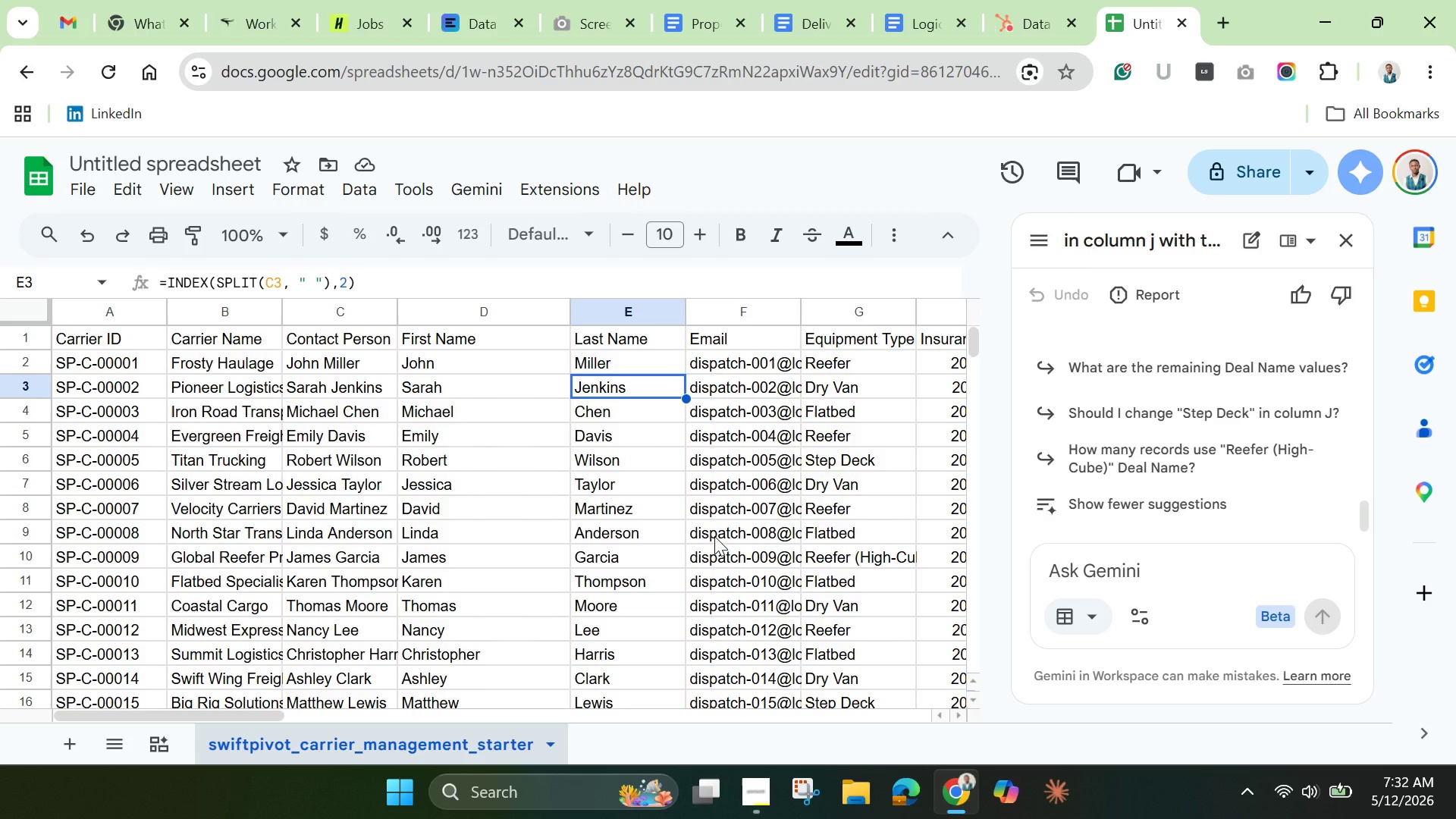 
left_click_drag(start_coordinate=[270, 716], to_coordinate=[489, 735])
 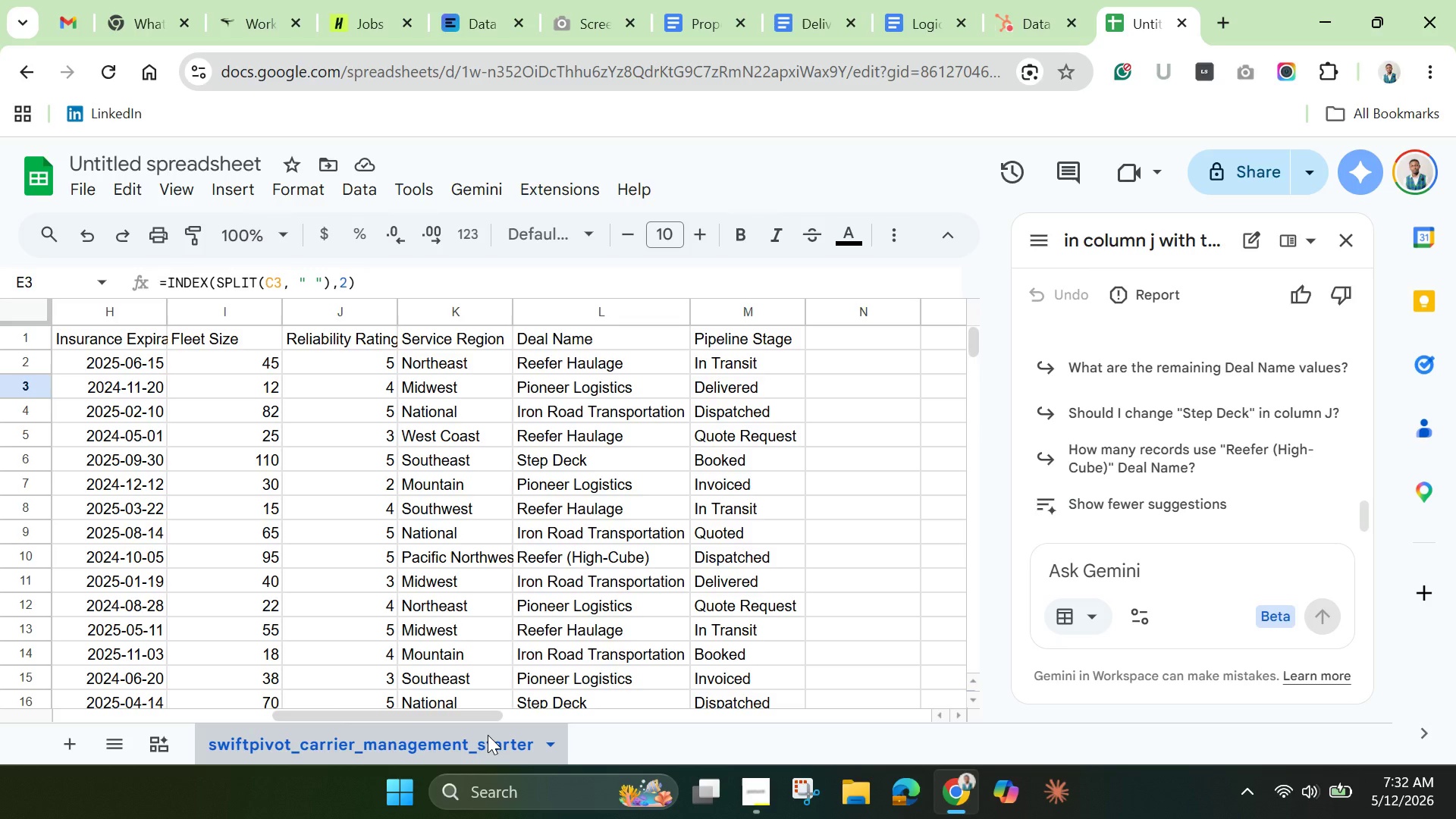 
wait(28.73)
 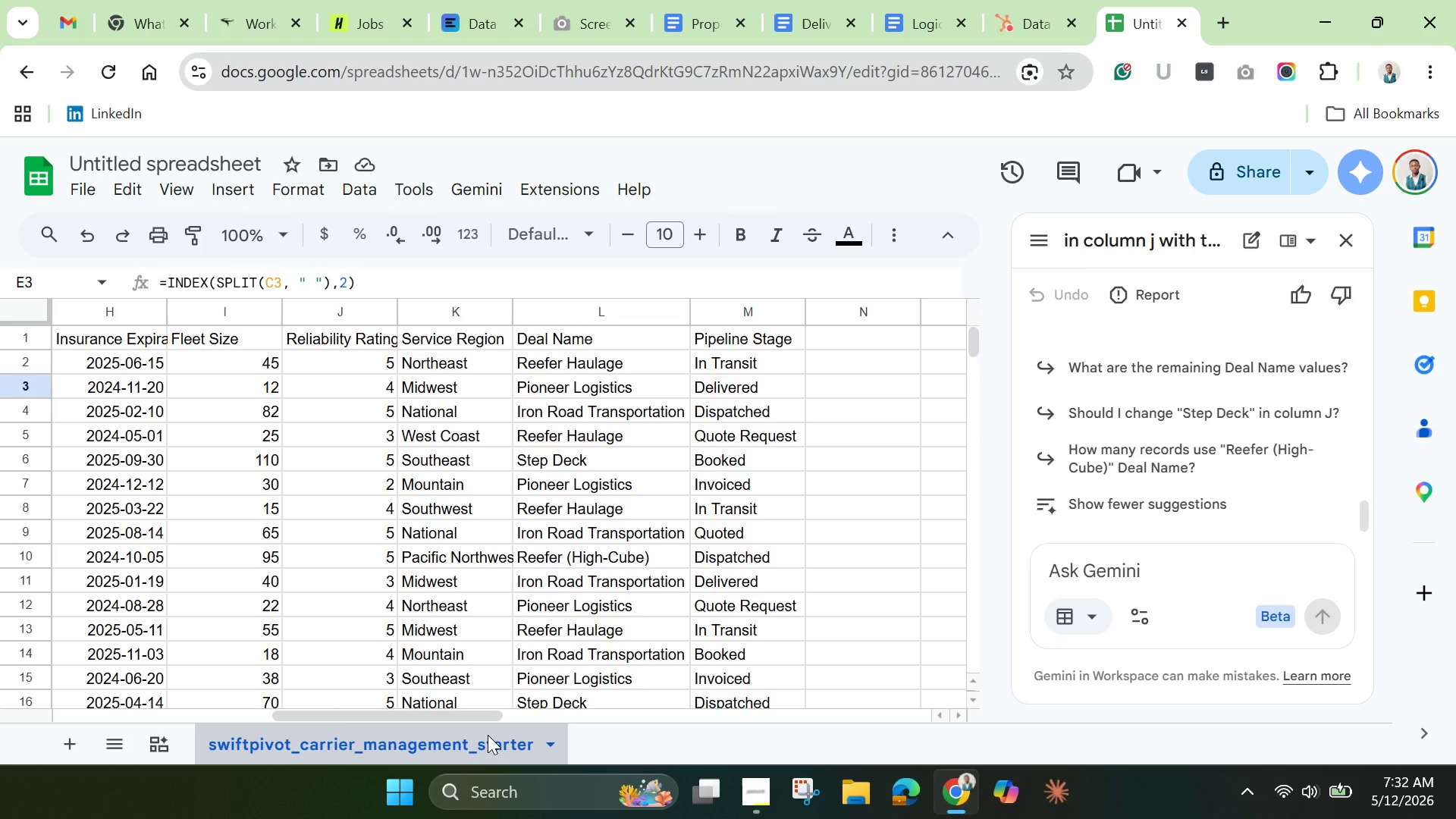 
double_click([511, 309])
 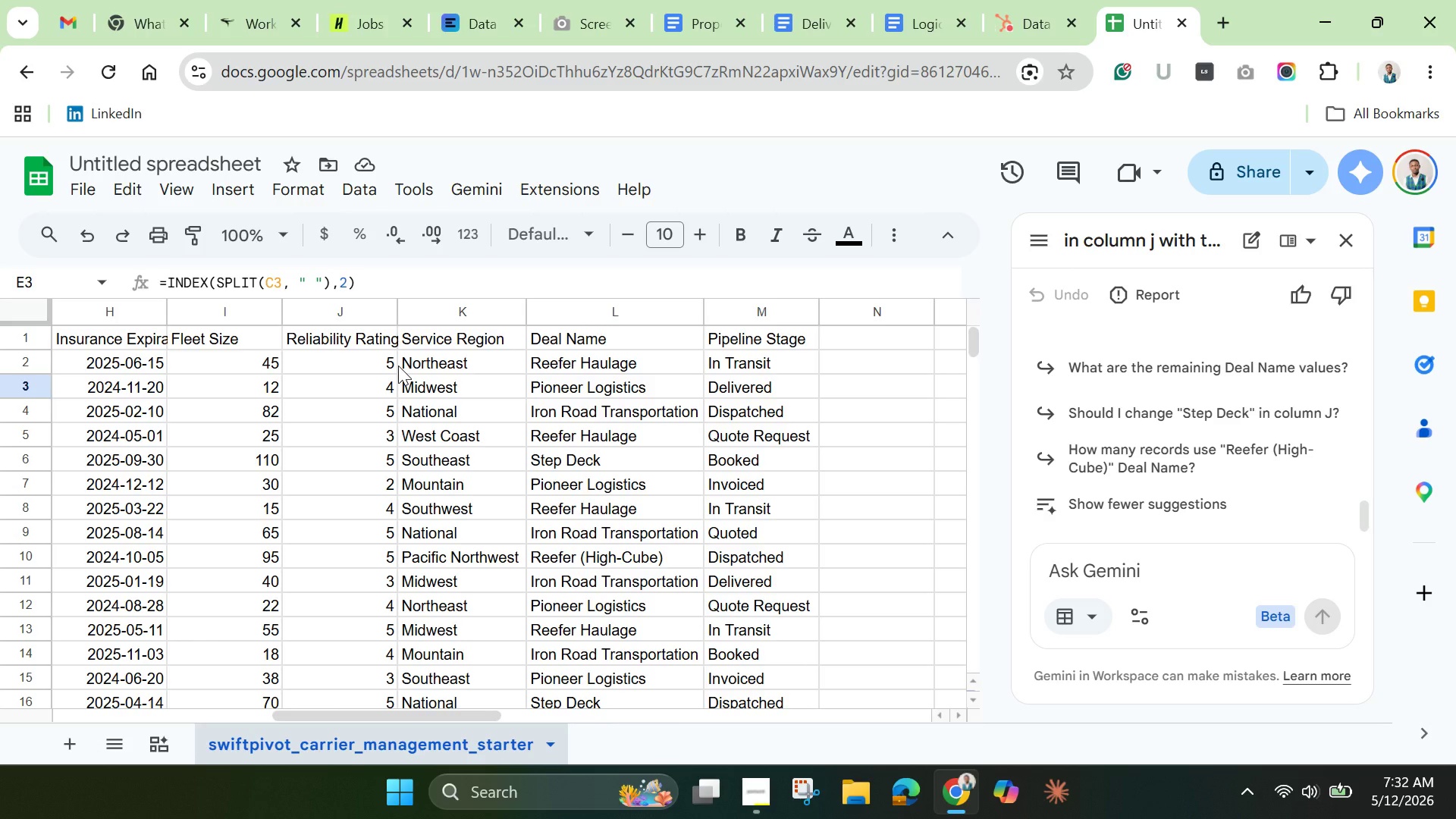 
wait(16.72)
 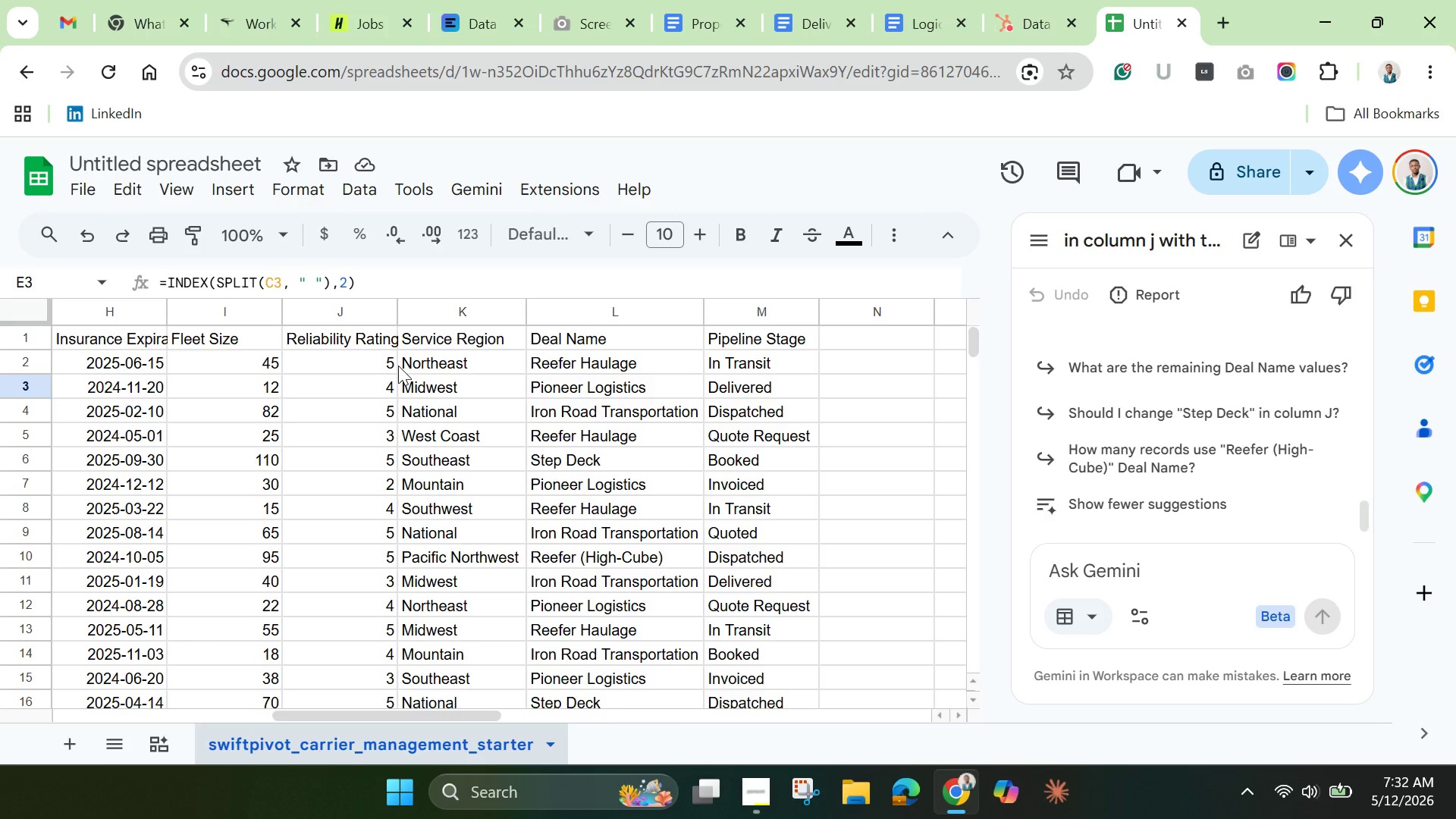 
left_click_drag(start_coordinate=[312, 707], to_coordinate=[158, 700])
 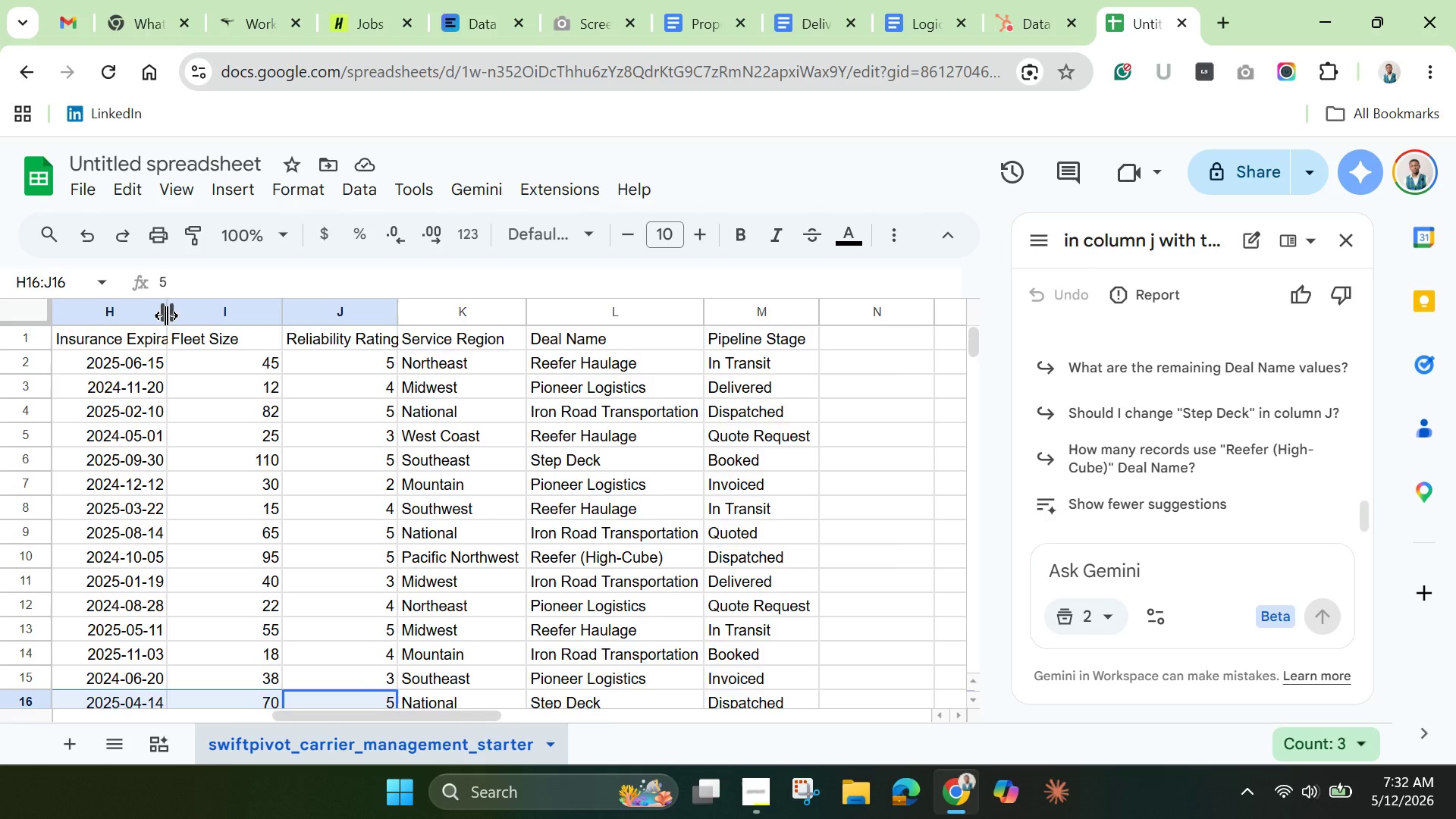 
double_click([166, 315])
 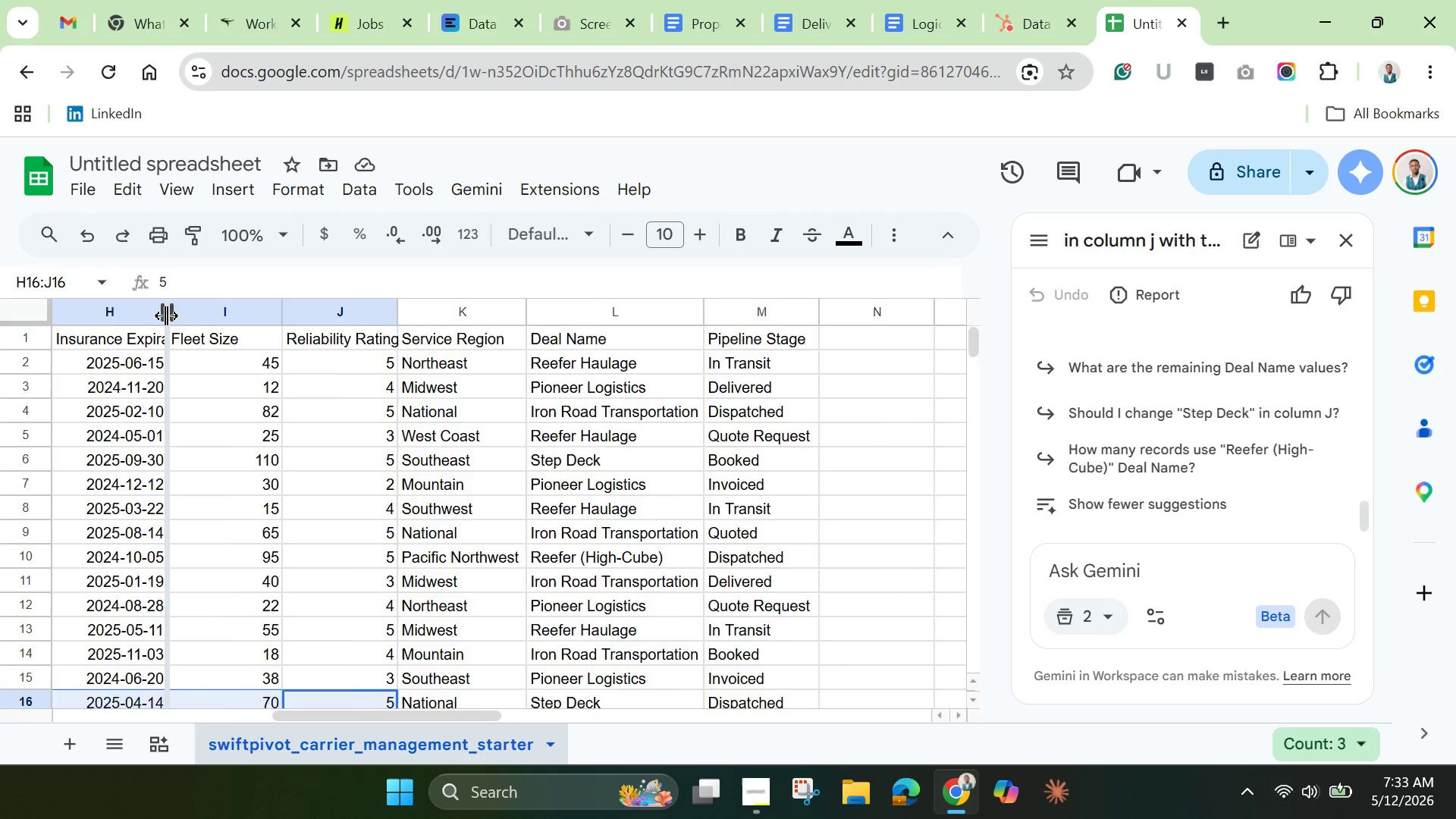 
triple_click([166, 315])
 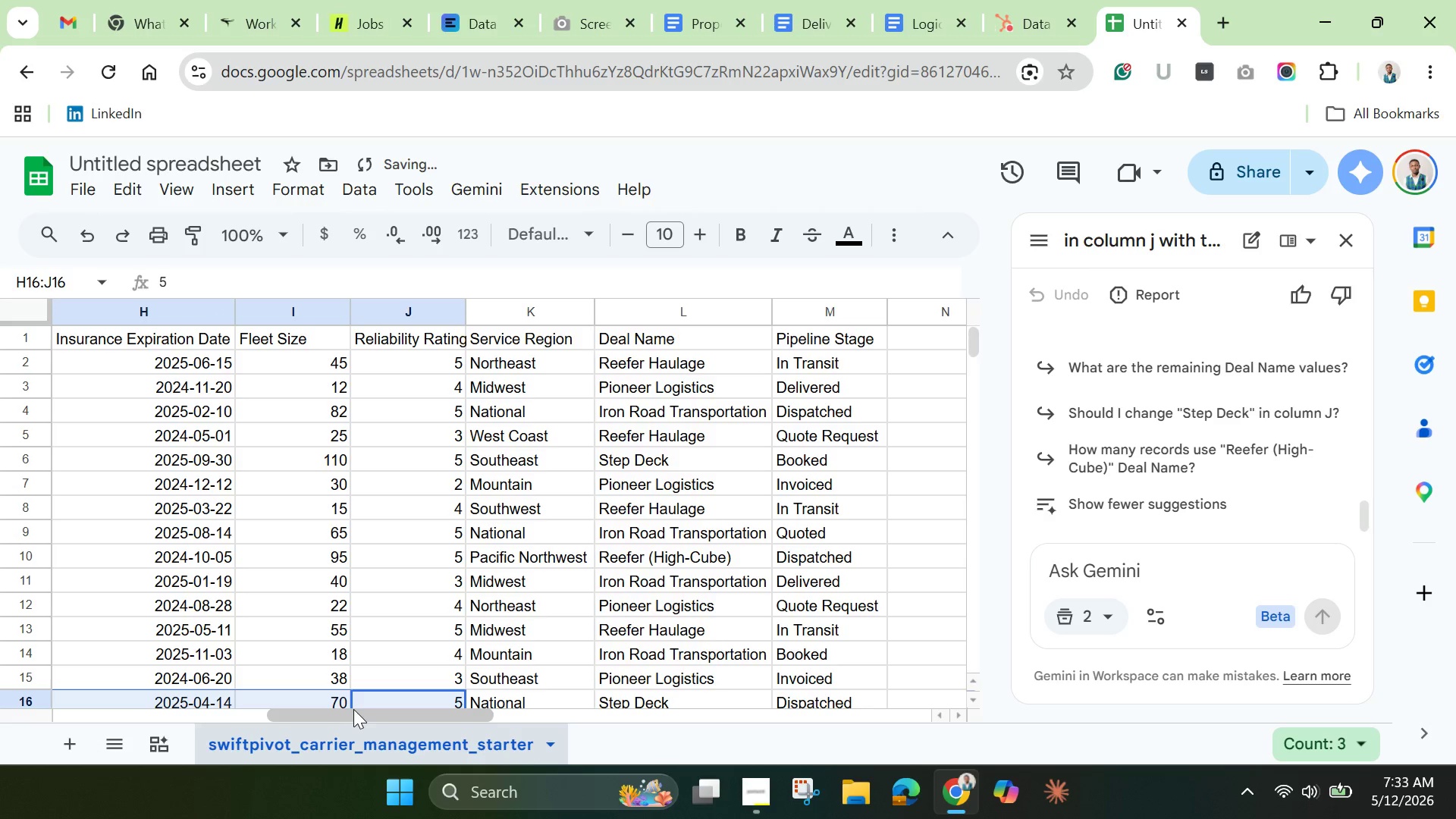 
left_click_drag(start_coordinate=[347, 709], to_coordinate=[103, 702])
 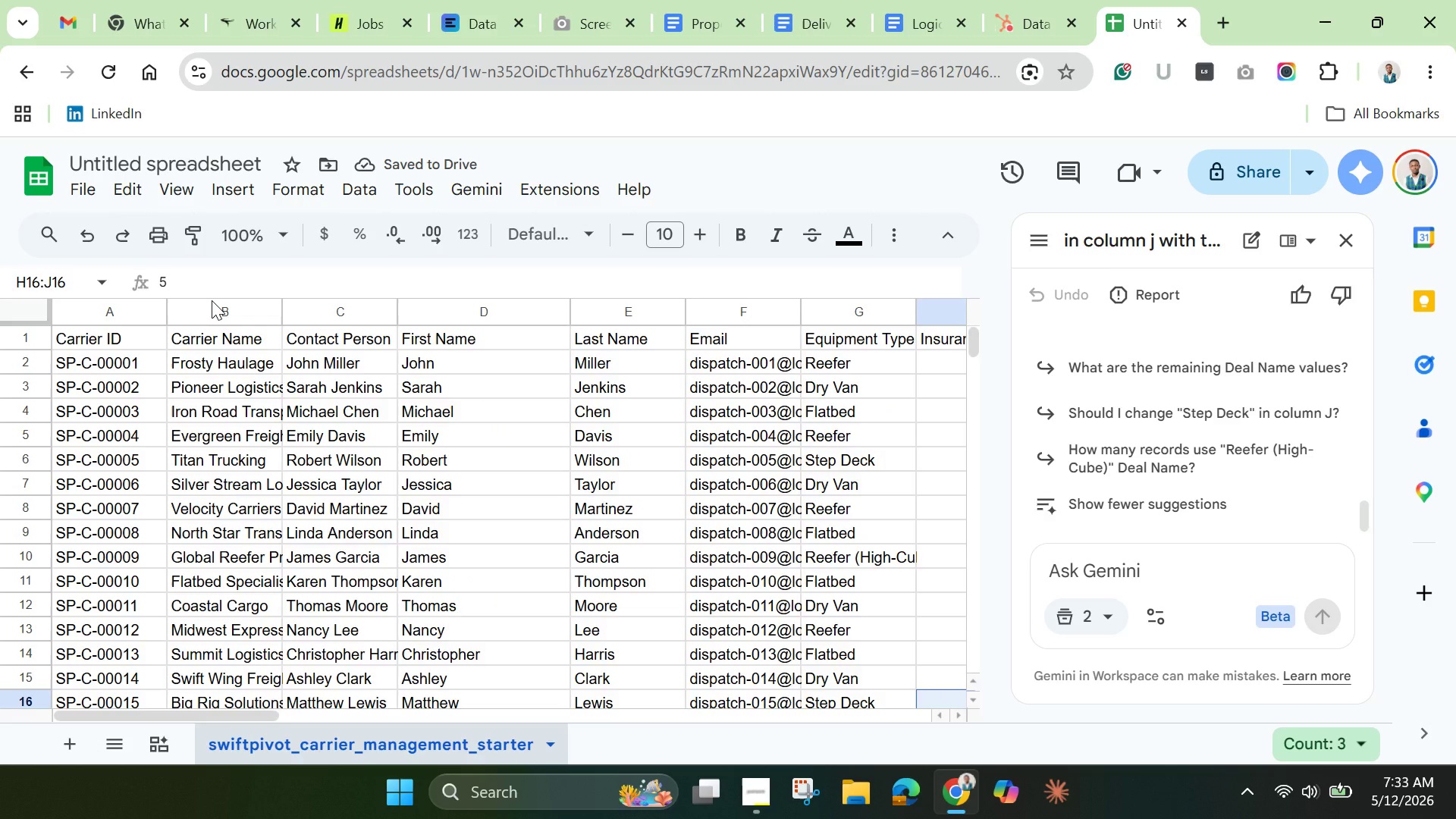 
left_click([213, 301])
 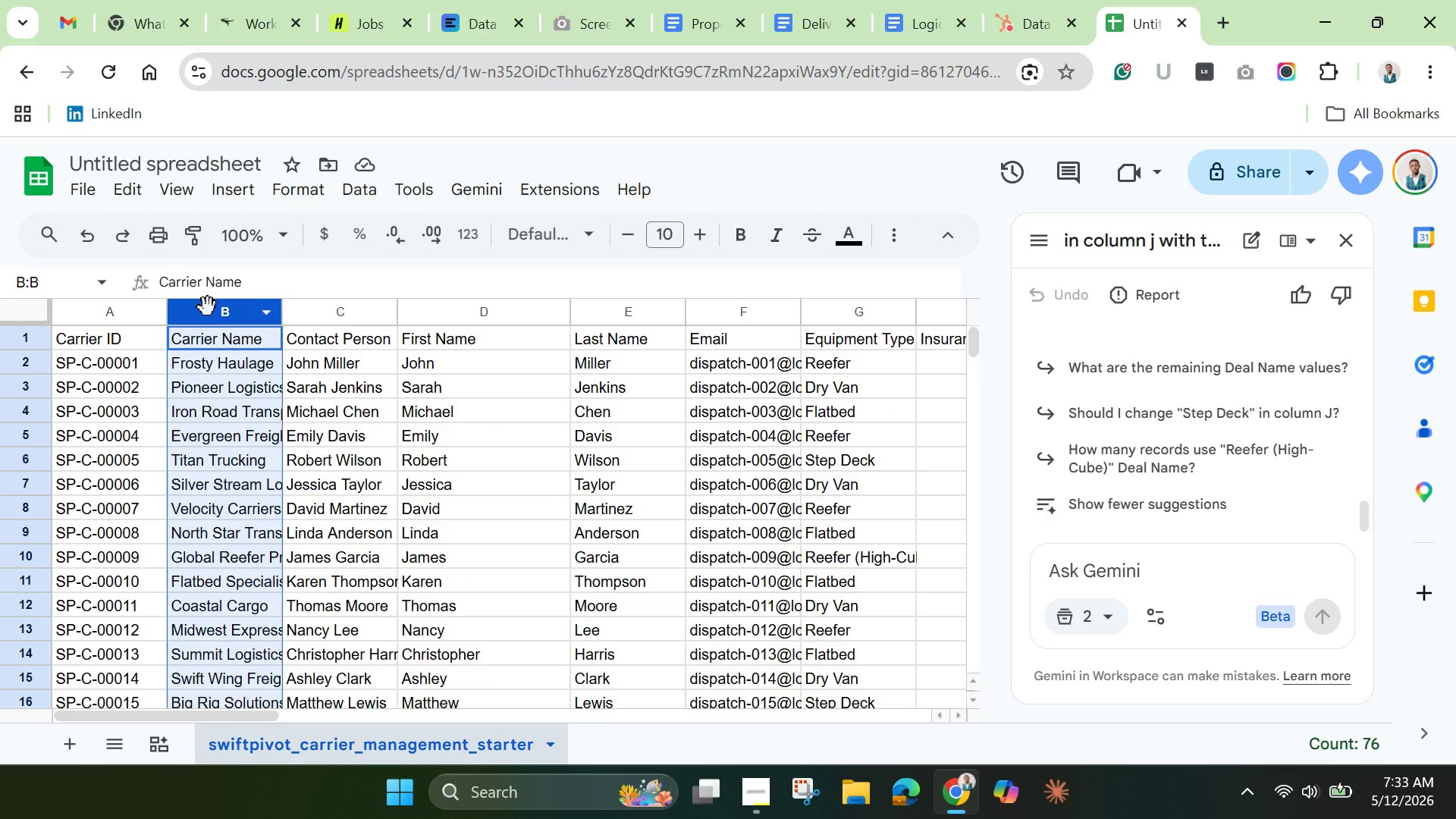 
left_click([208, 307])
 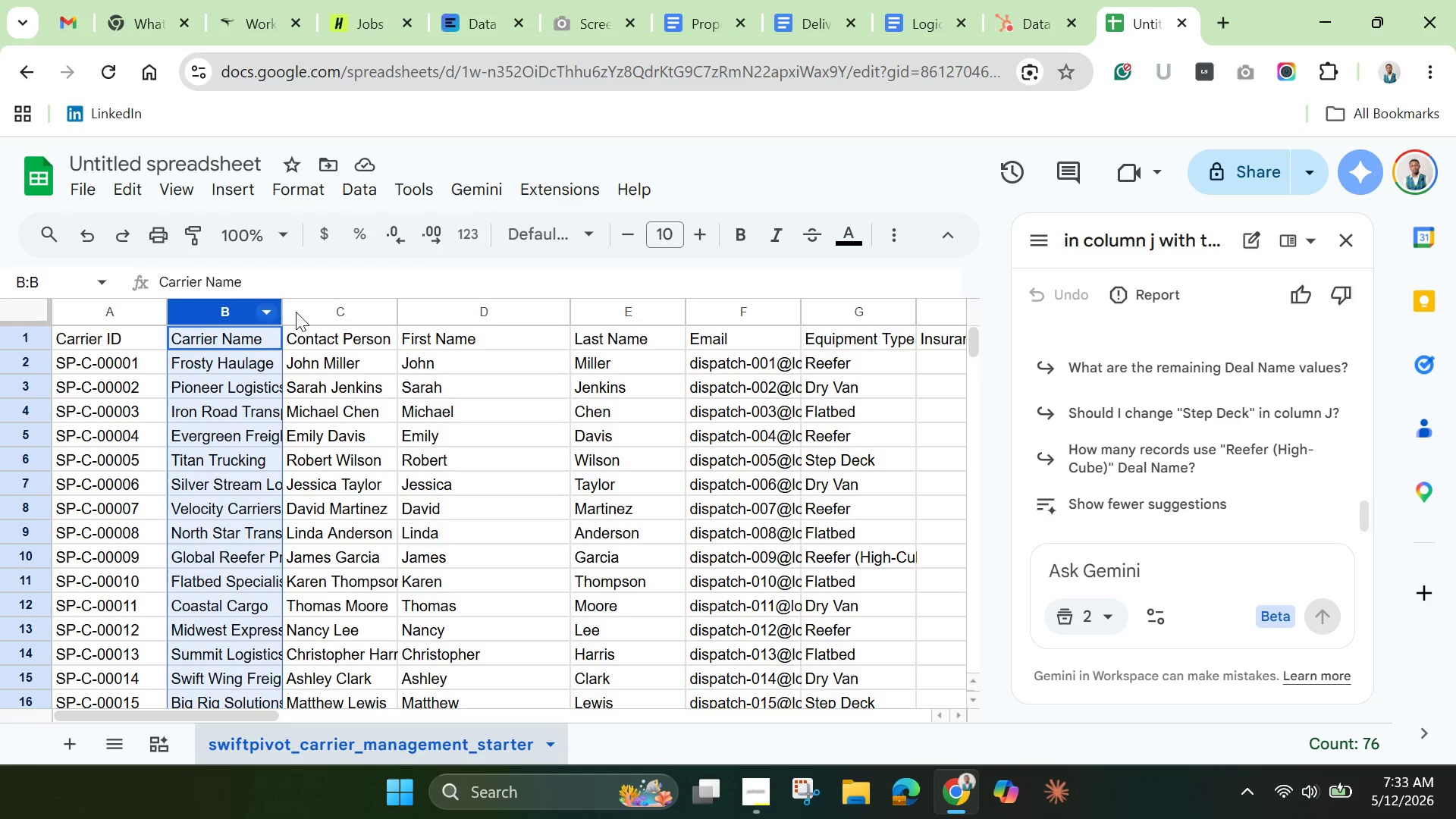 
left_click([315, 312])
 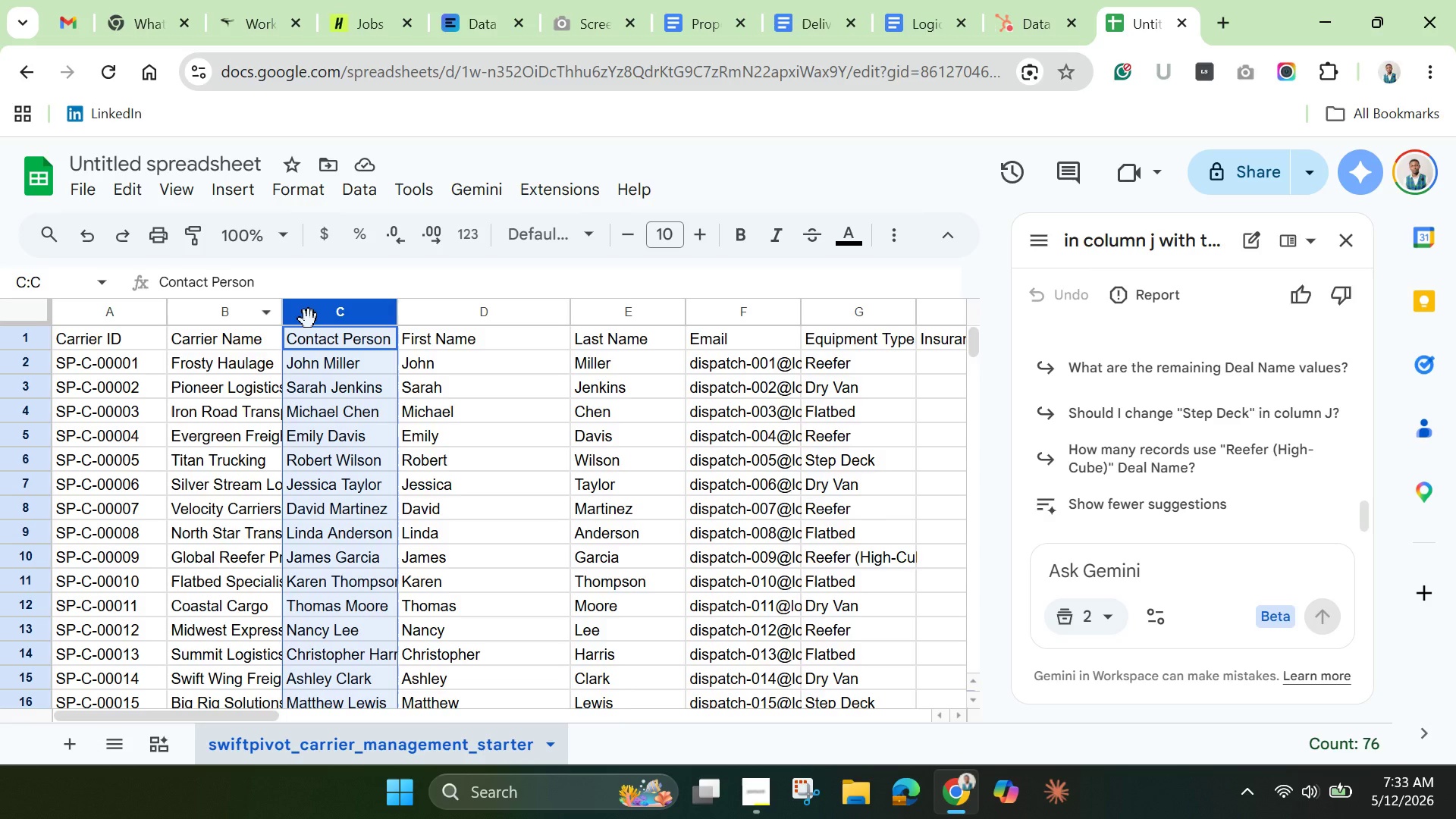 
right_click([309, 319])
 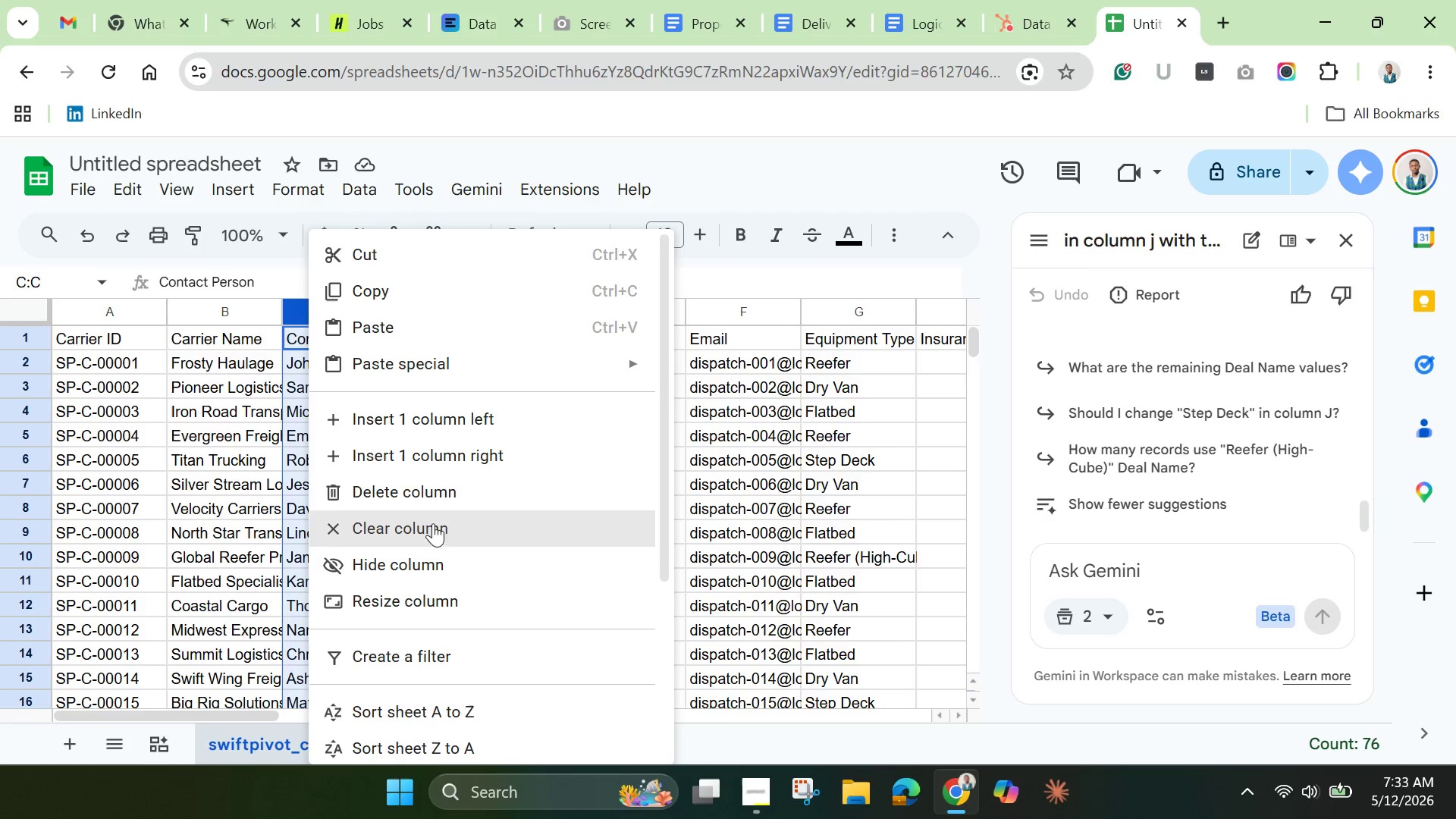 
left_click([433, 507])
 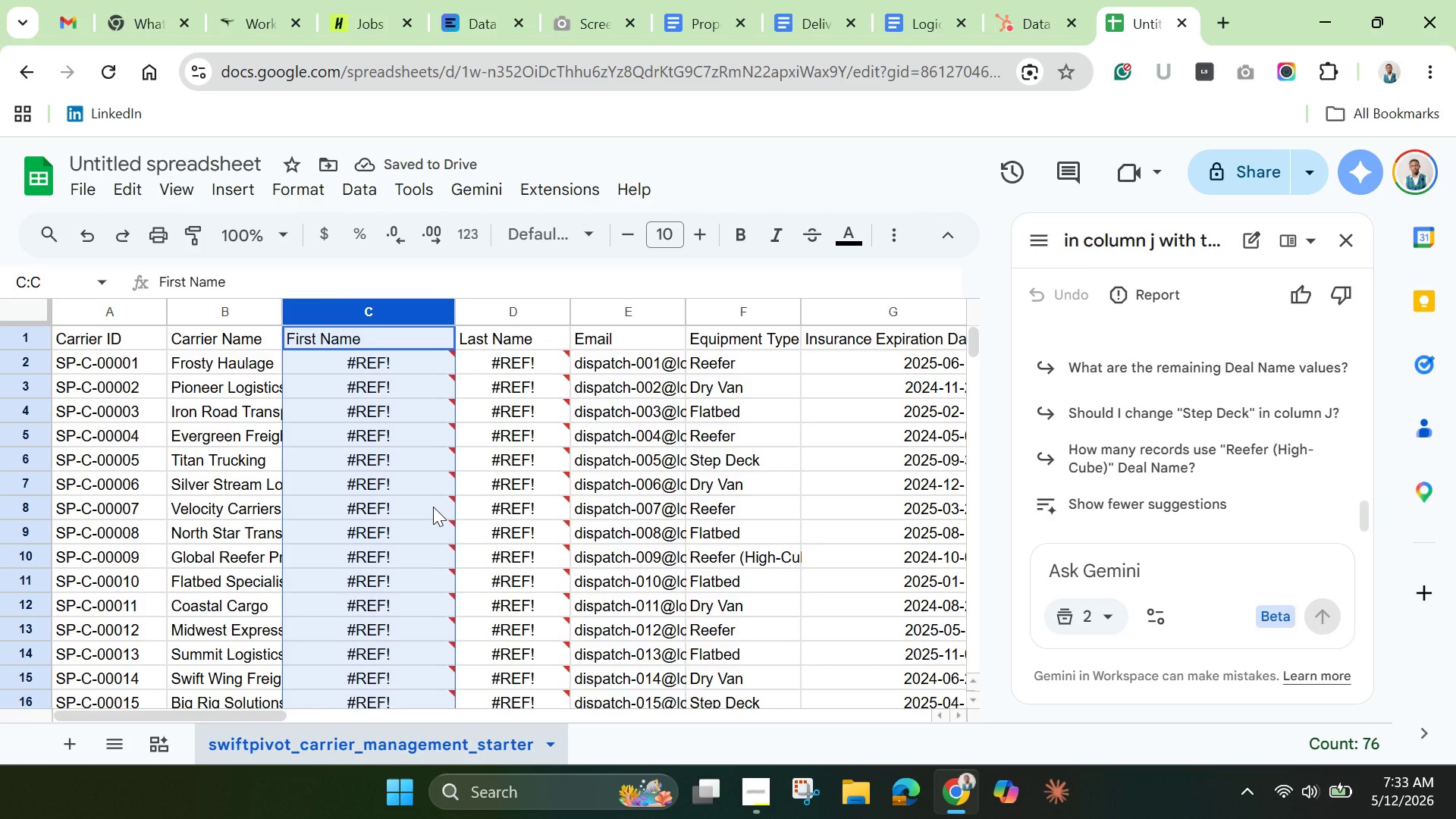 
left_click([433, 507])
 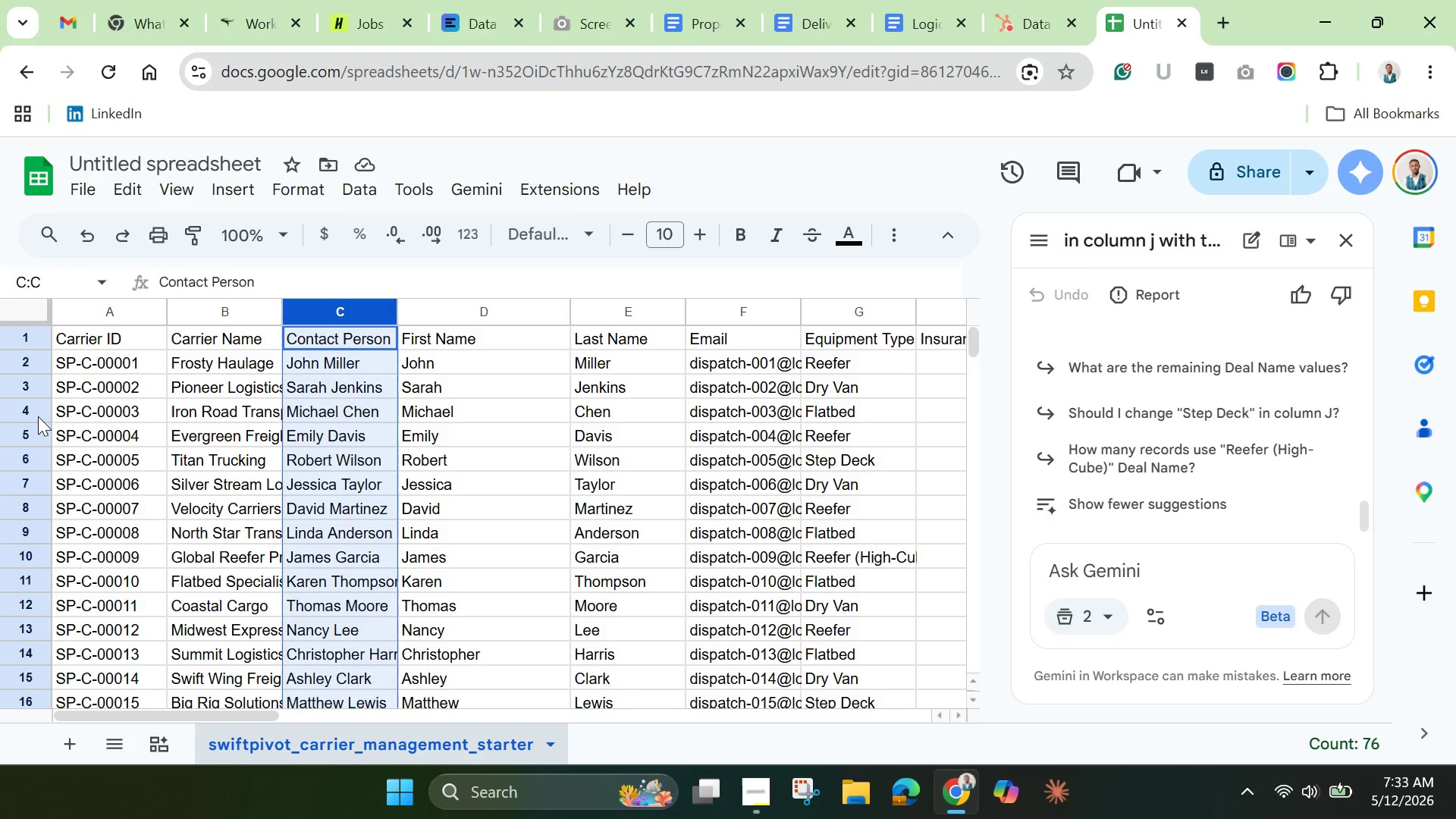 
wait(24.94)
 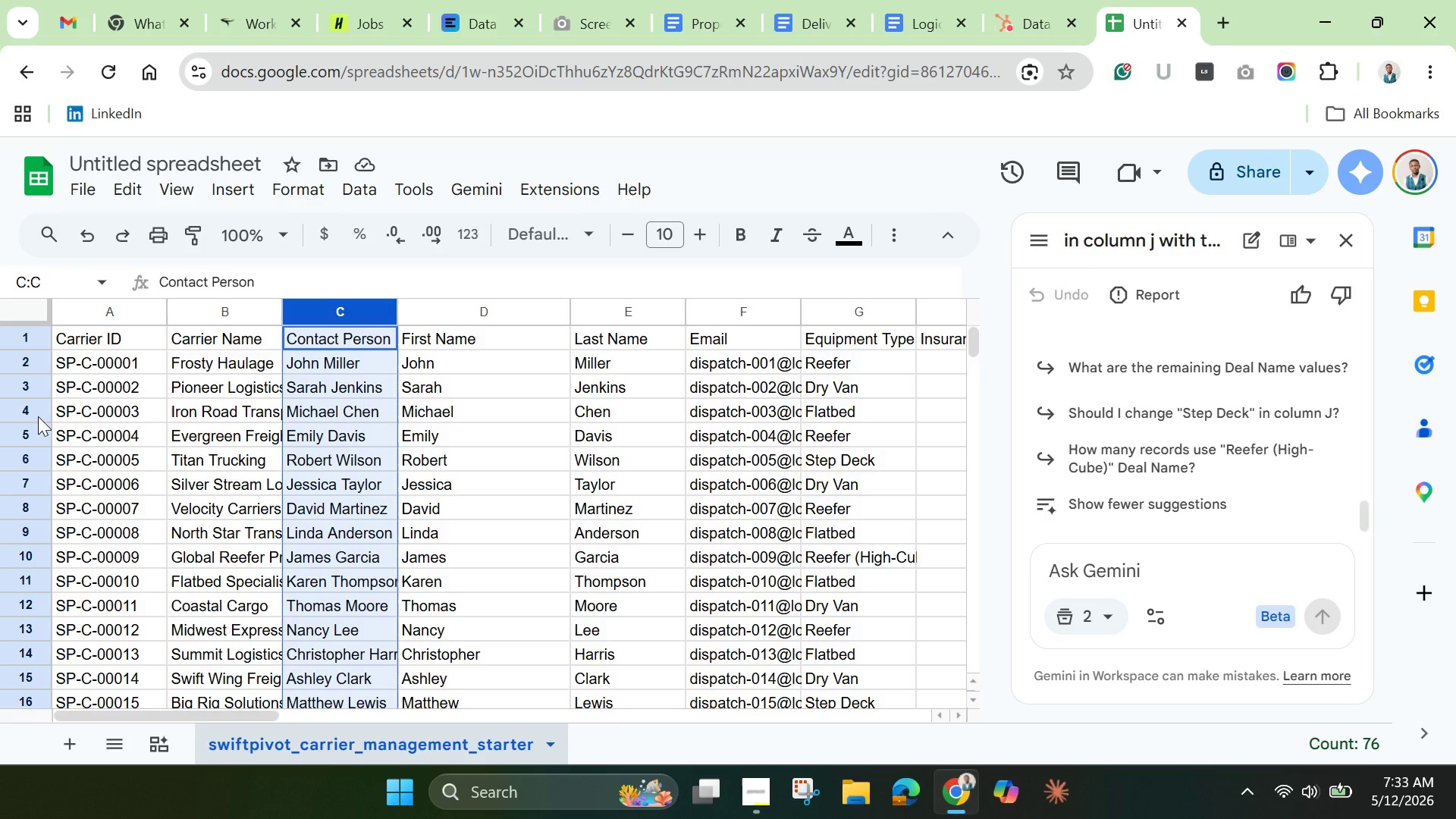 
left_click([472, 362])
 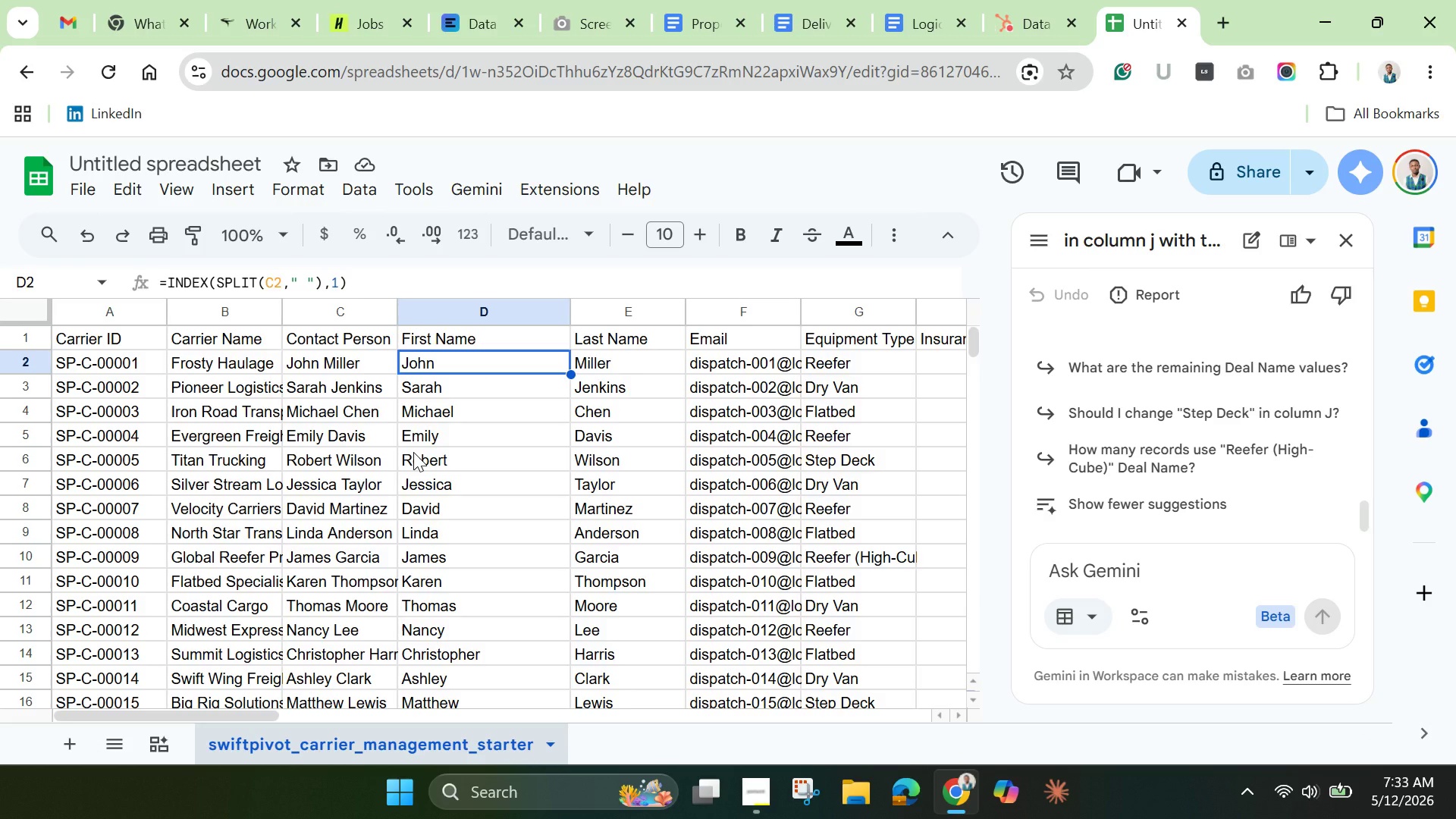 
wait(17.67)
 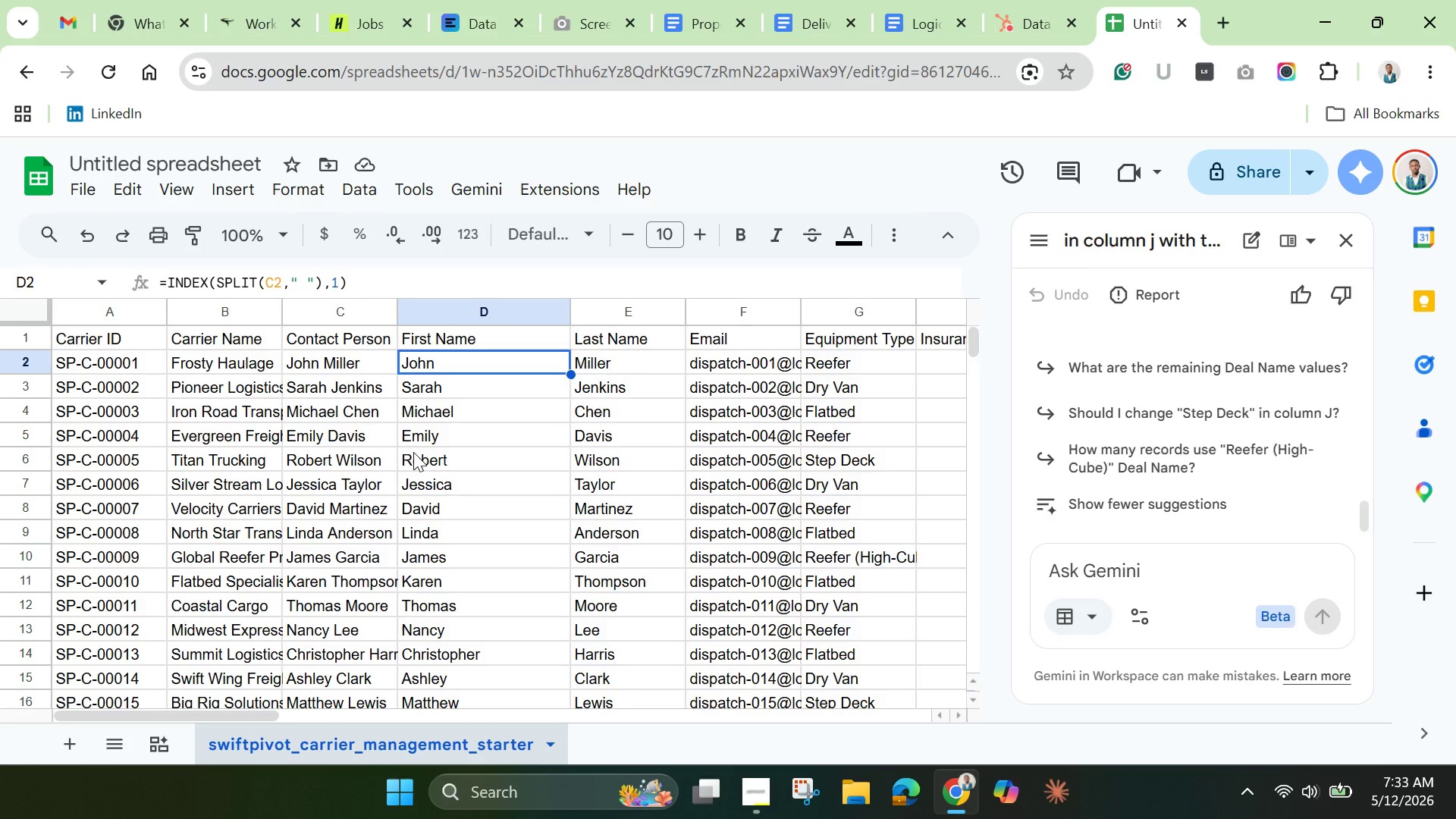 
left_click([1345, 235])
 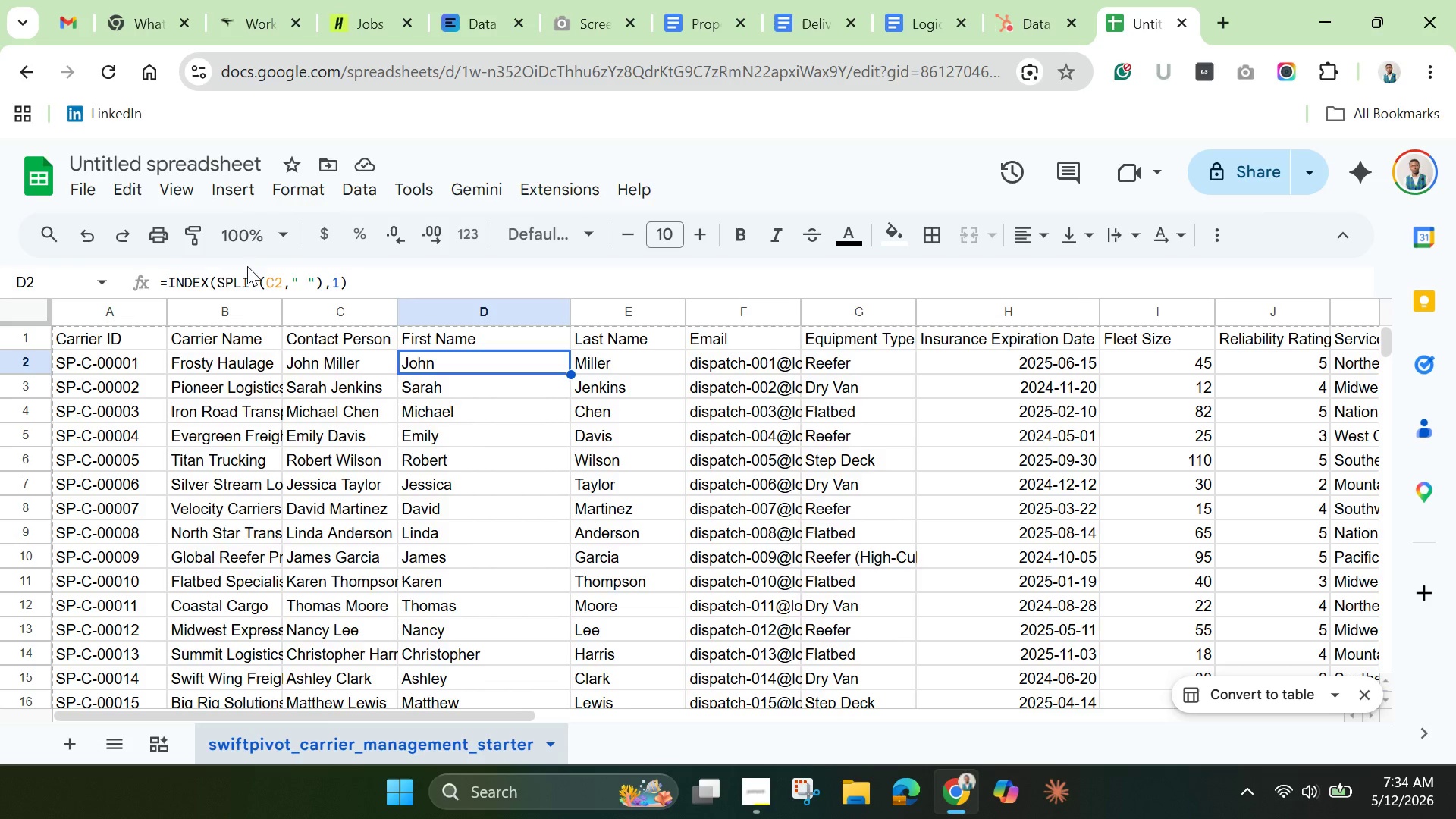 
left_click([84, 204])
 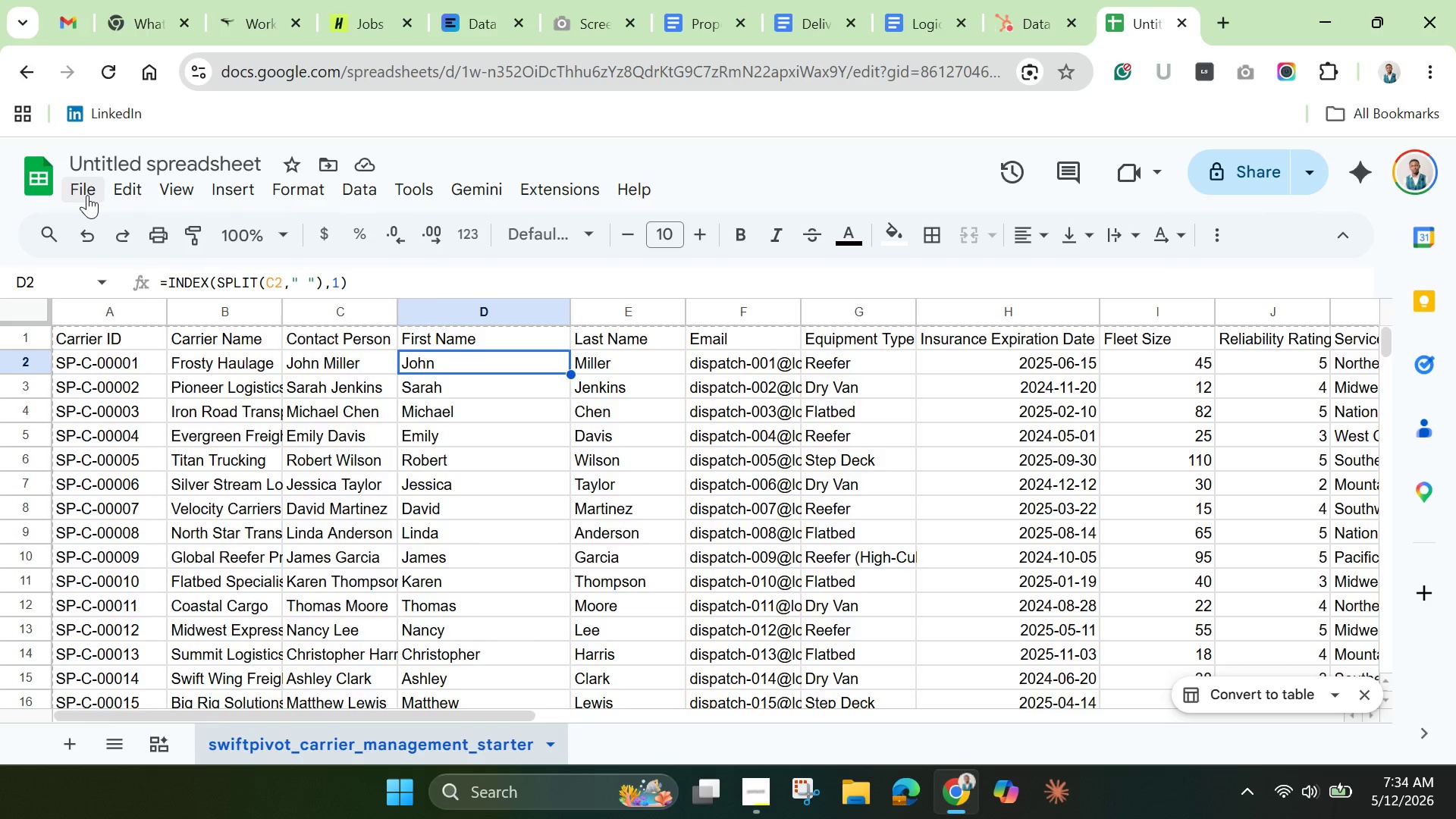 
left_click([87, 195])
 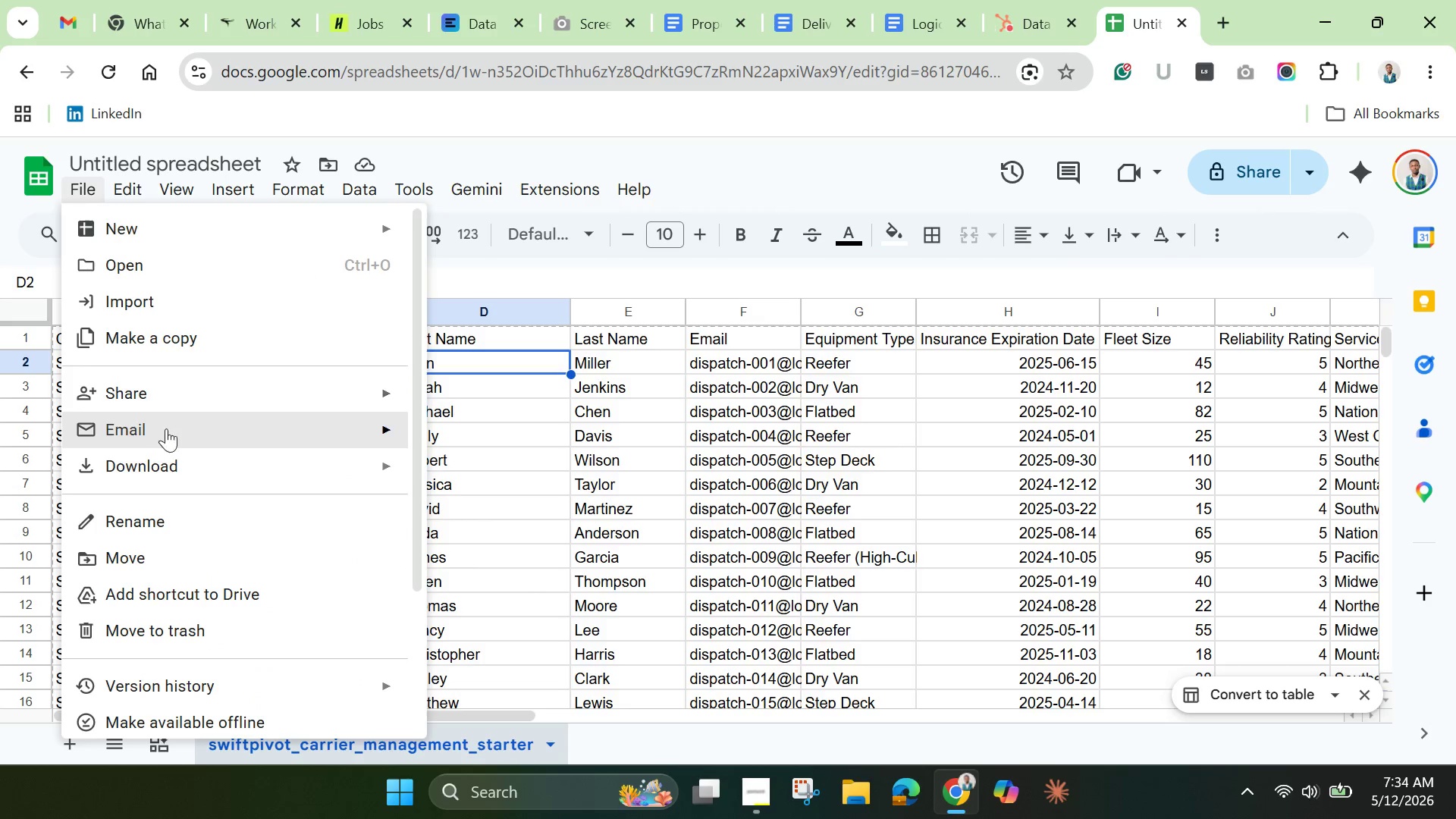 
left_click([171, 460])
 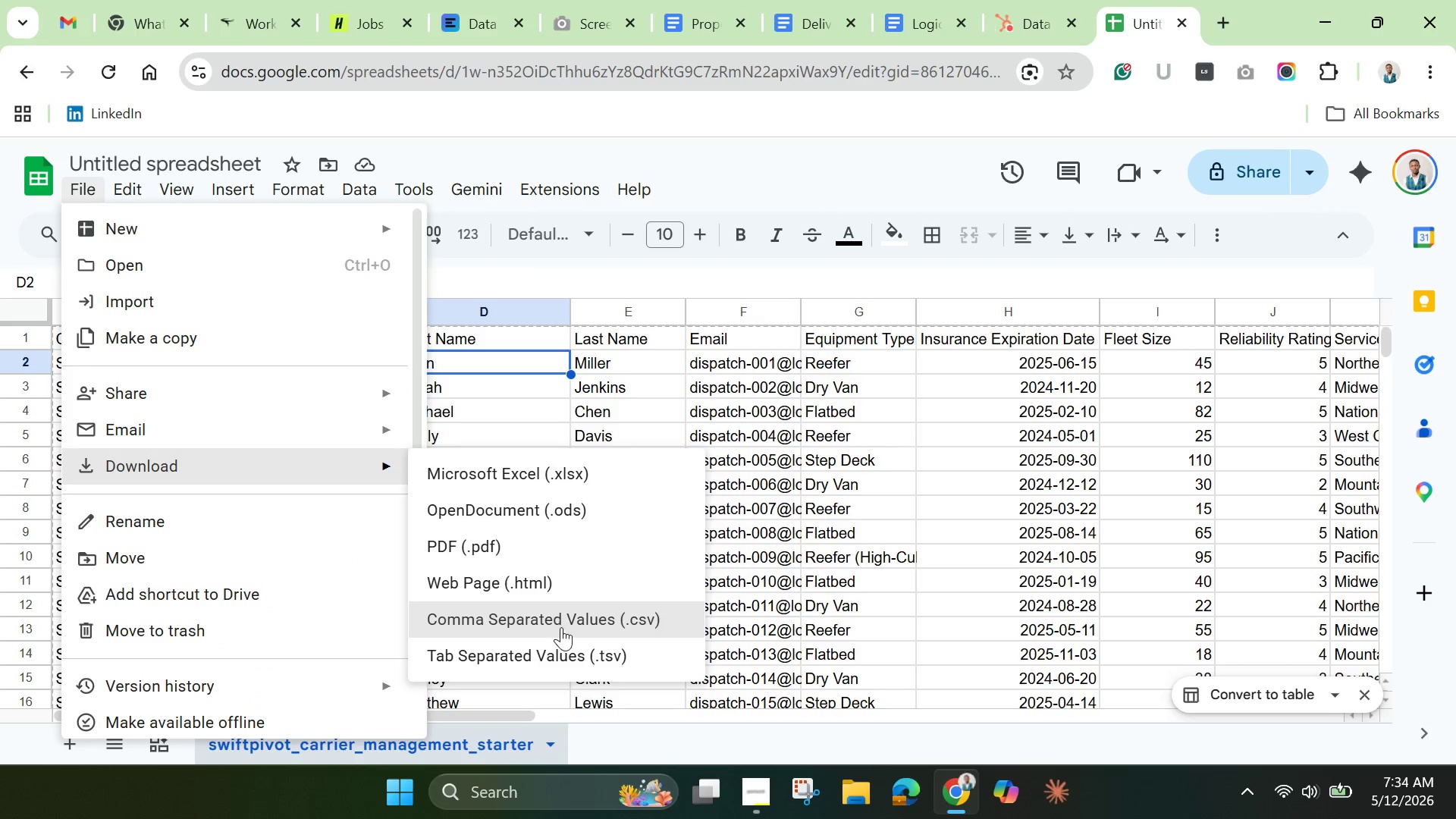 
left_click([561, 627])
 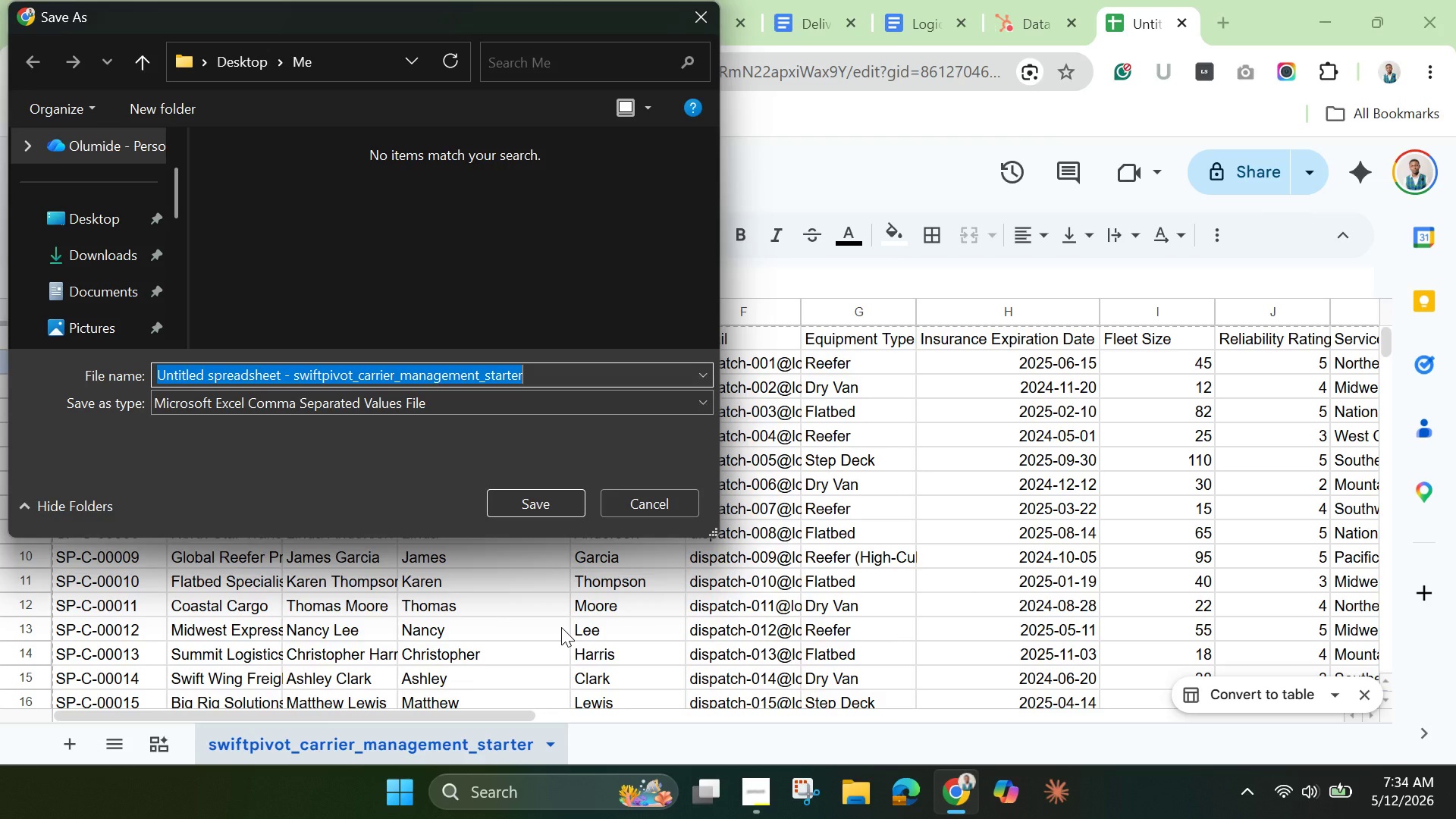 
wait(6.5)
 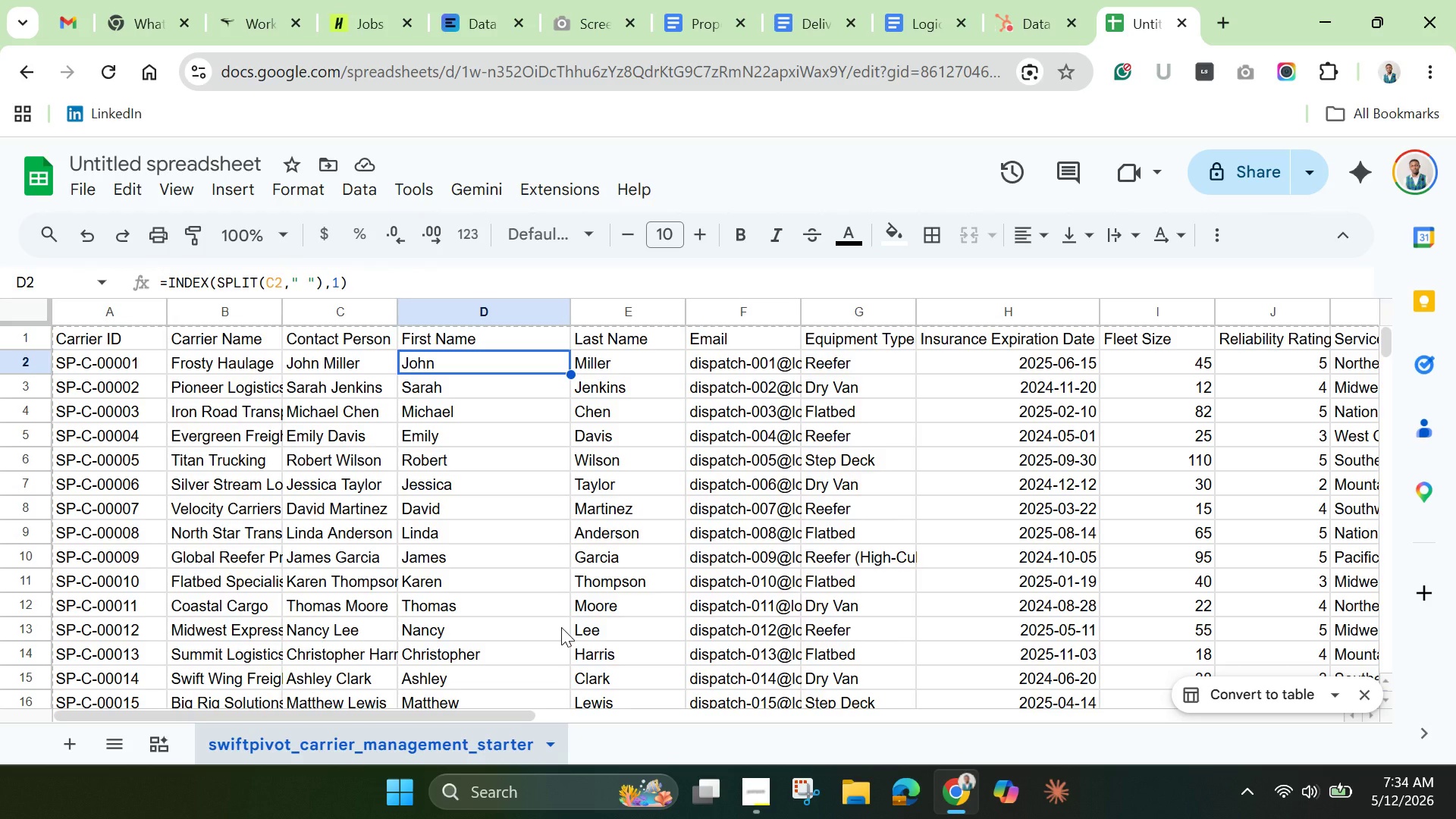 
left_click([294, 378])
 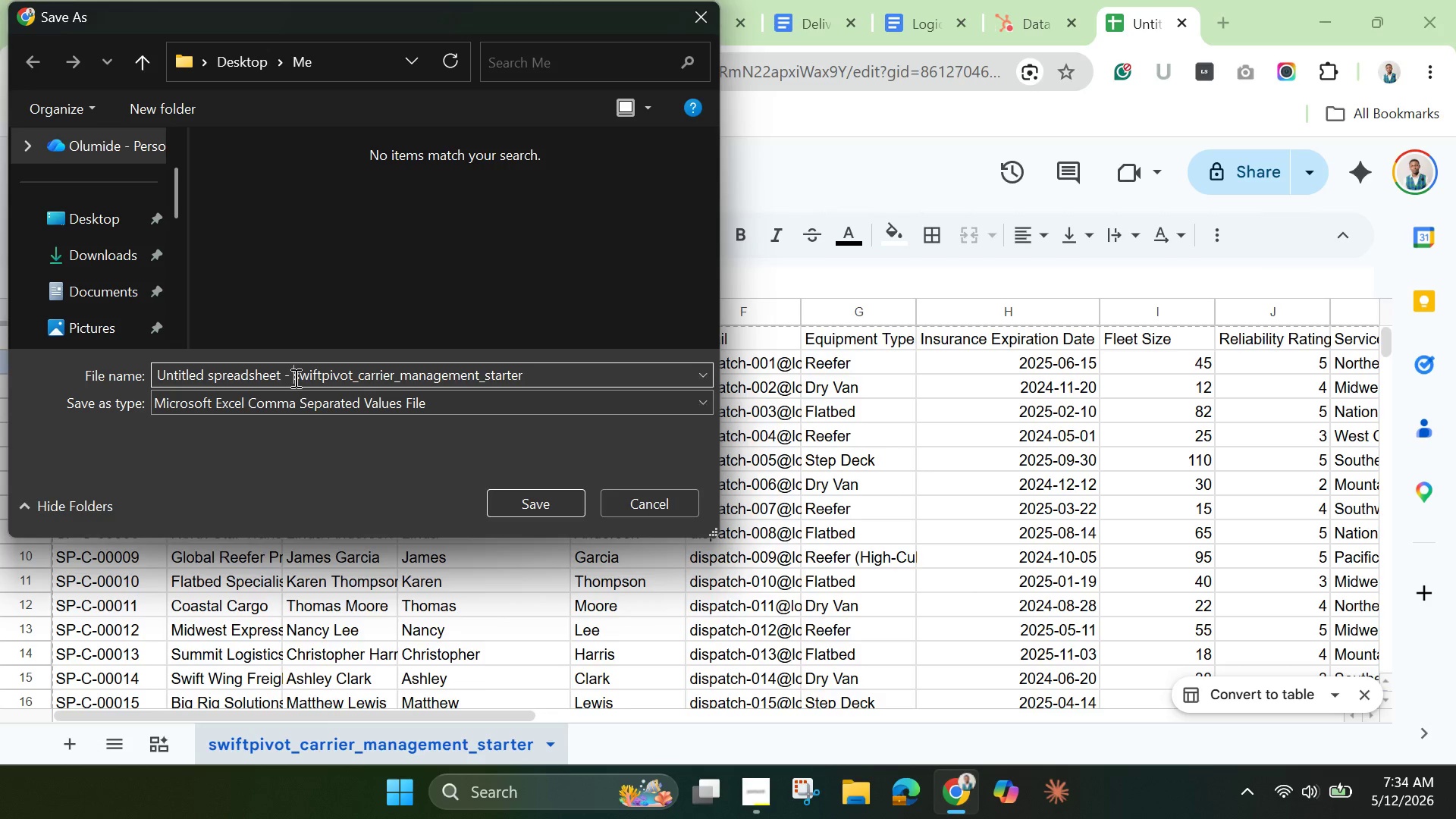 
hold_key(key=Backspace, duration=1.53)
 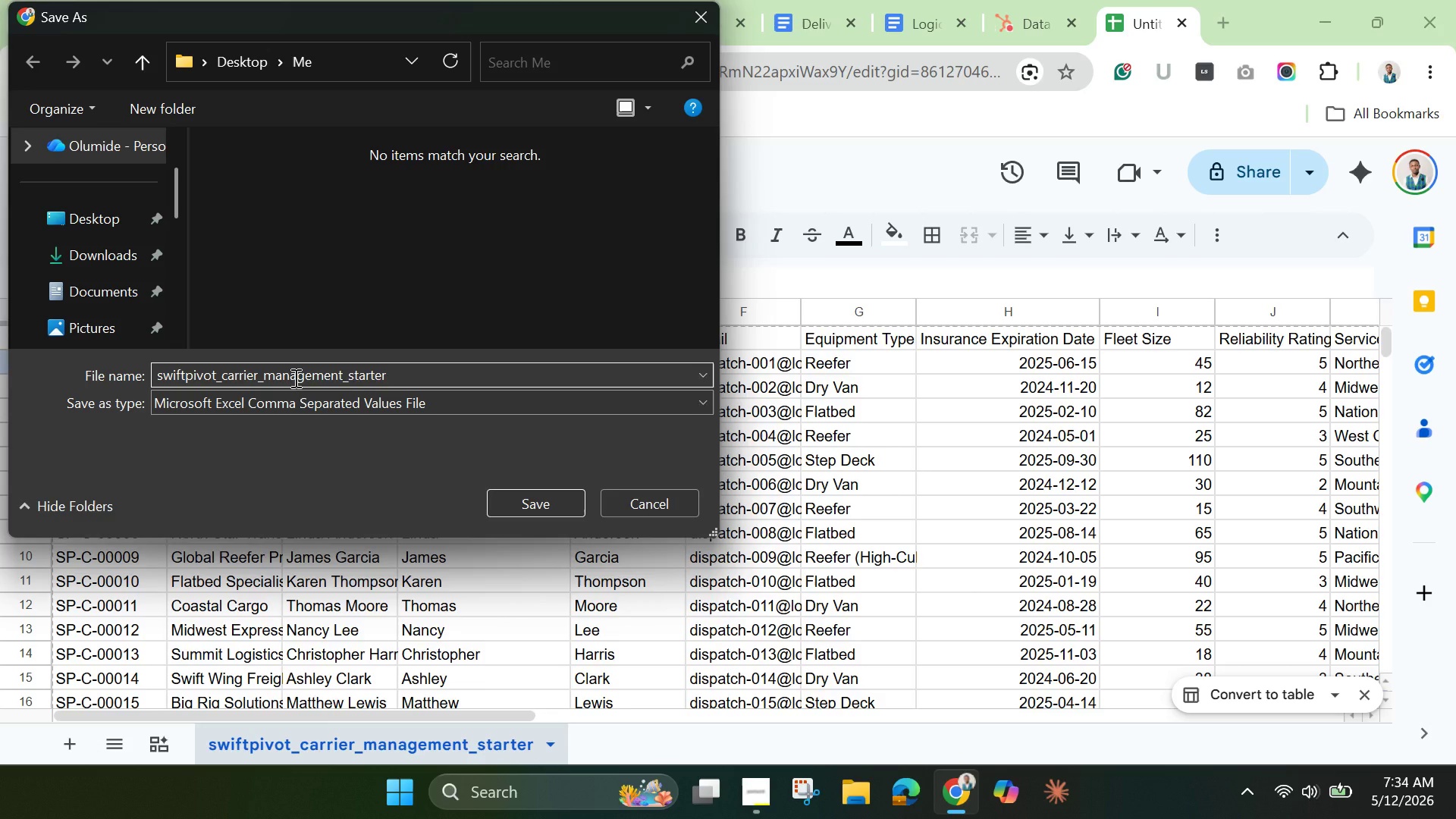 
hold_key(key=Backspace, duration=0.31)
 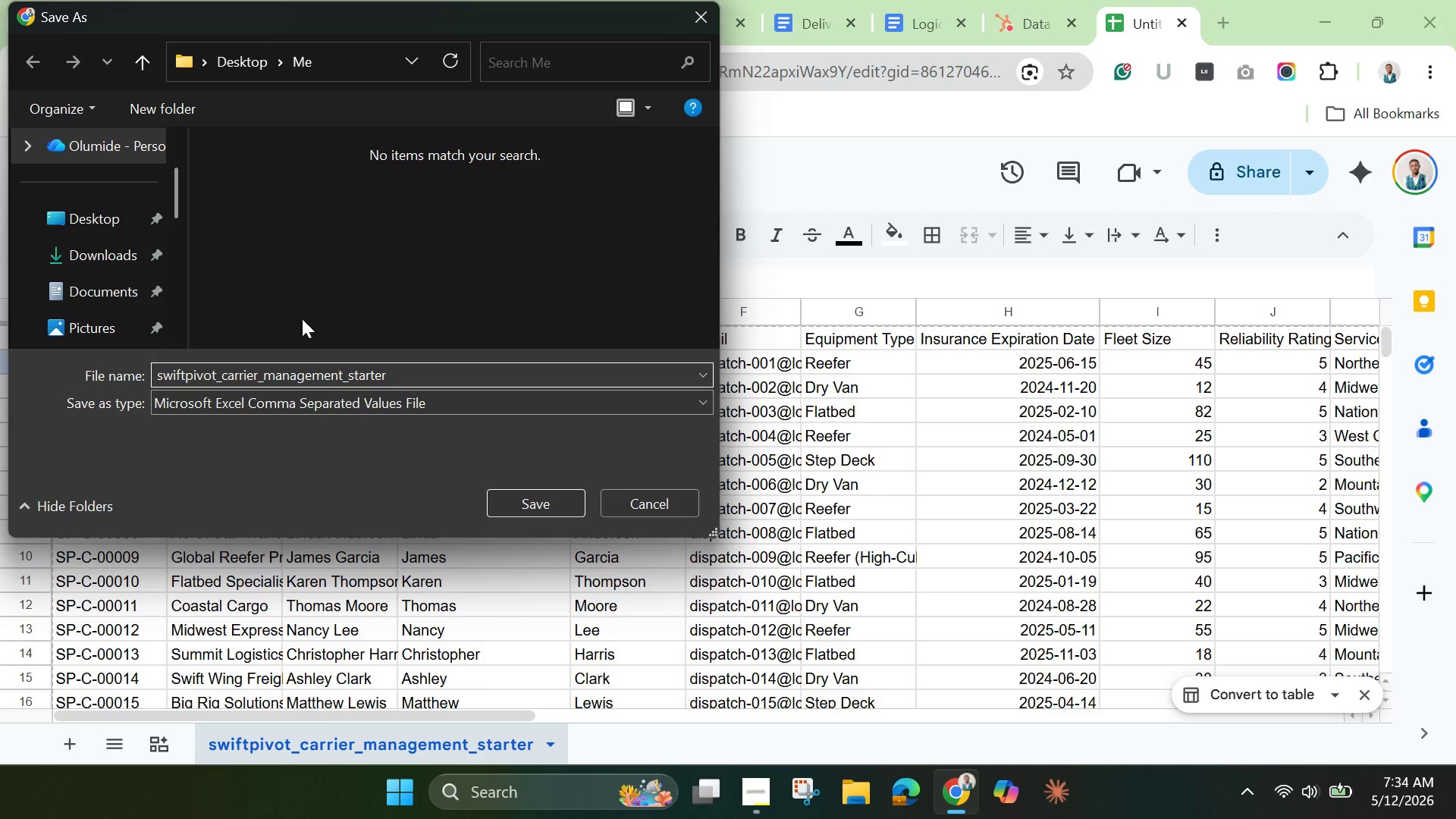 
scroll: coordinate [133, 276], scroll_direction: down, amount: 2.0
 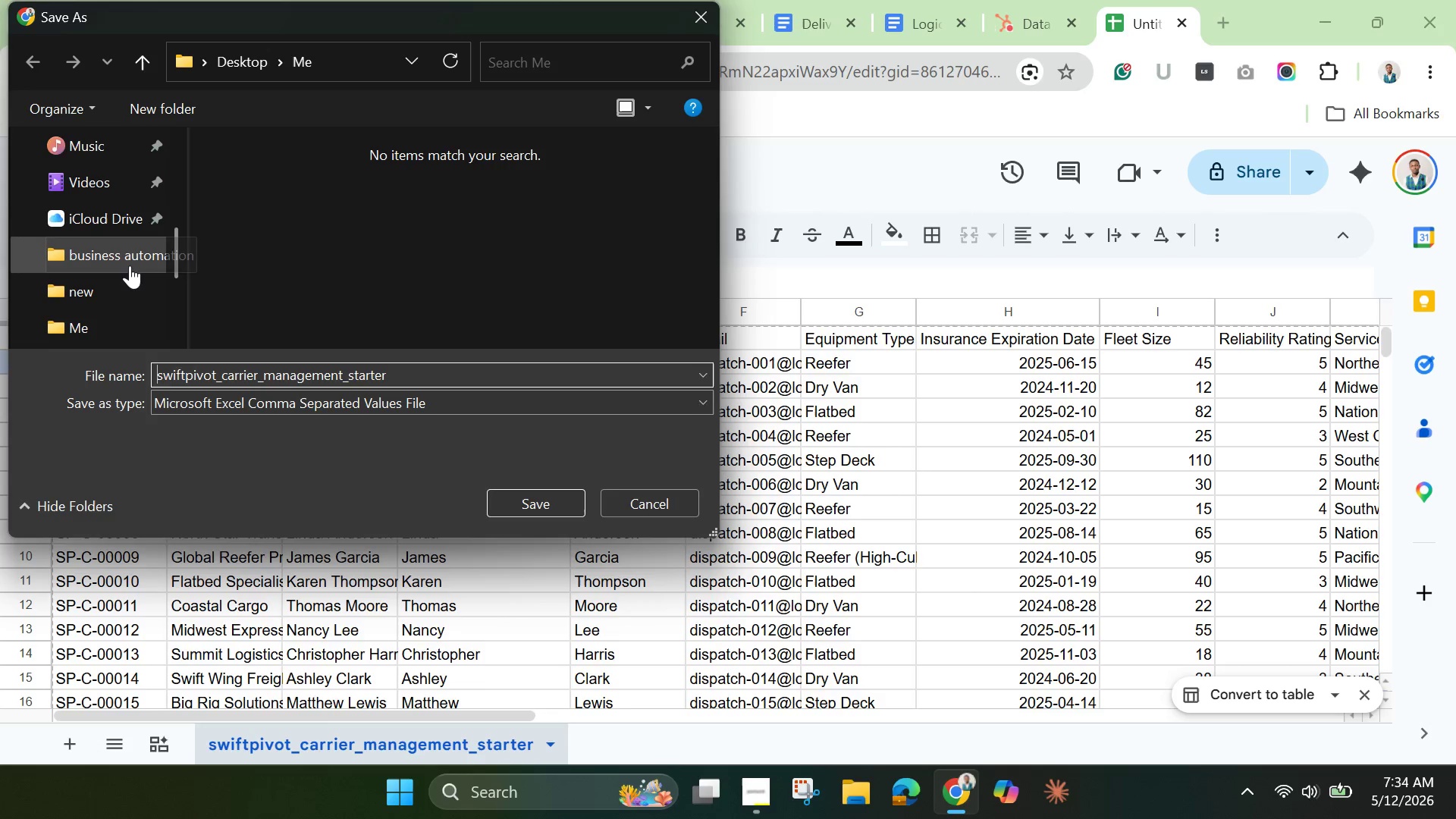 
left_click([131, 264])
 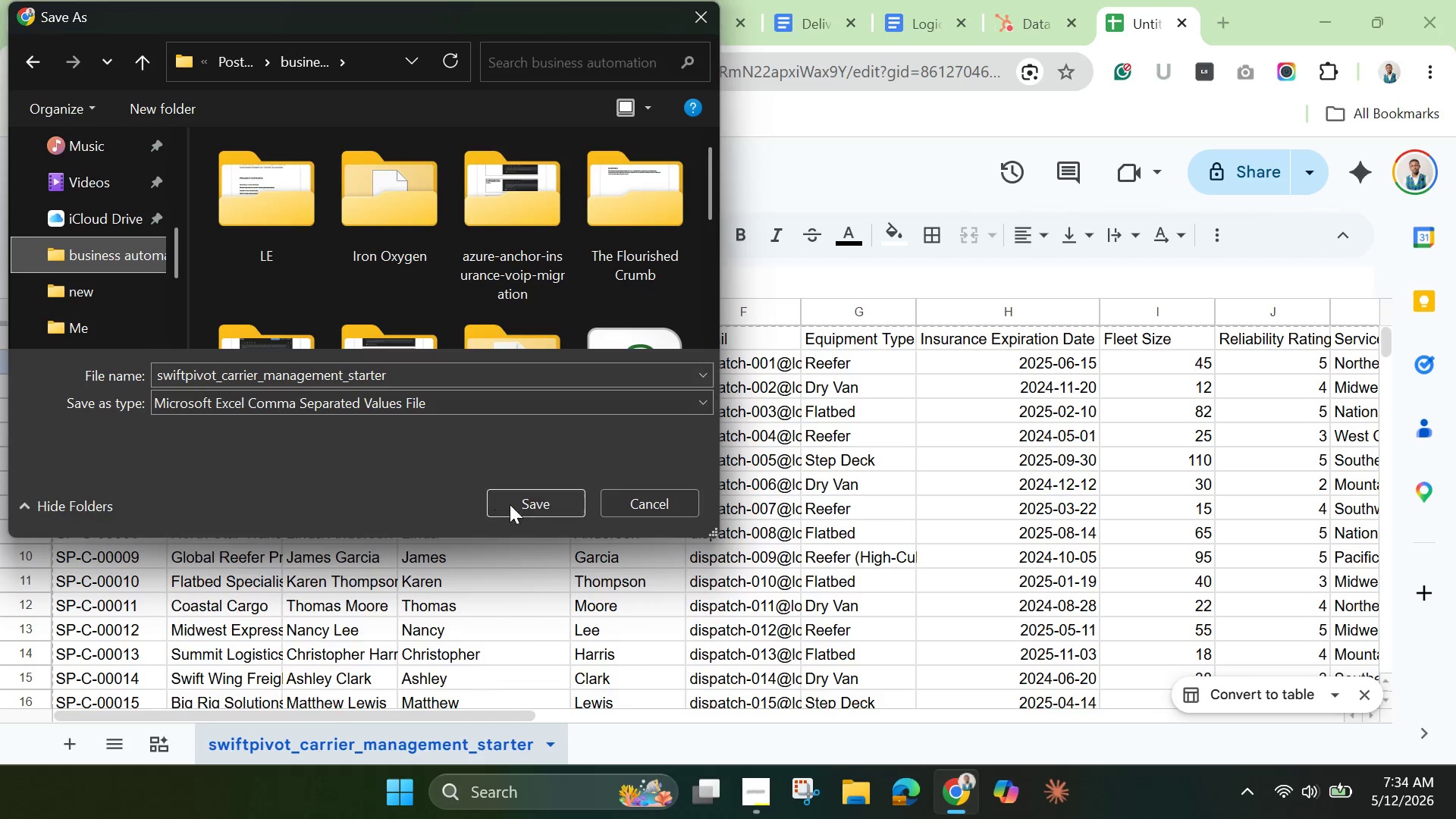 
left_click([528, 502])
 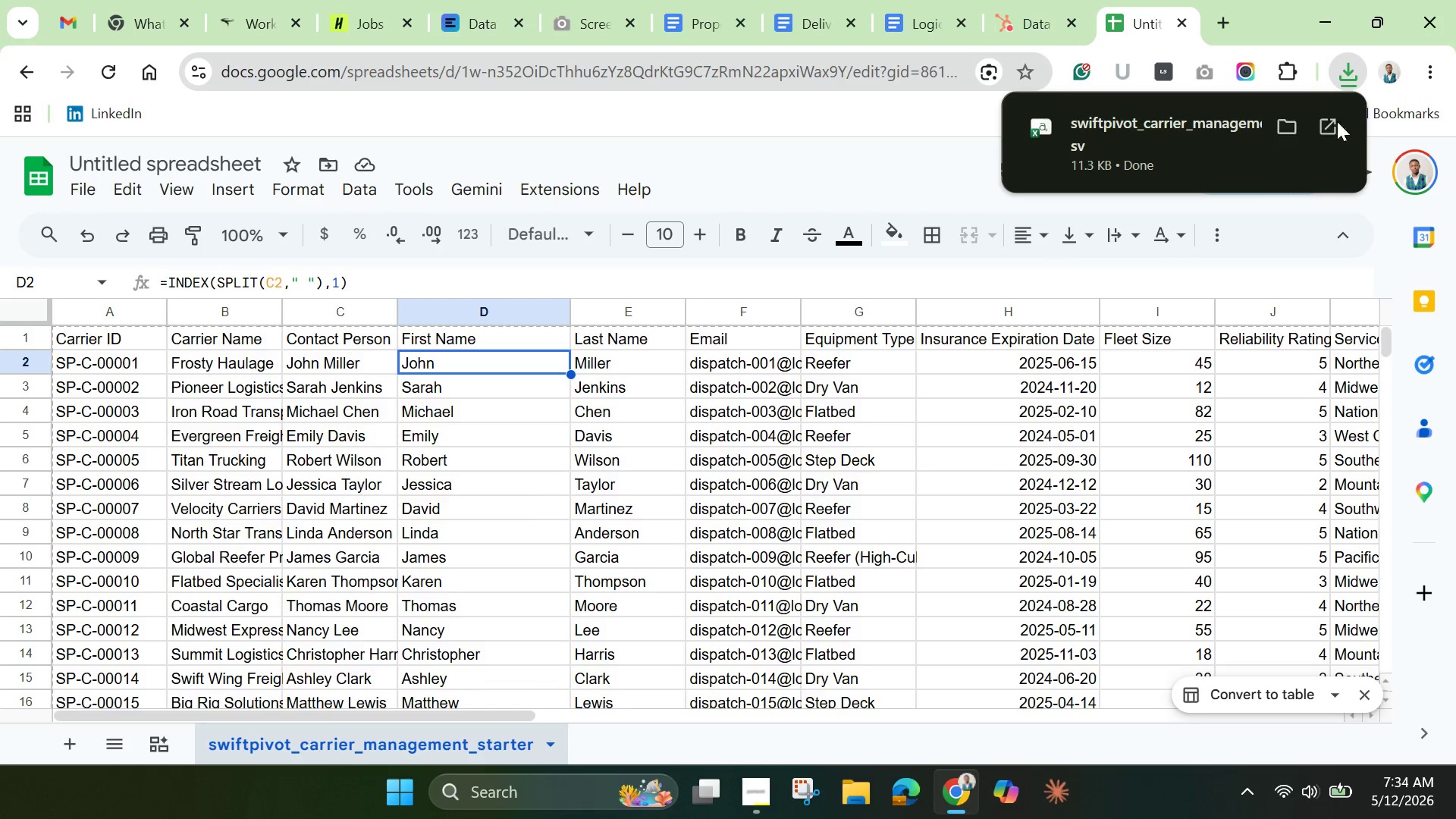 
wait(5.49)
 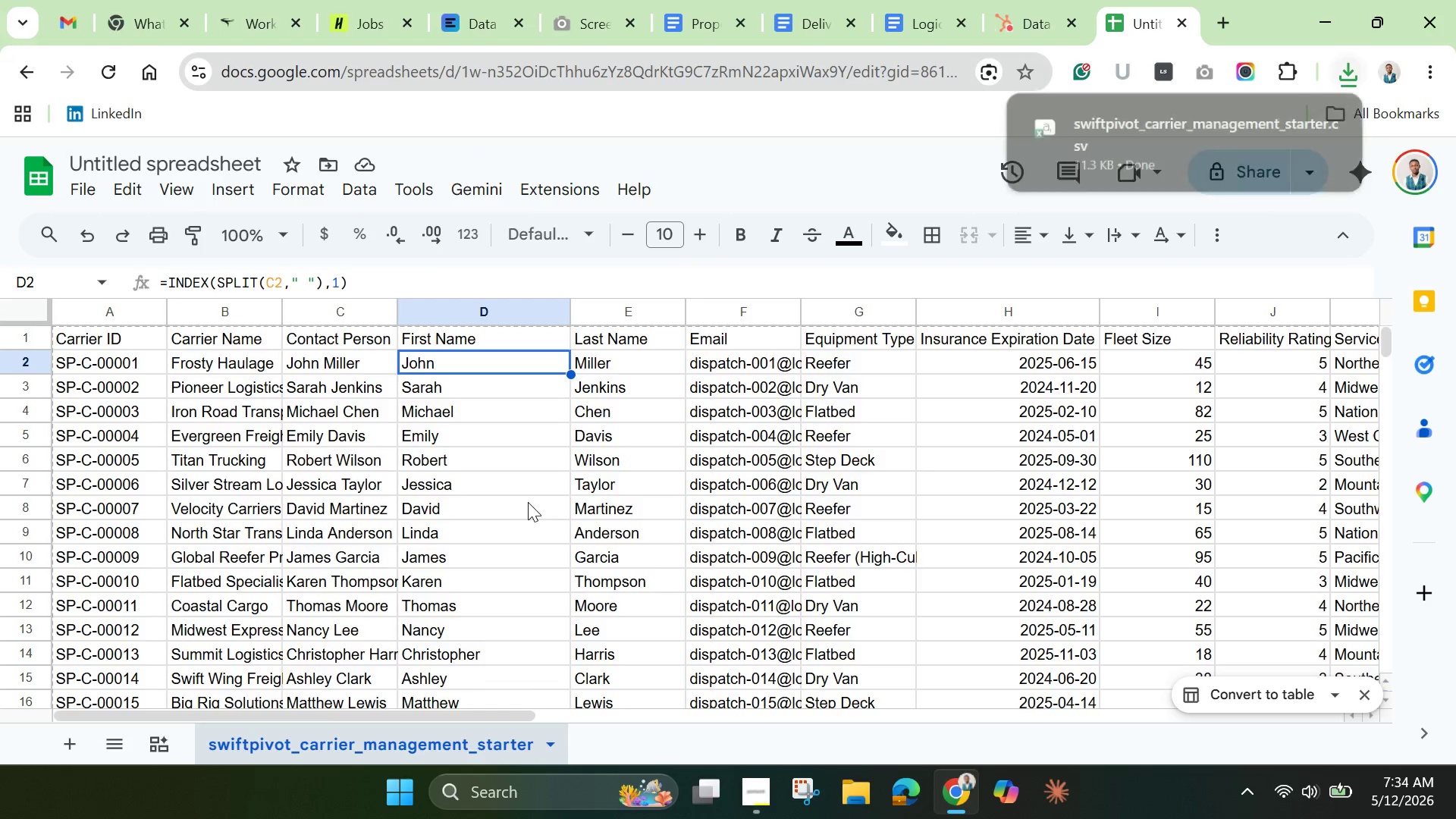 
left_click([1031, 13])
 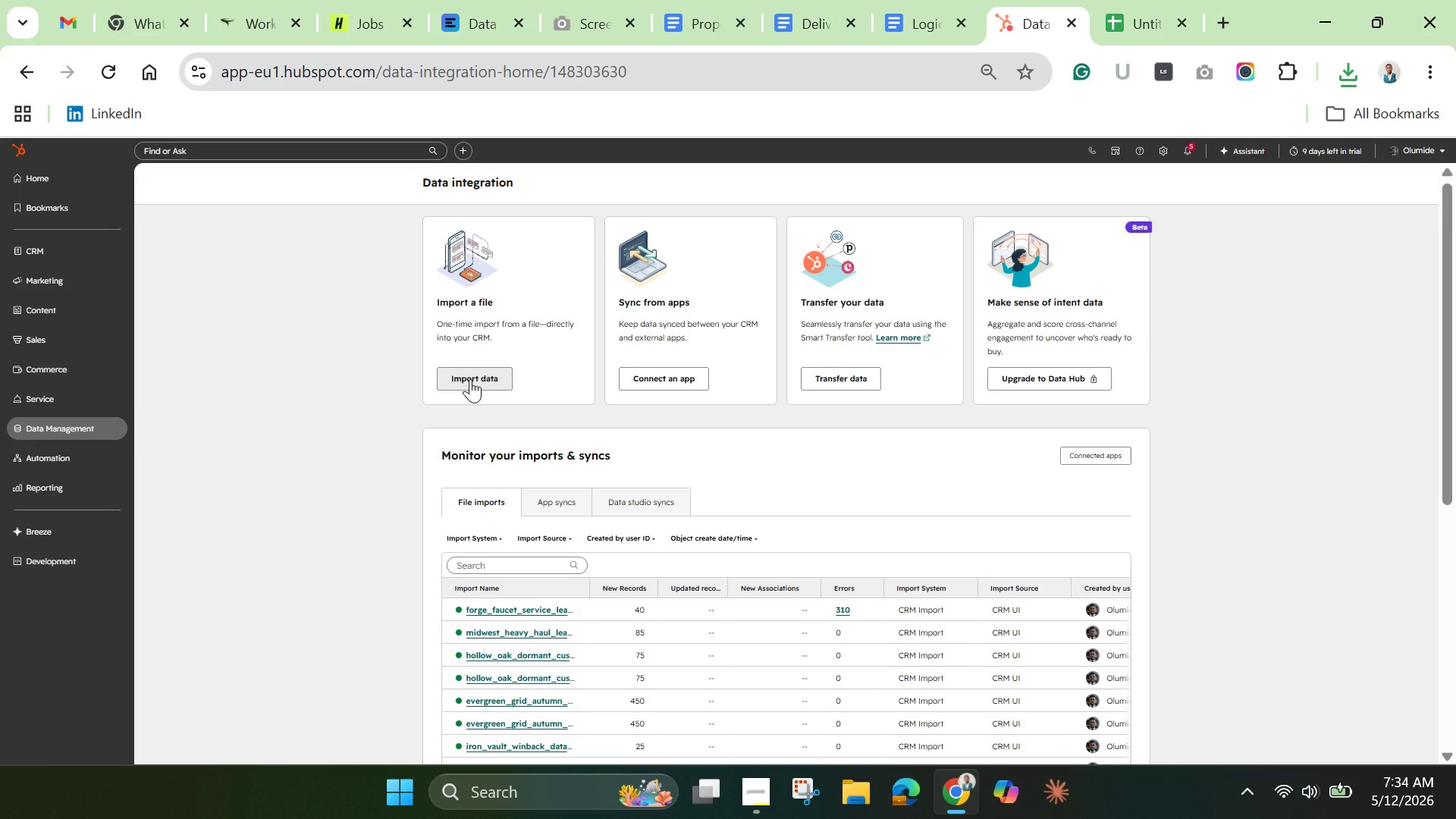 
wait(6.25)
 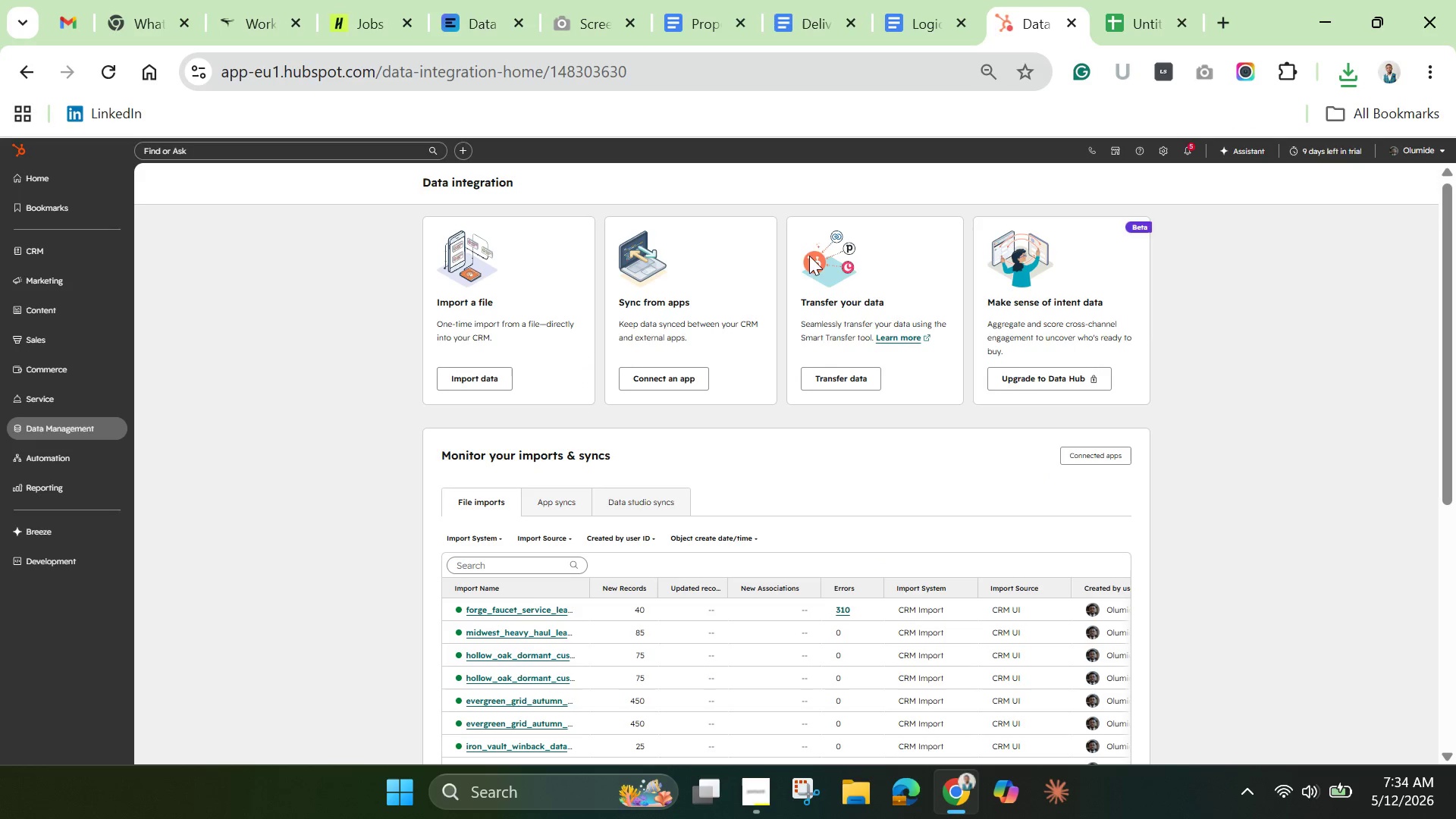 
left_click([470, 379])
 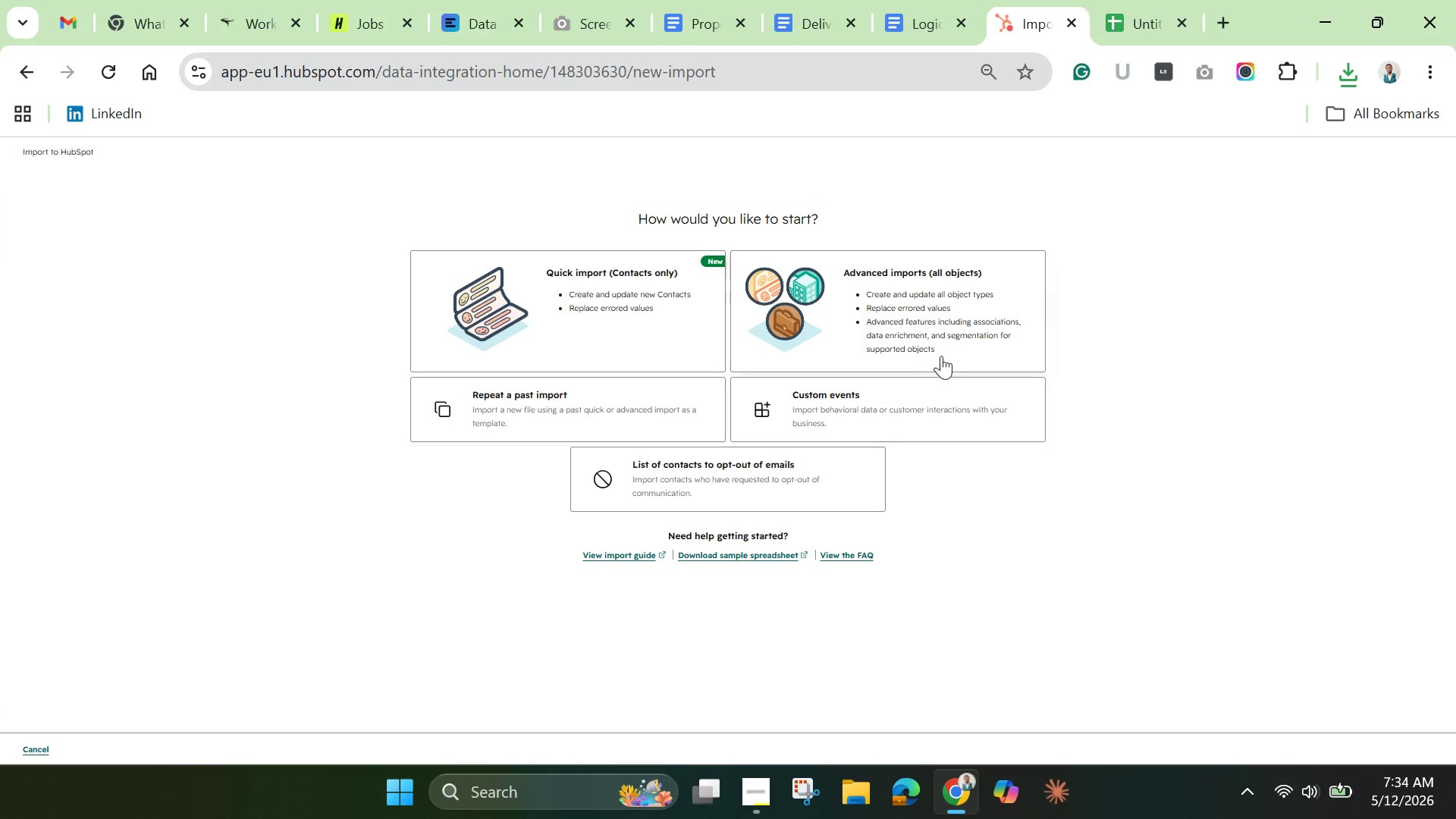 
left_click([949, 334])
 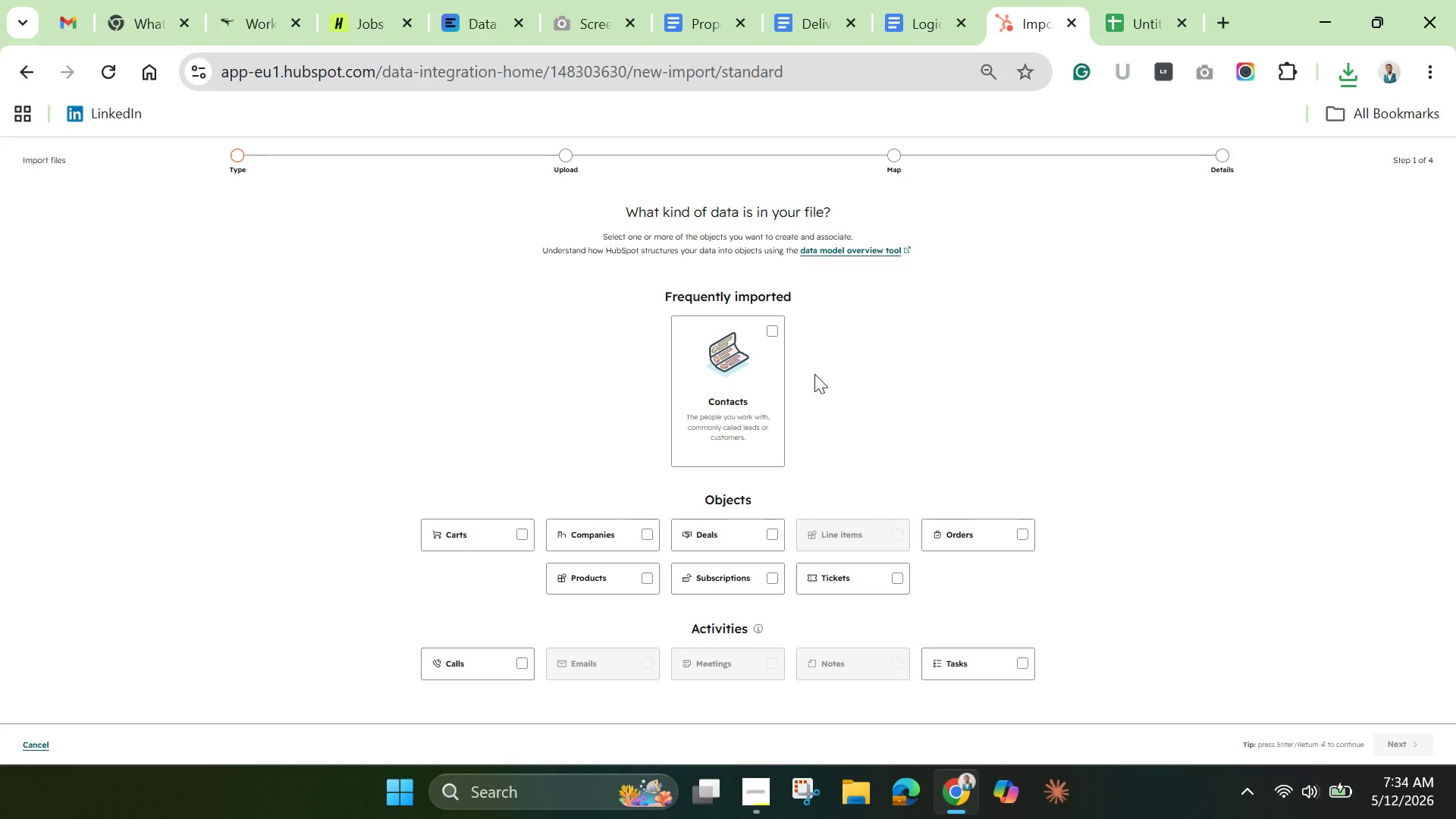 
left_click([771, 328])
 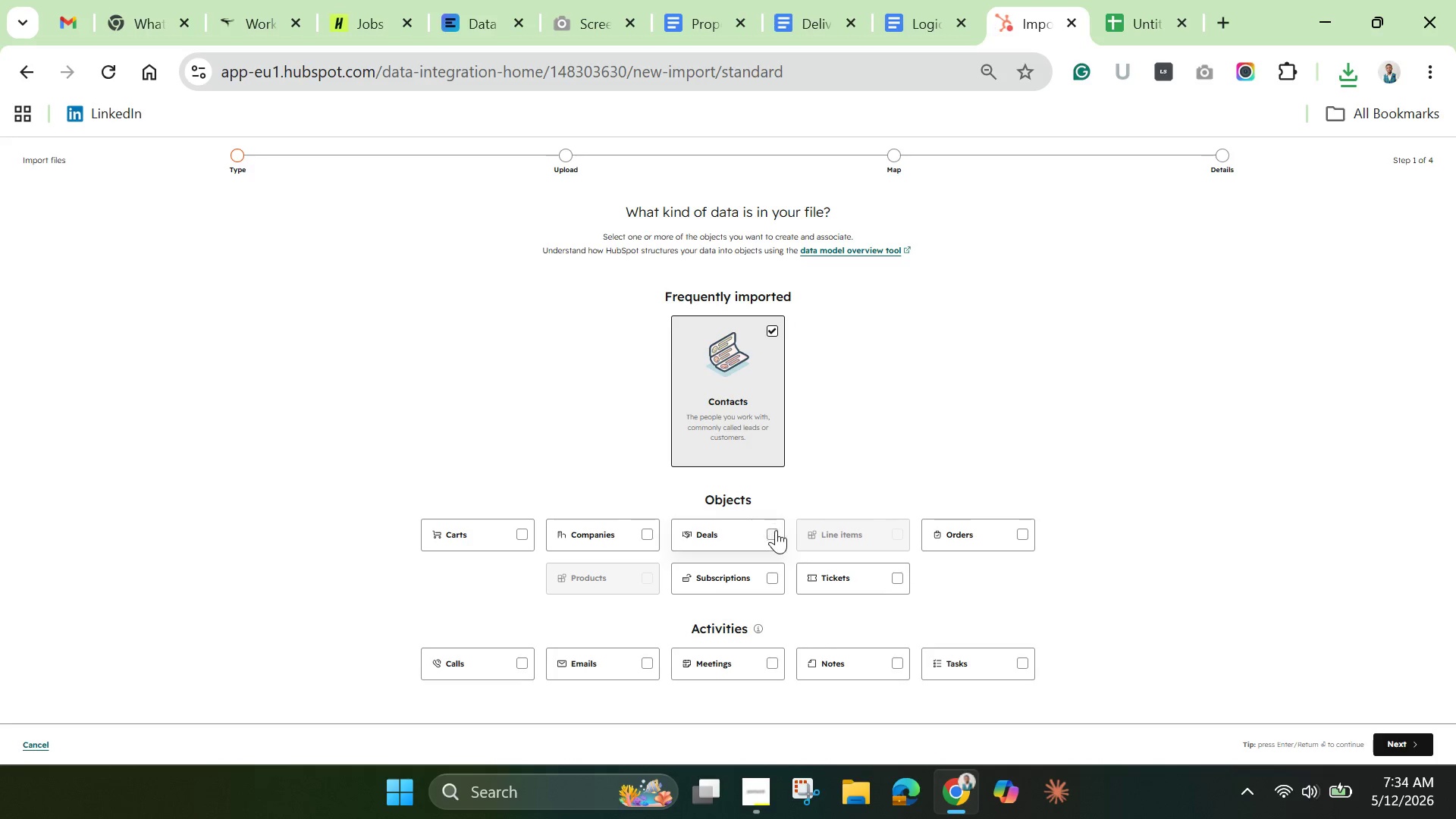 
left_click([776, 530])
 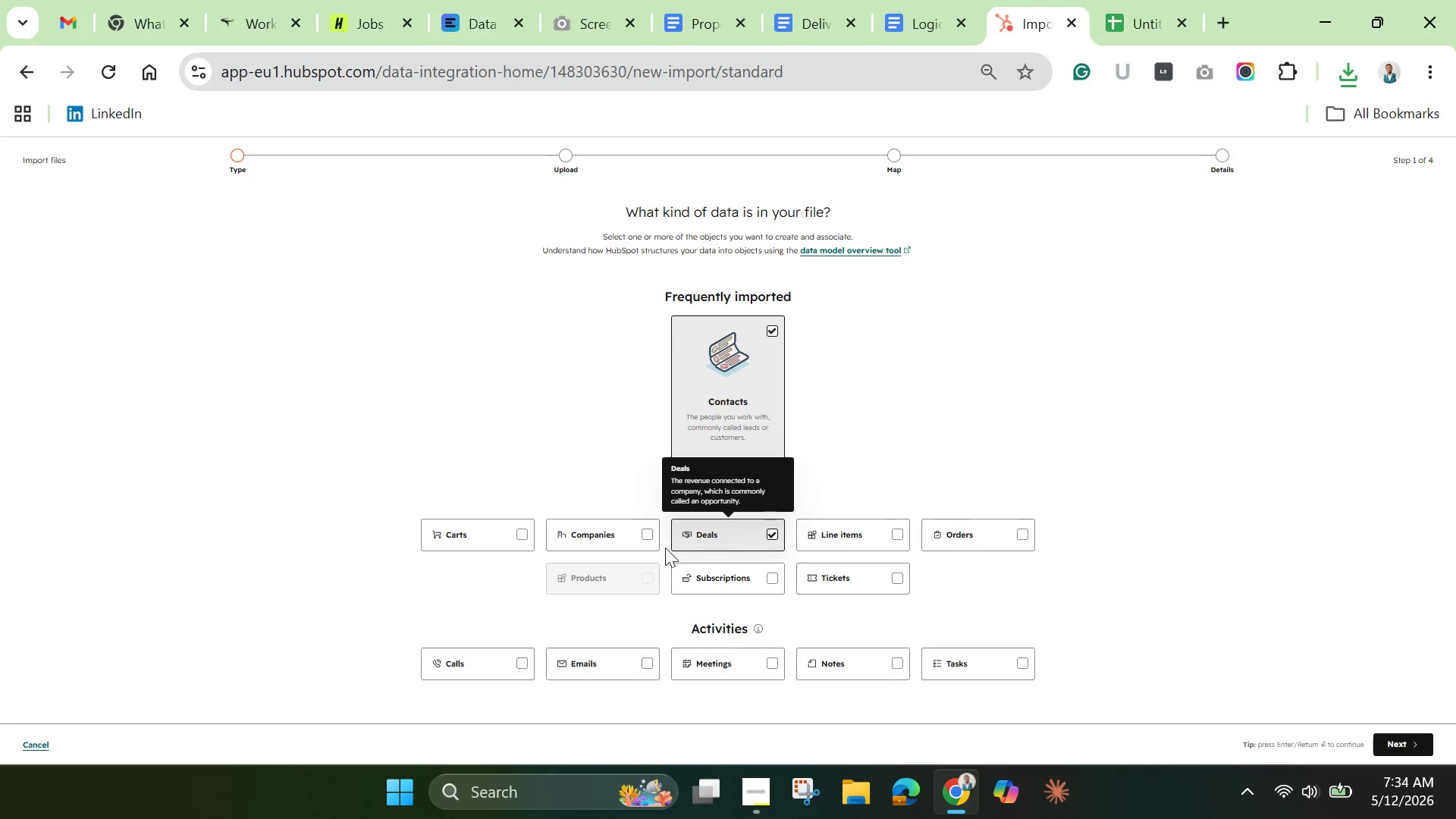 
left_click([644, 538])
 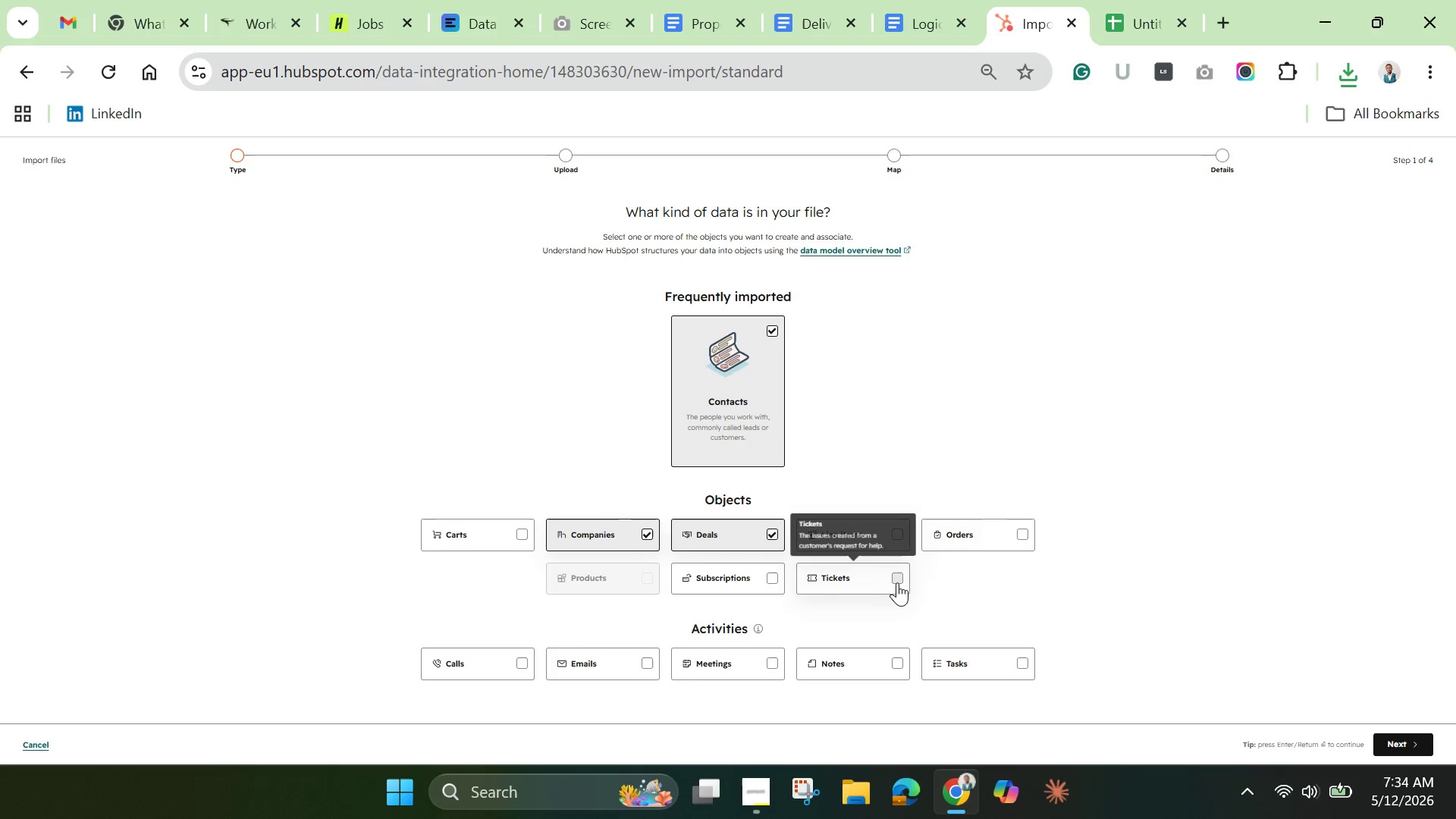 
scroll: coordinate [897, 582], scroll_direction: down, amount: 2.0
 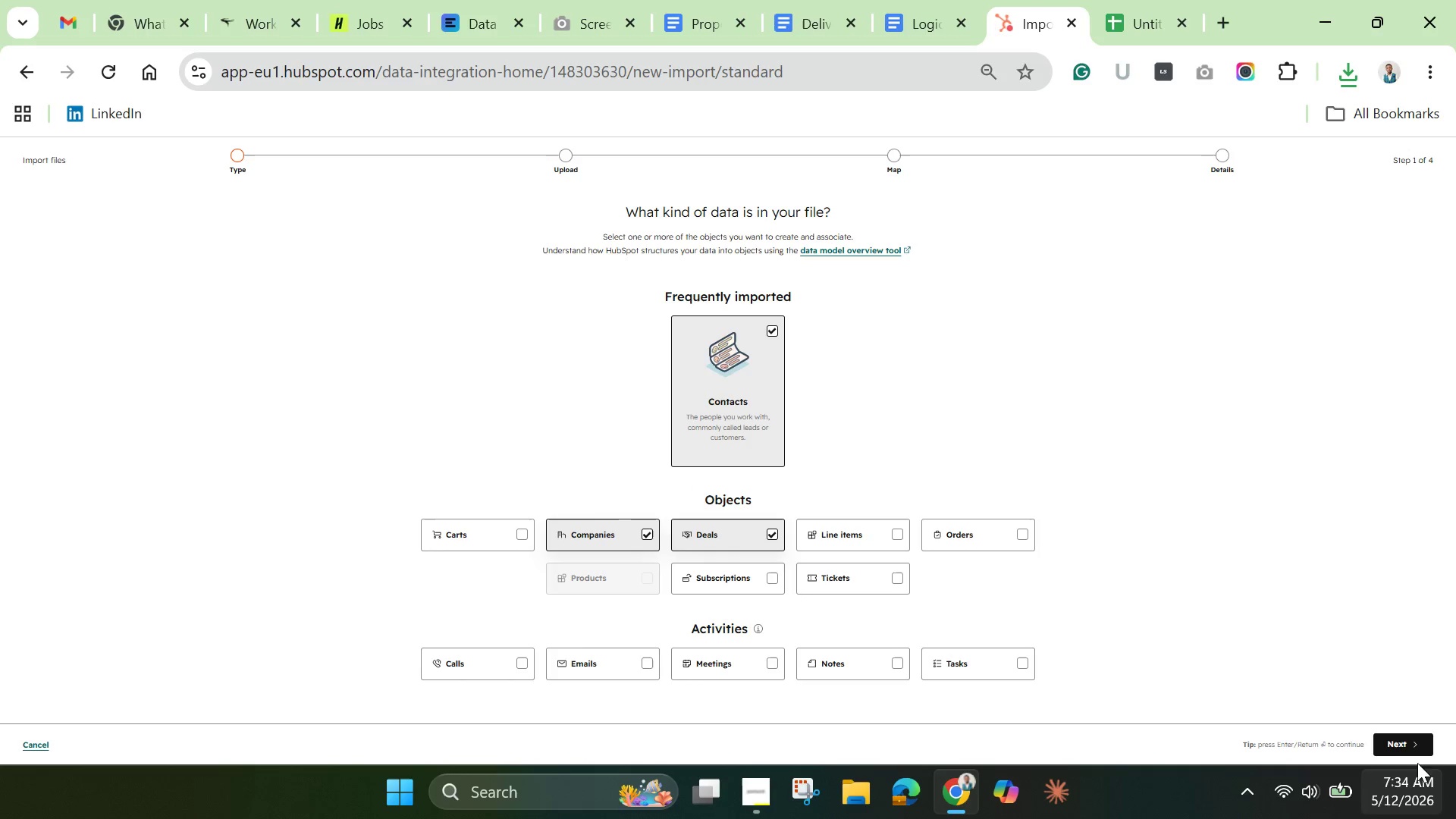 
left_click([1399, 743])
 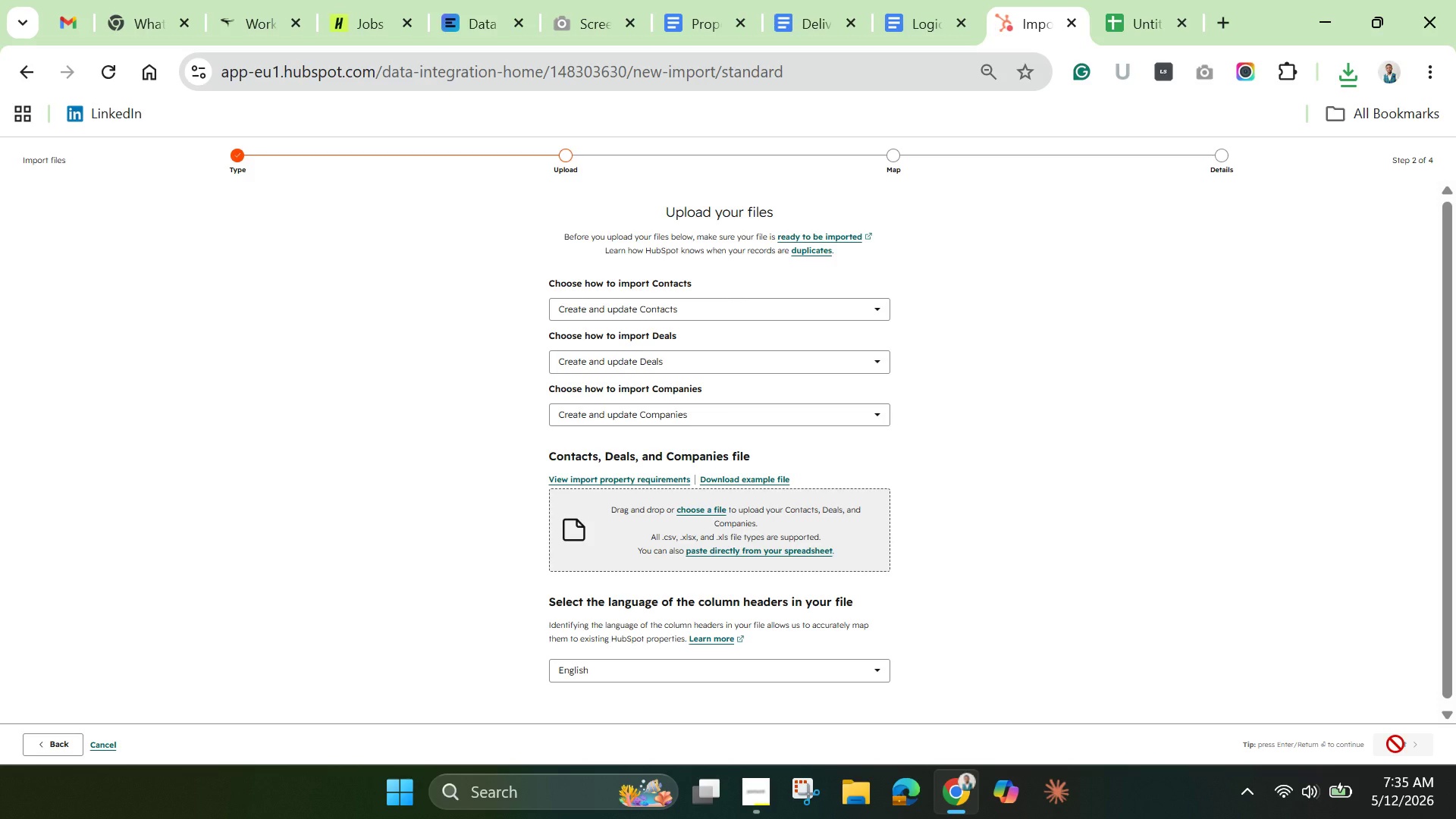 
wait(30.51)
 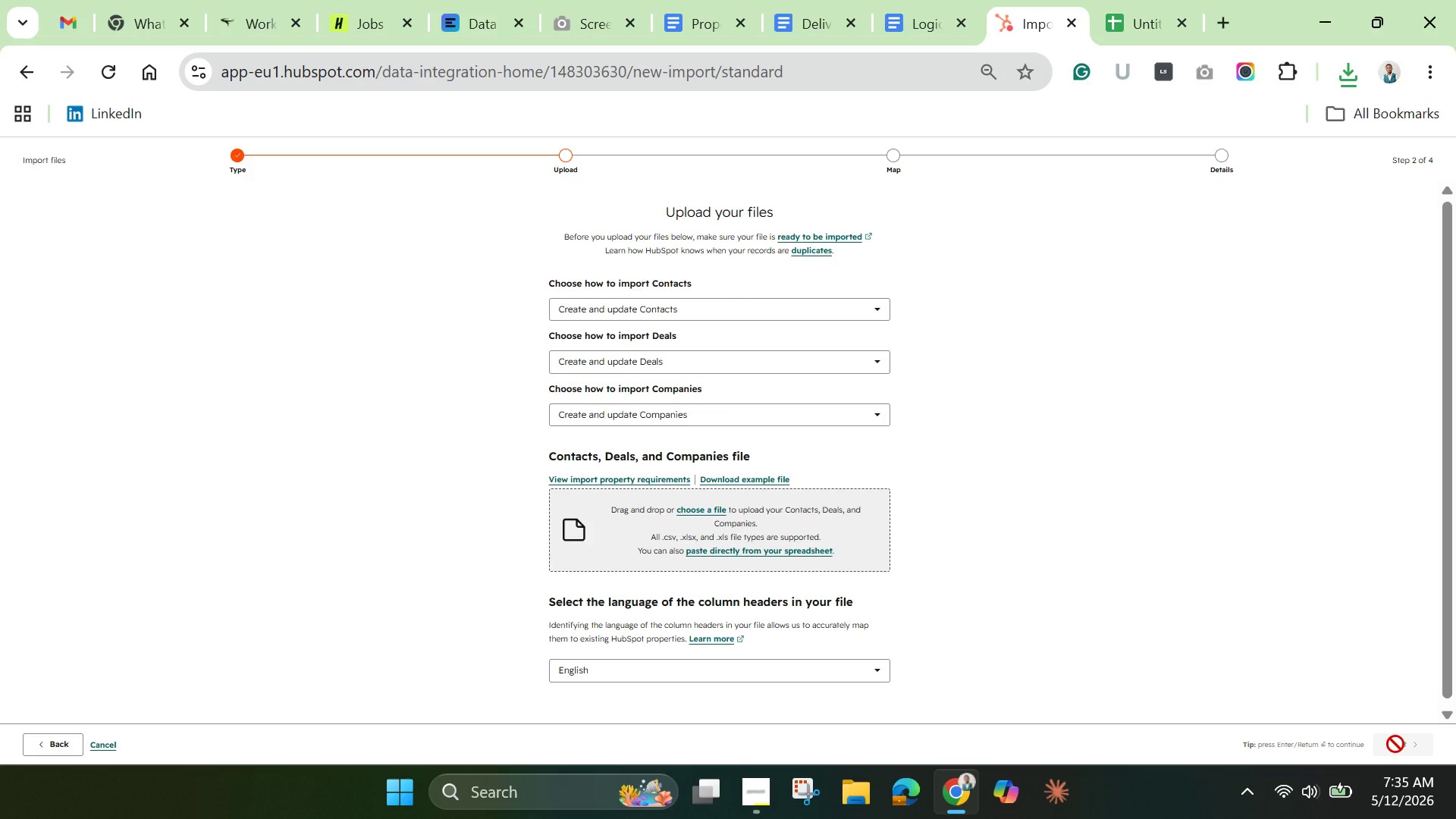 
mouse_move([1399, 822])
 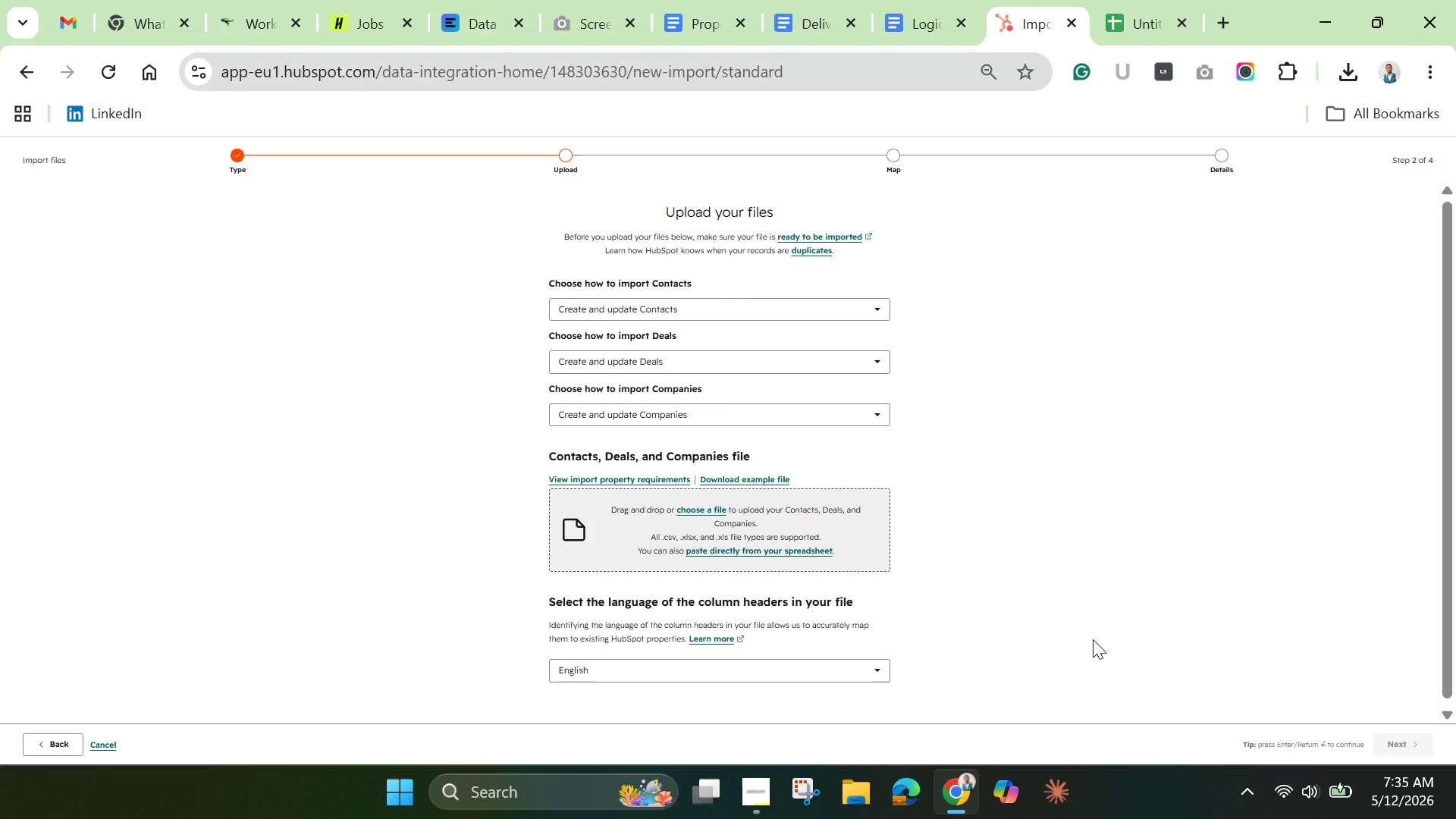 
wait(15.03)
 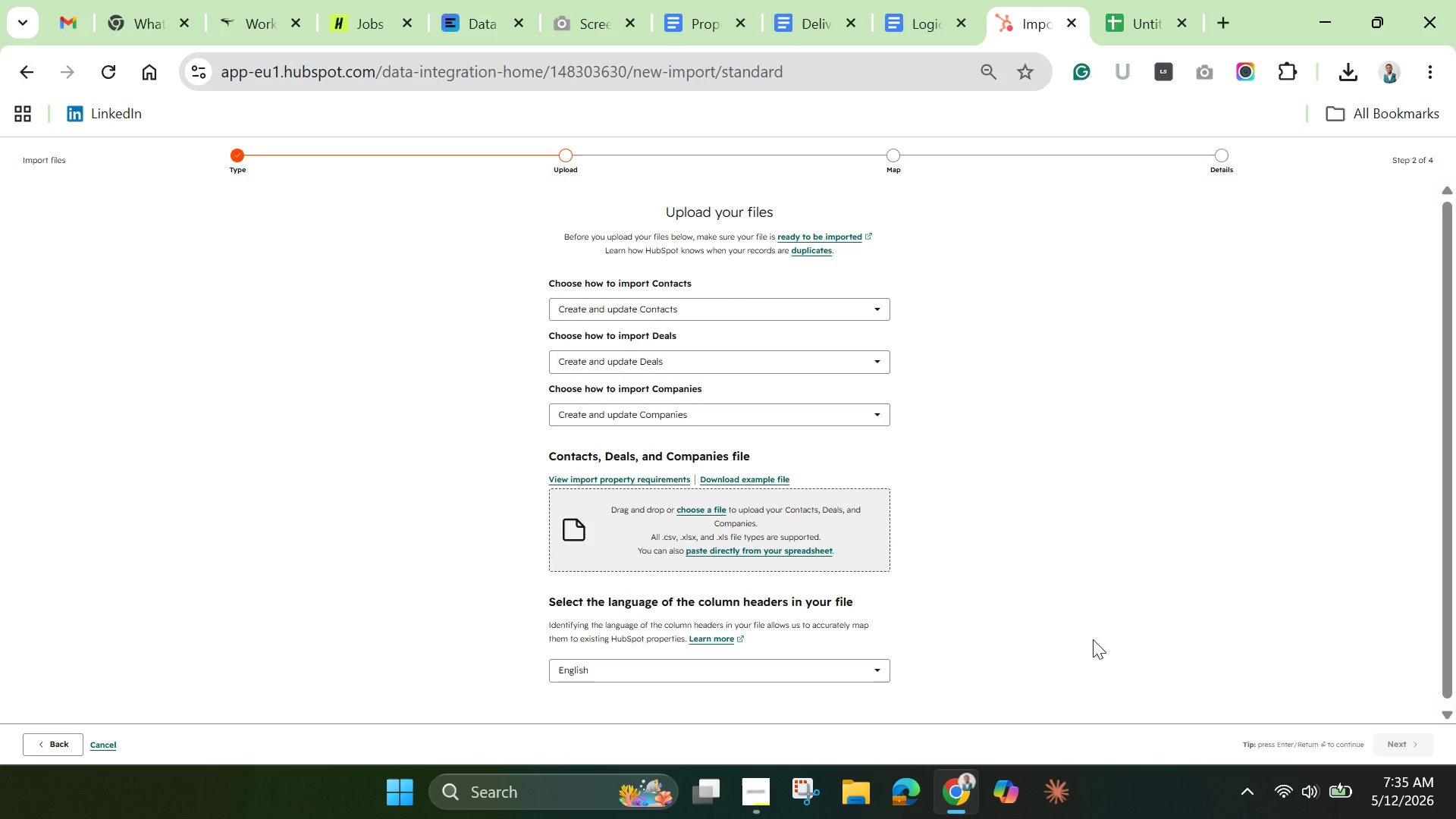 
left_click([701, 512])
 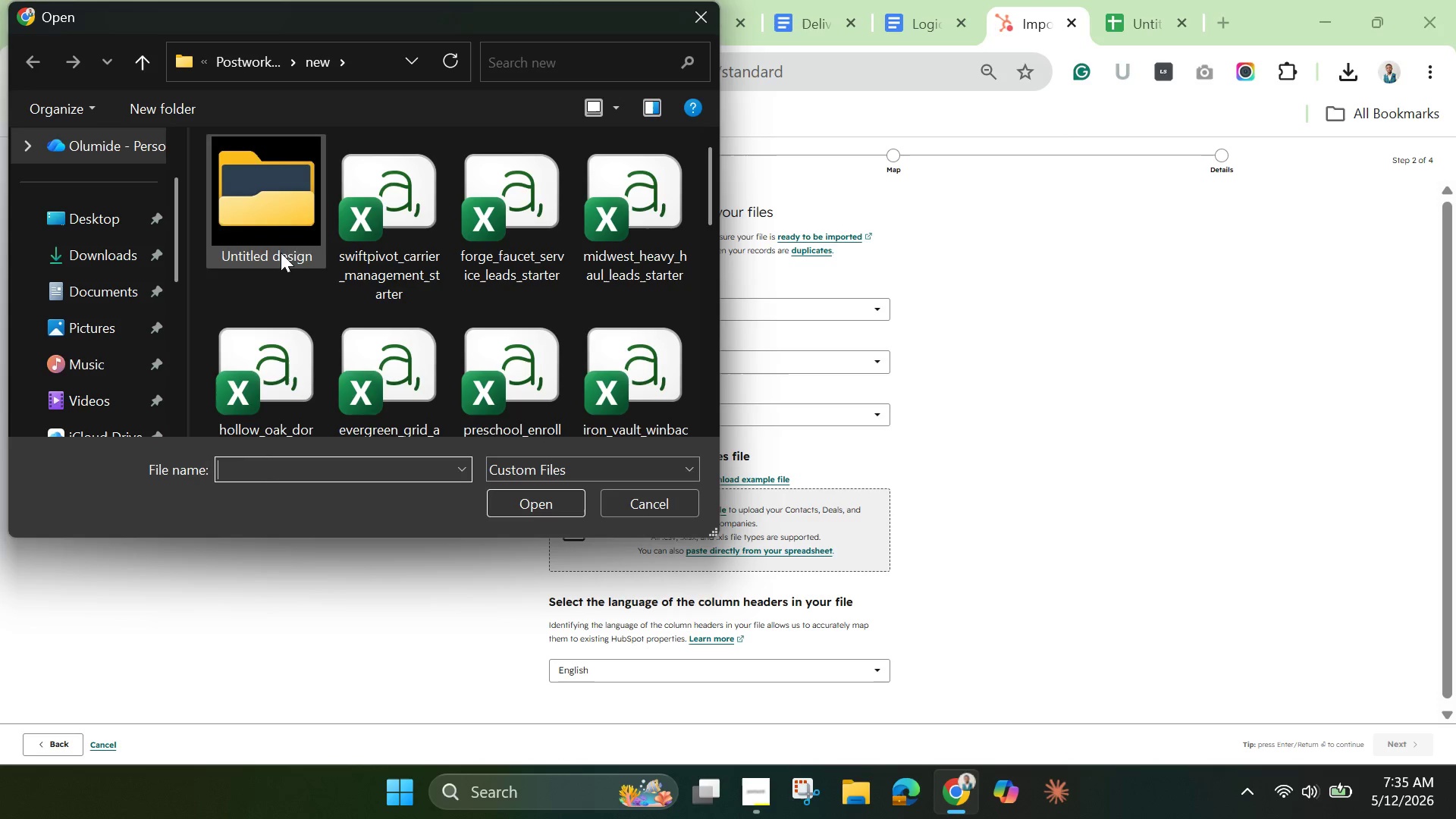 
wait(7.7)
 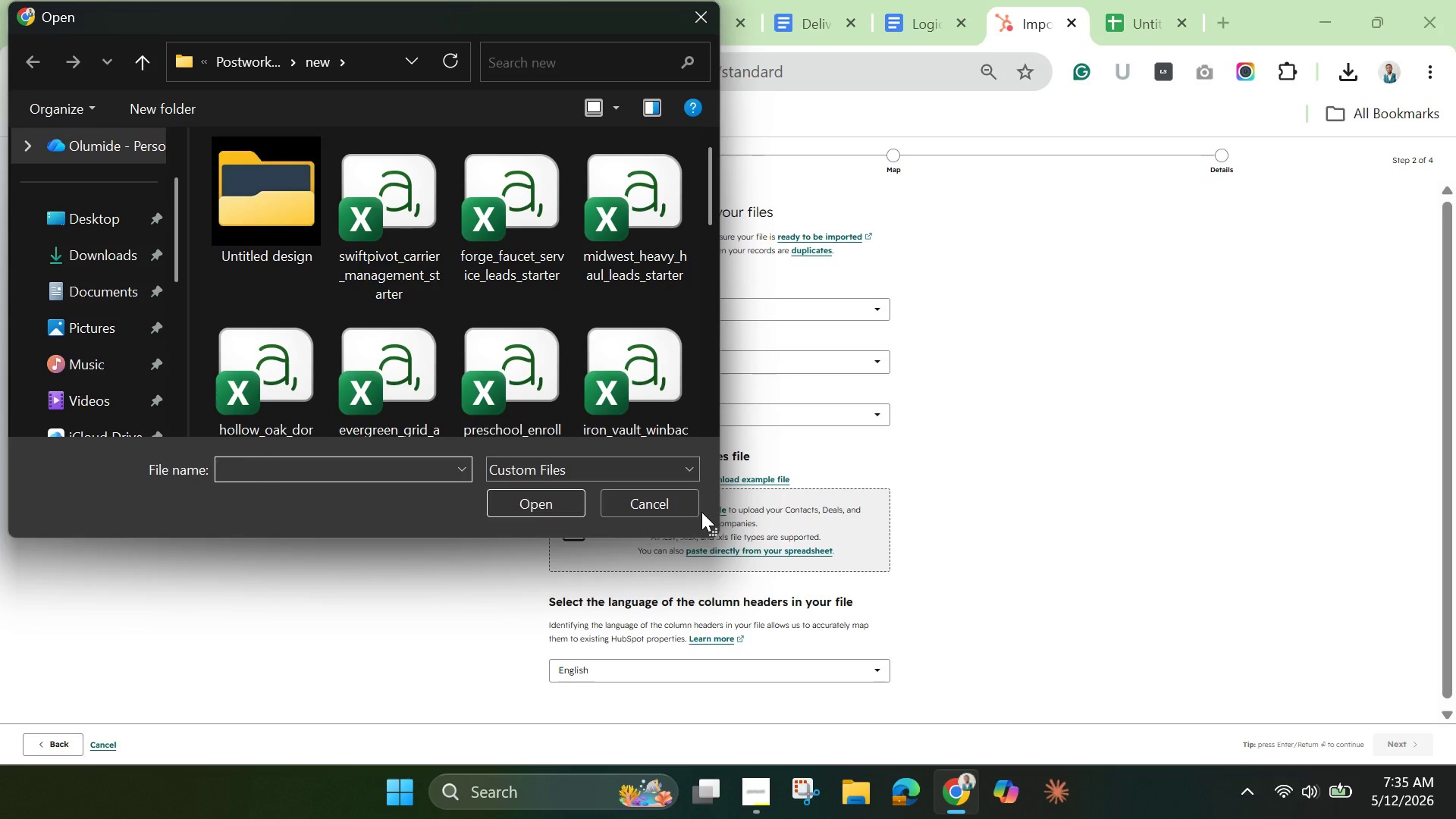 
scroll: coordinate [115, 365], scroll_direction: down, amount: 2.0
 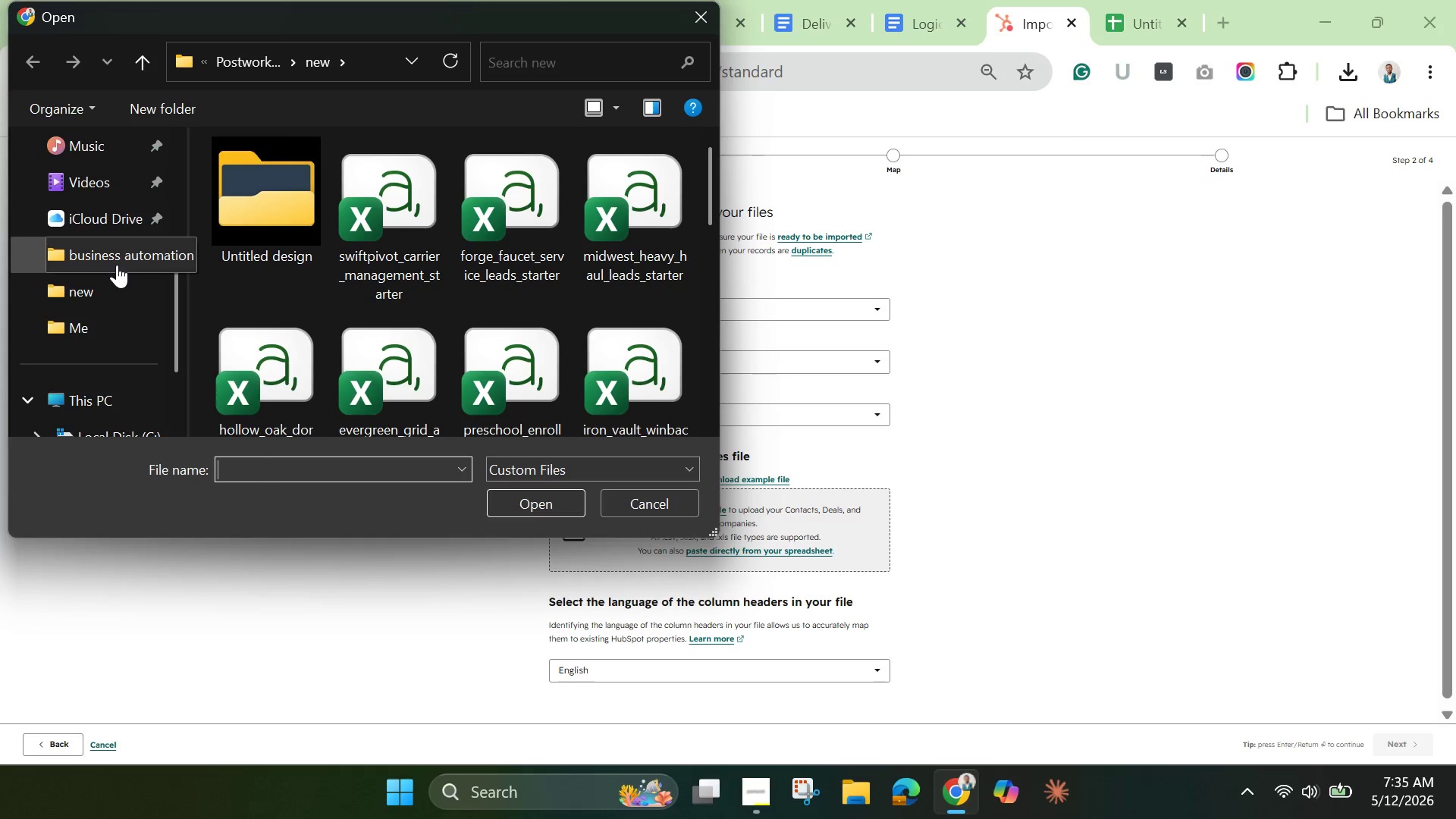 
left_click([120, 261])
 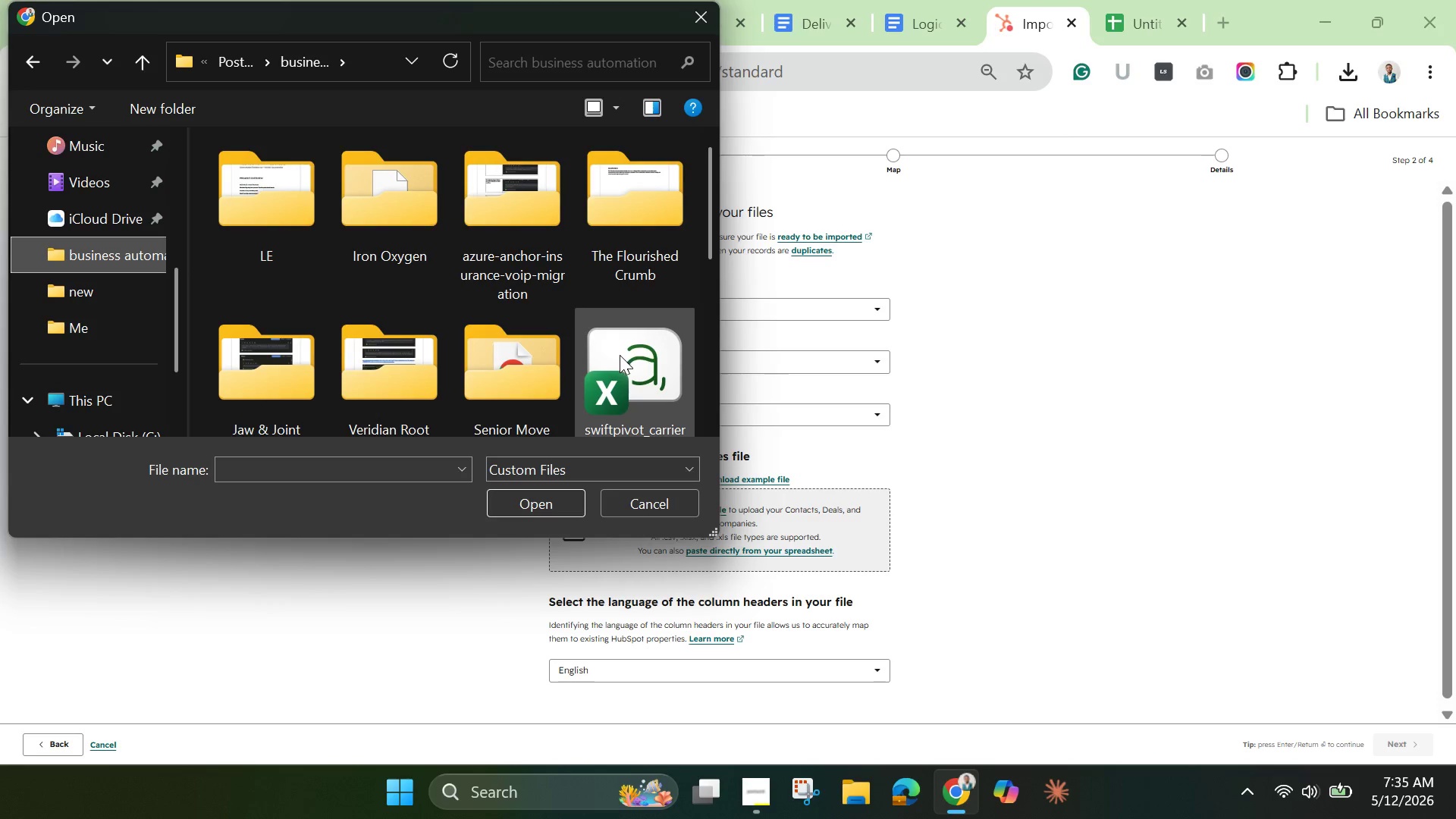 
left_click([642, 360])
 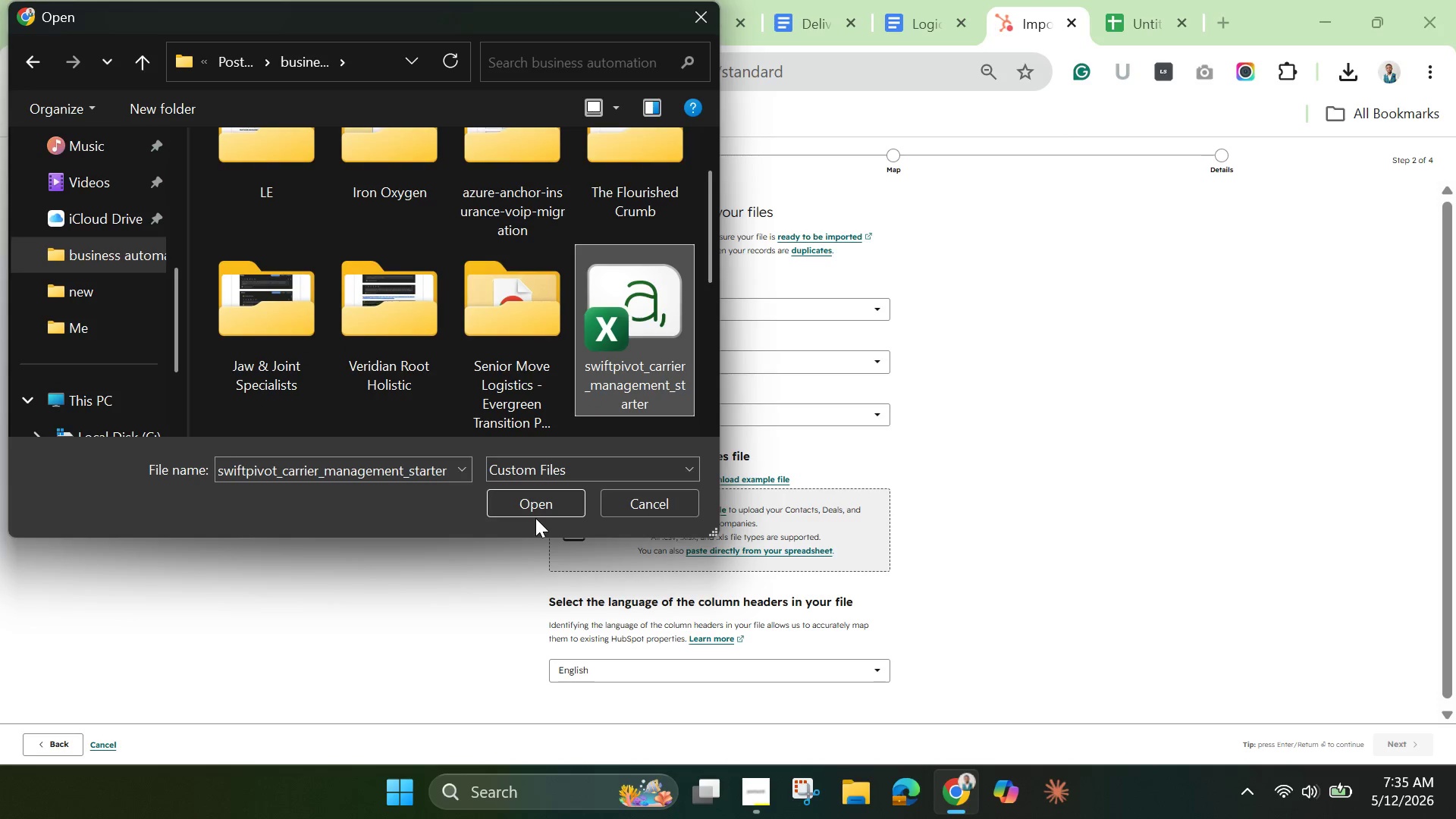 
left_click([542, 508])
 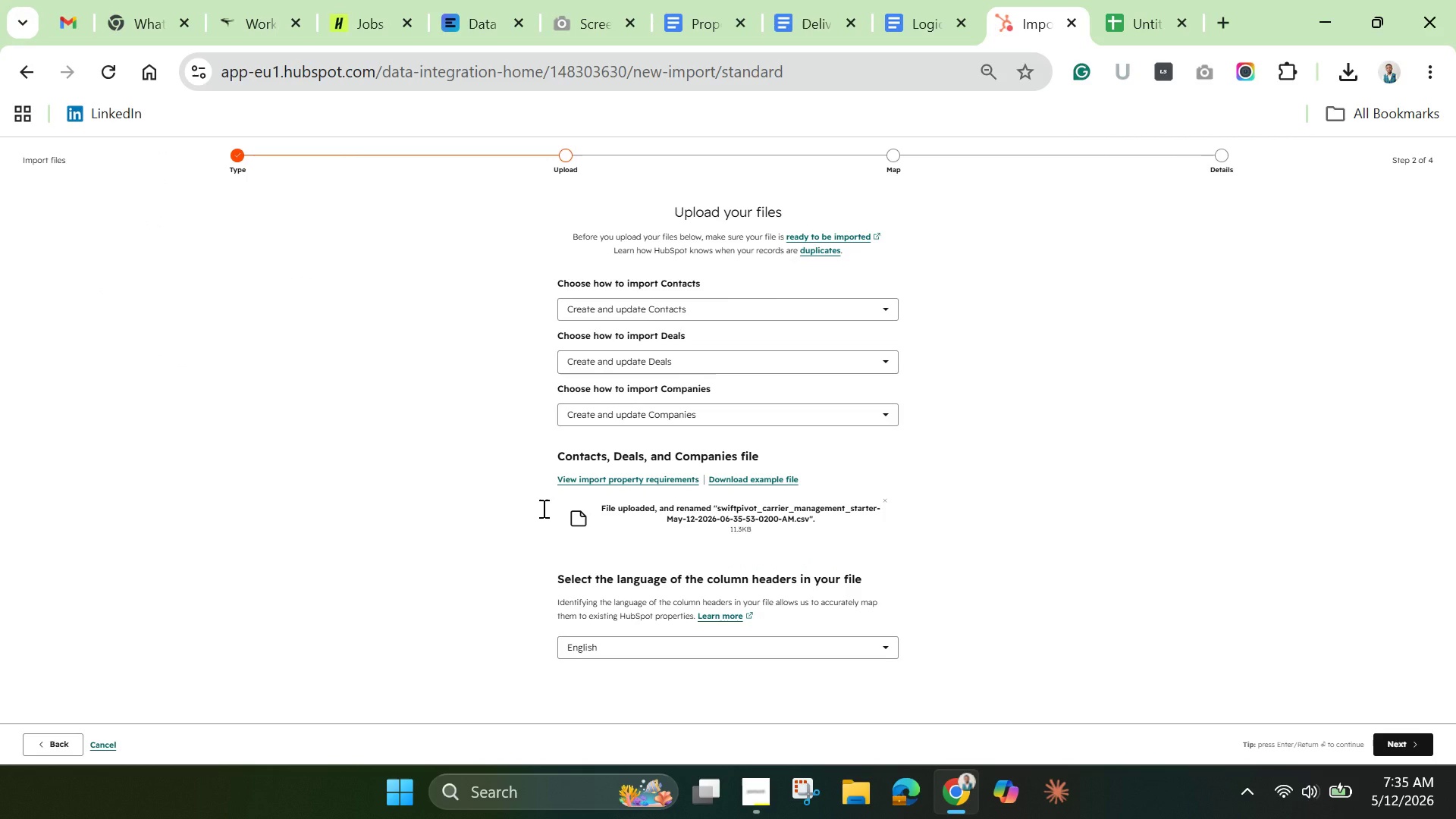 
wait(12.61)
 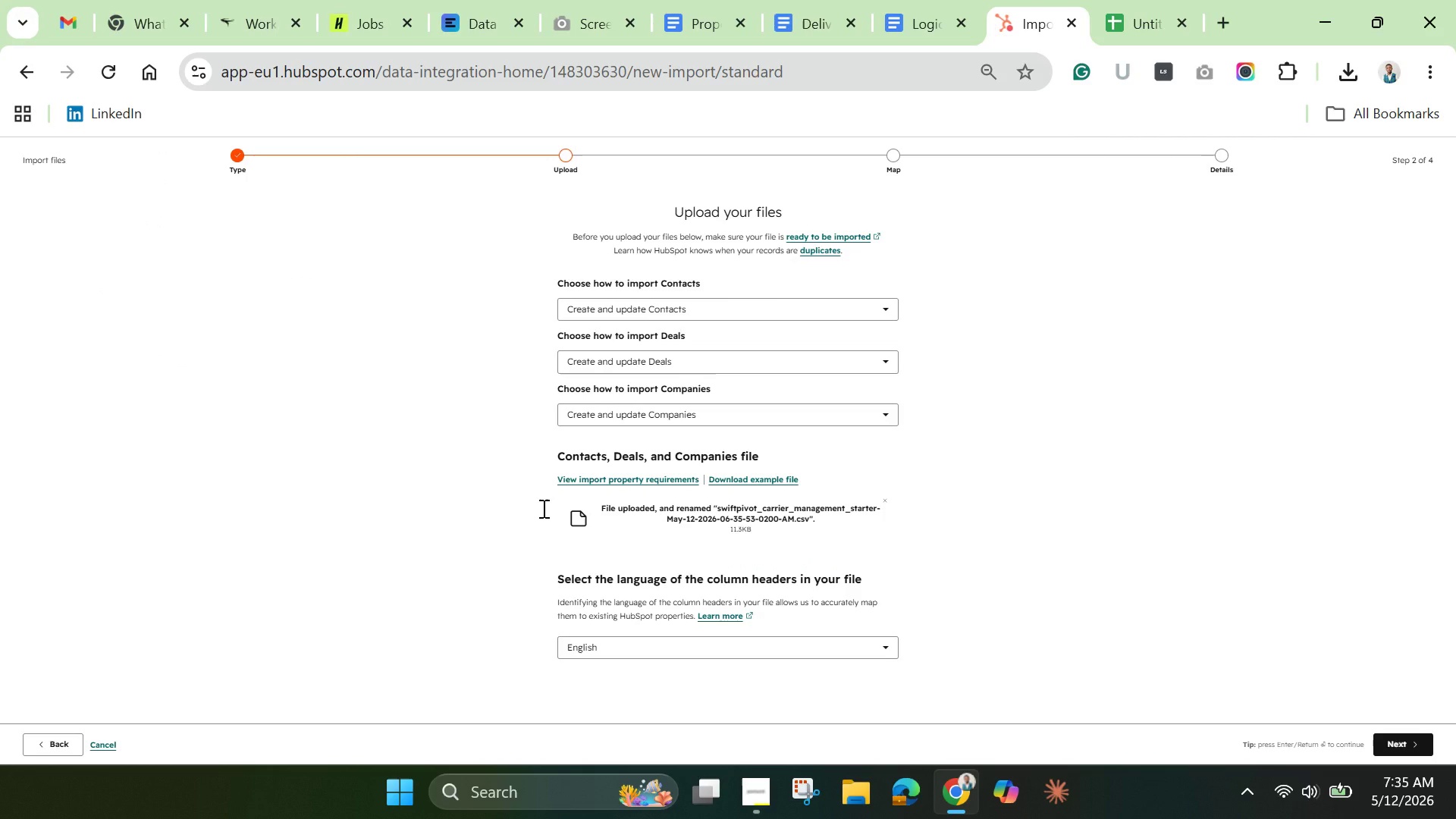 
scroll: coordinate [530, 547], scroll_direction: down, amount: 1.0
 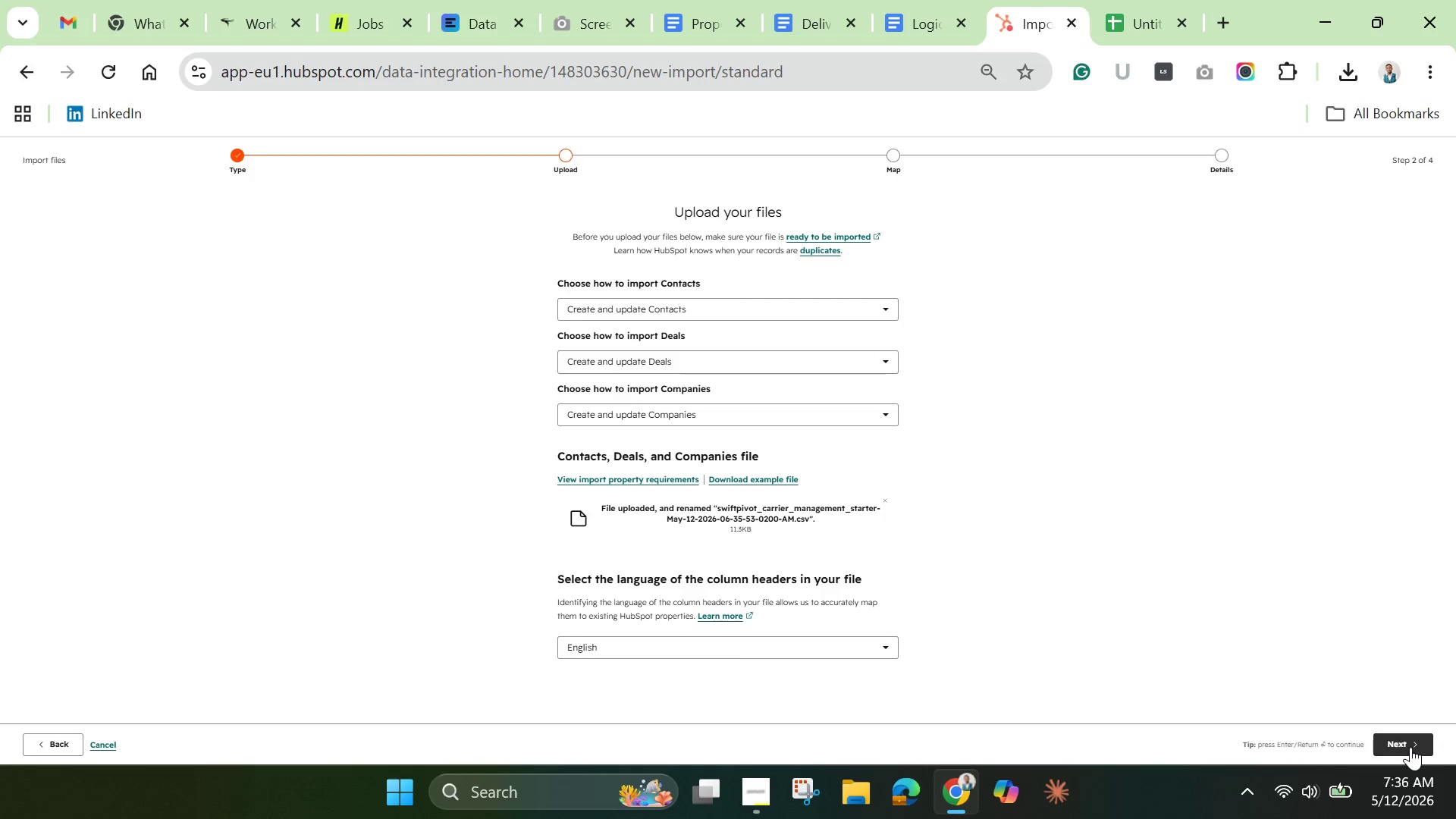 
left_click([1409, 739])
 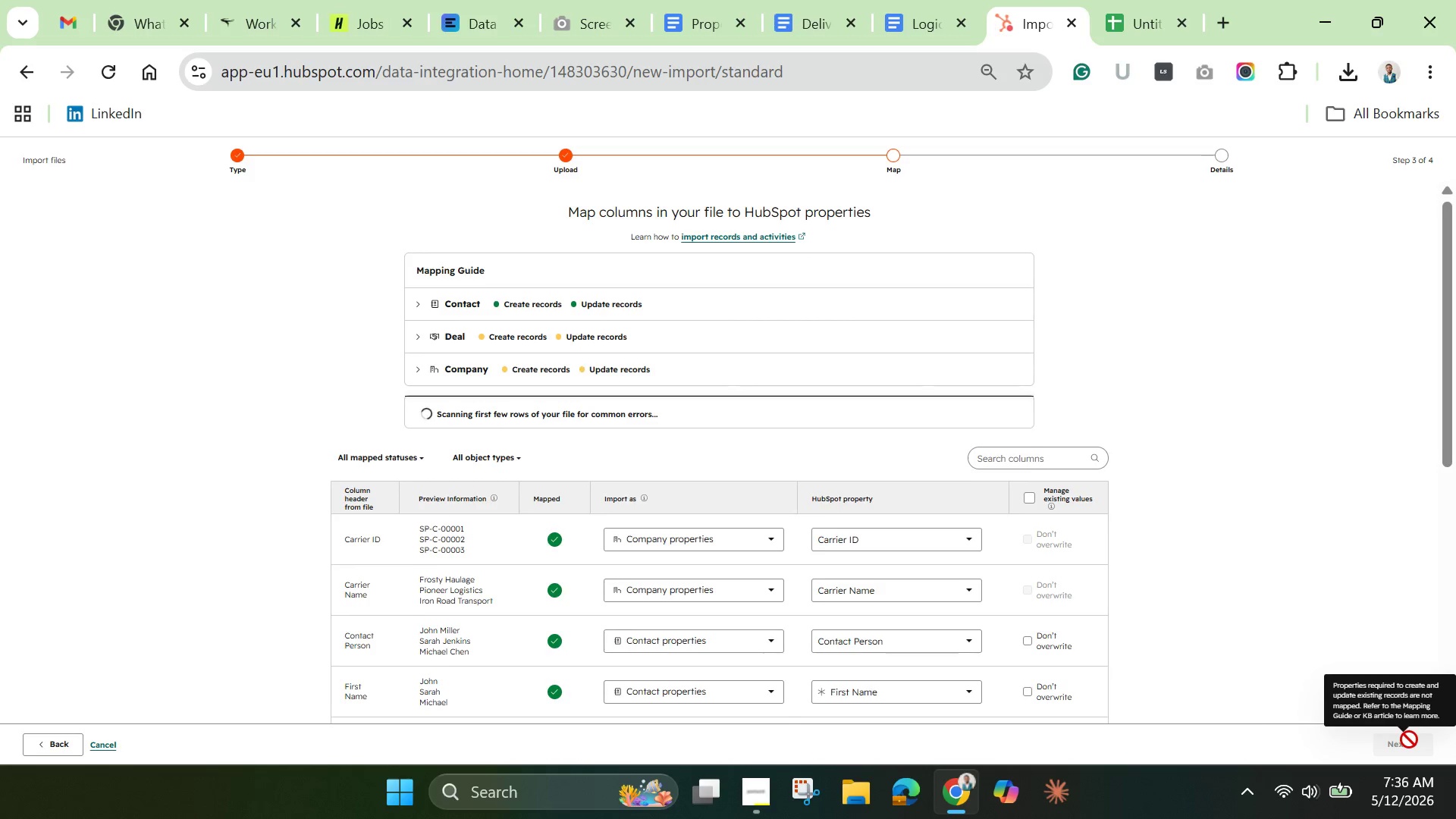 
wait(5.12)
 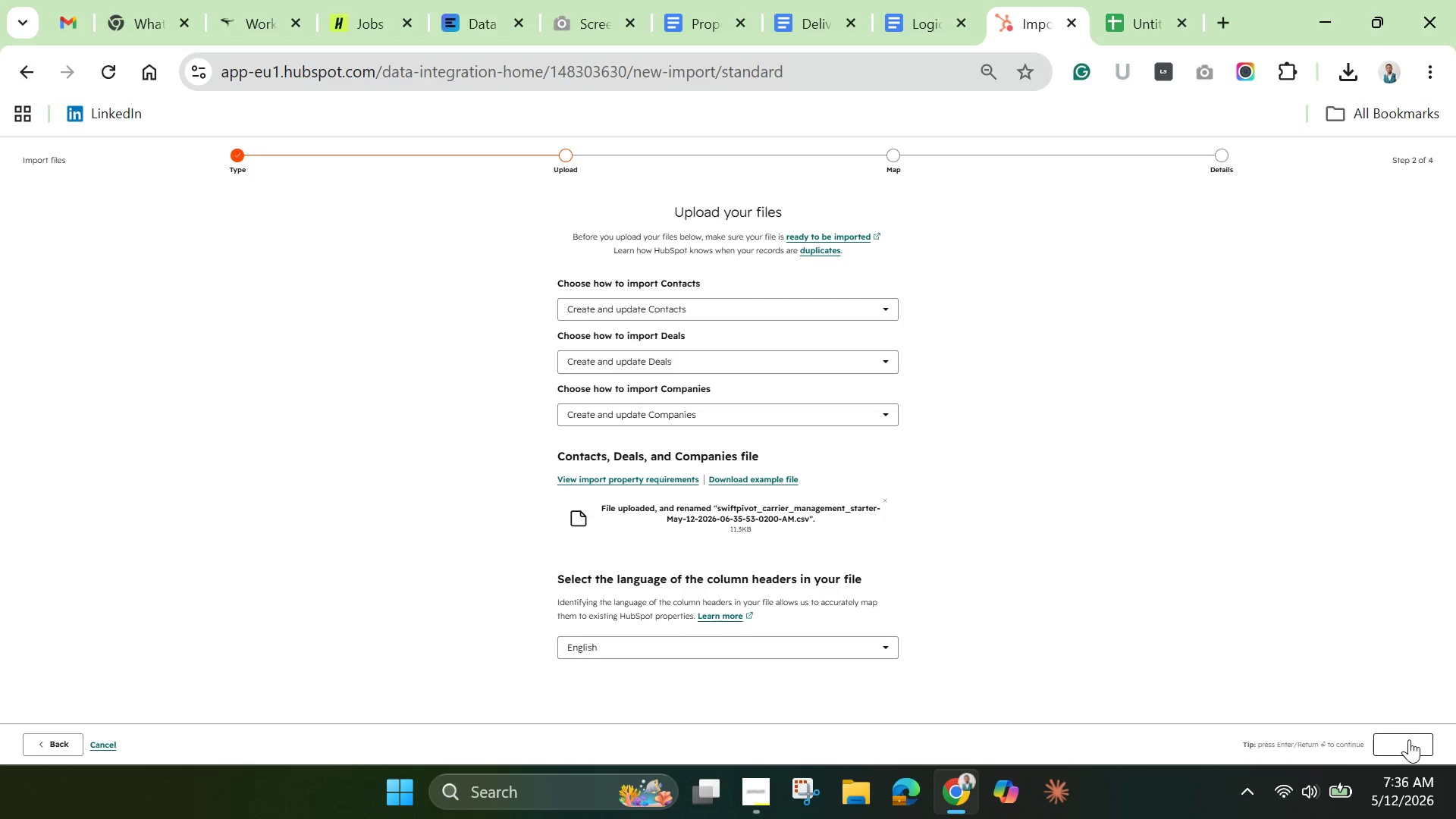 
scroll: coordinate [1260, 613], scroll_direction: down, amount: 17.0
 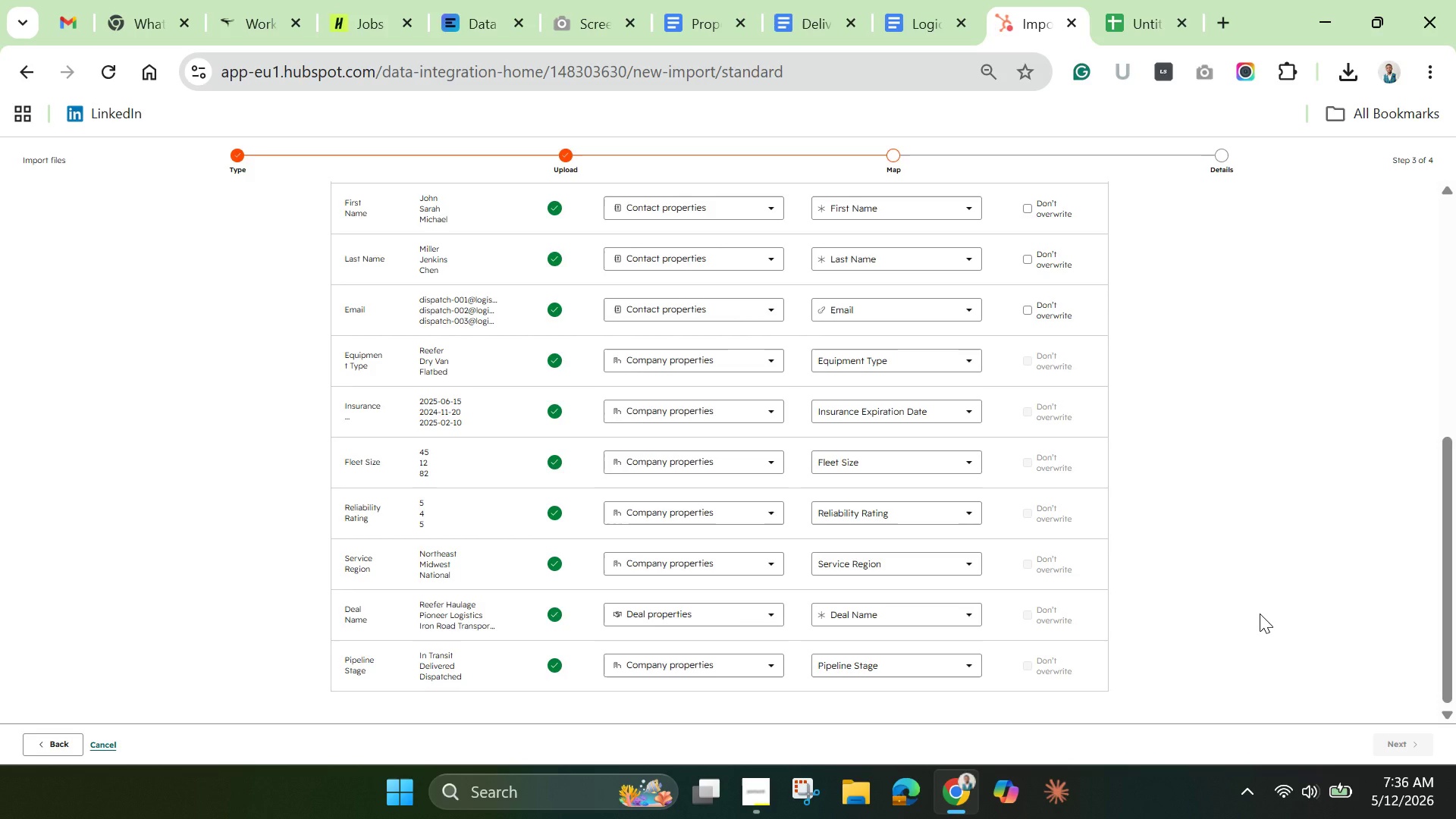 
wait(17.99)
 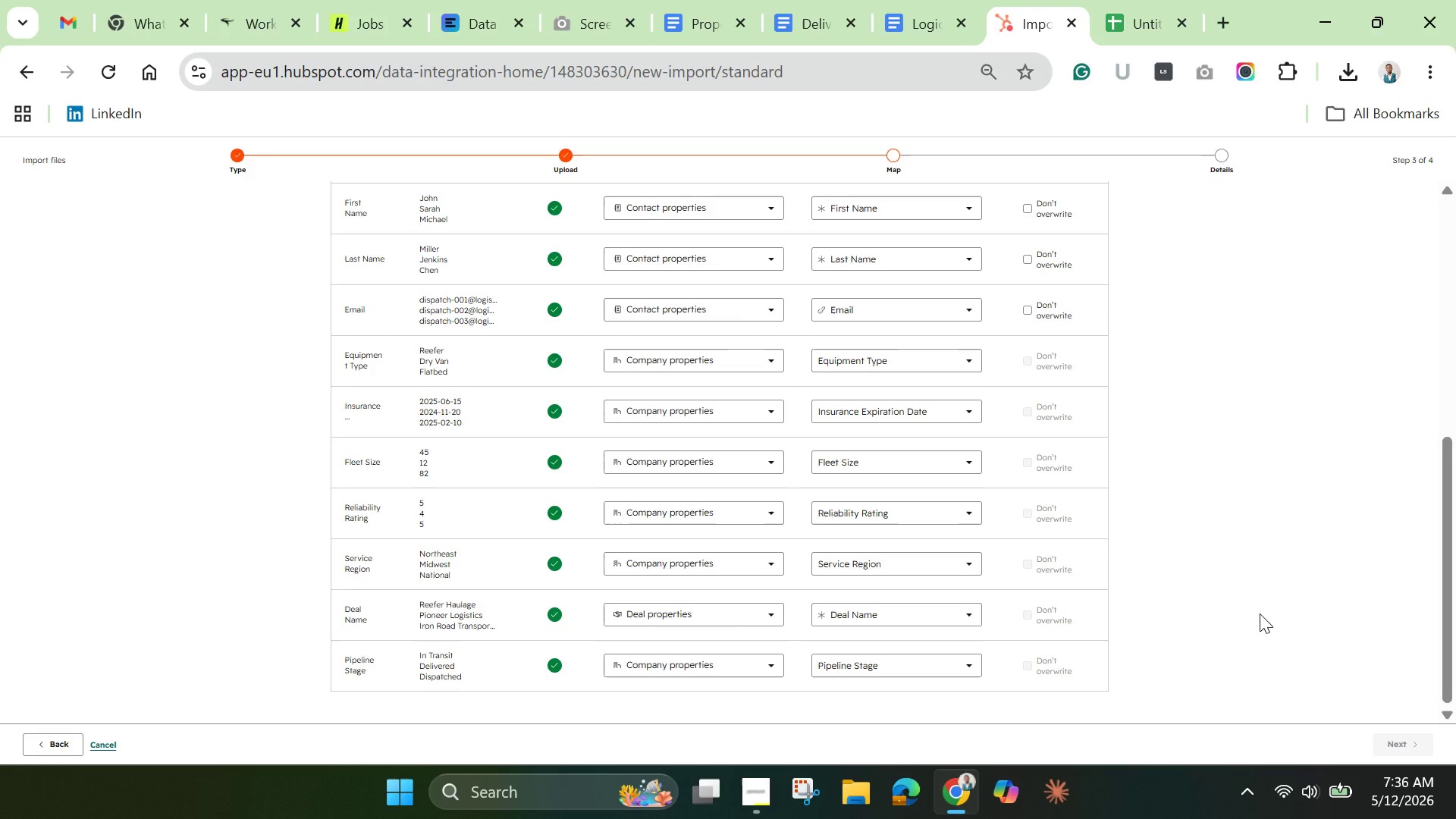 
scroll: coordinate [1260, 613], scroll_direction: down, amount: 5.0
 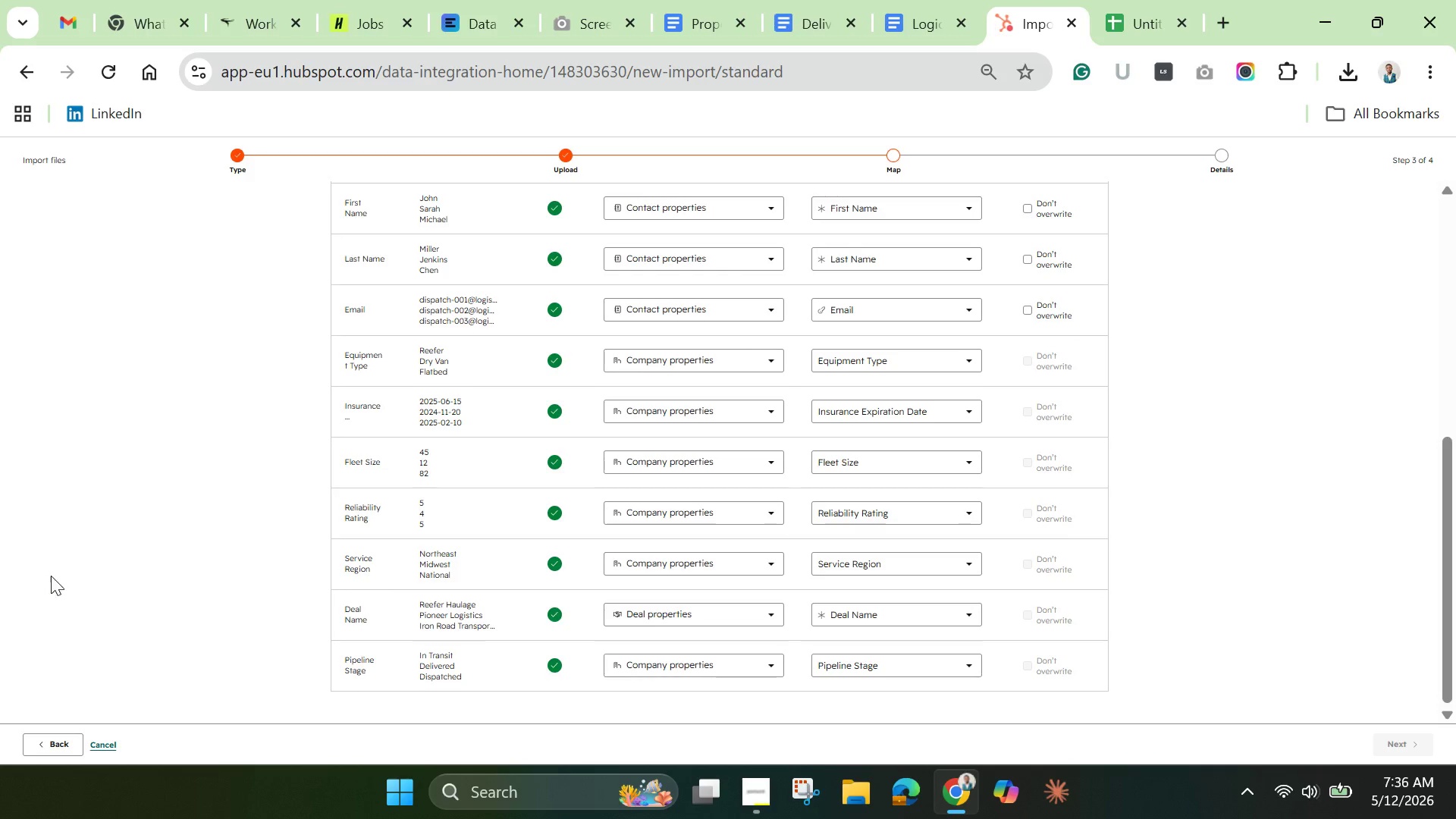 
scroll: coordinate [86, 613], scroll_direction: up, amount: 1.0
 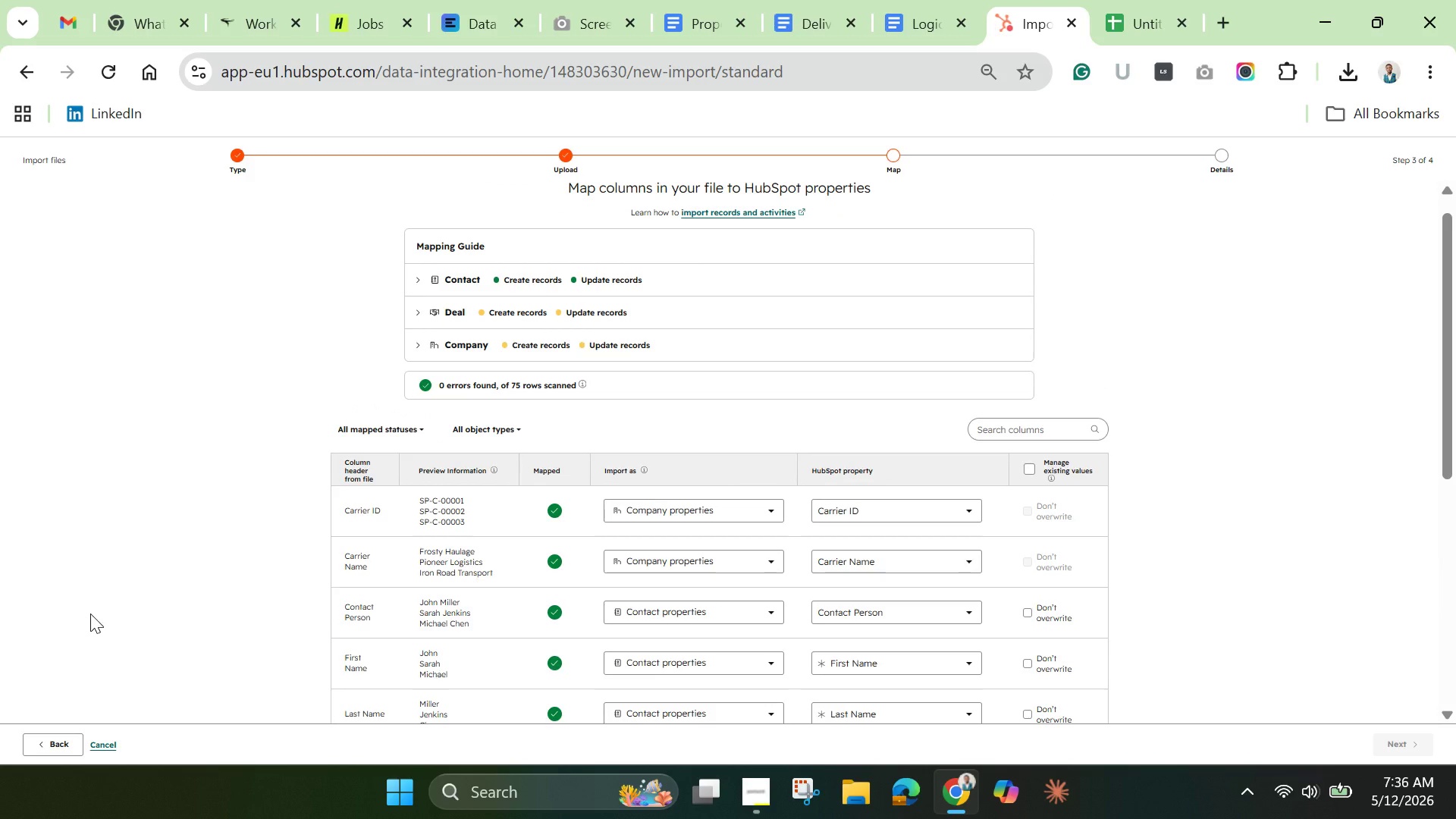 
scroll: coordinate [90, 613], scroll_direction: down, amount: 1.0
 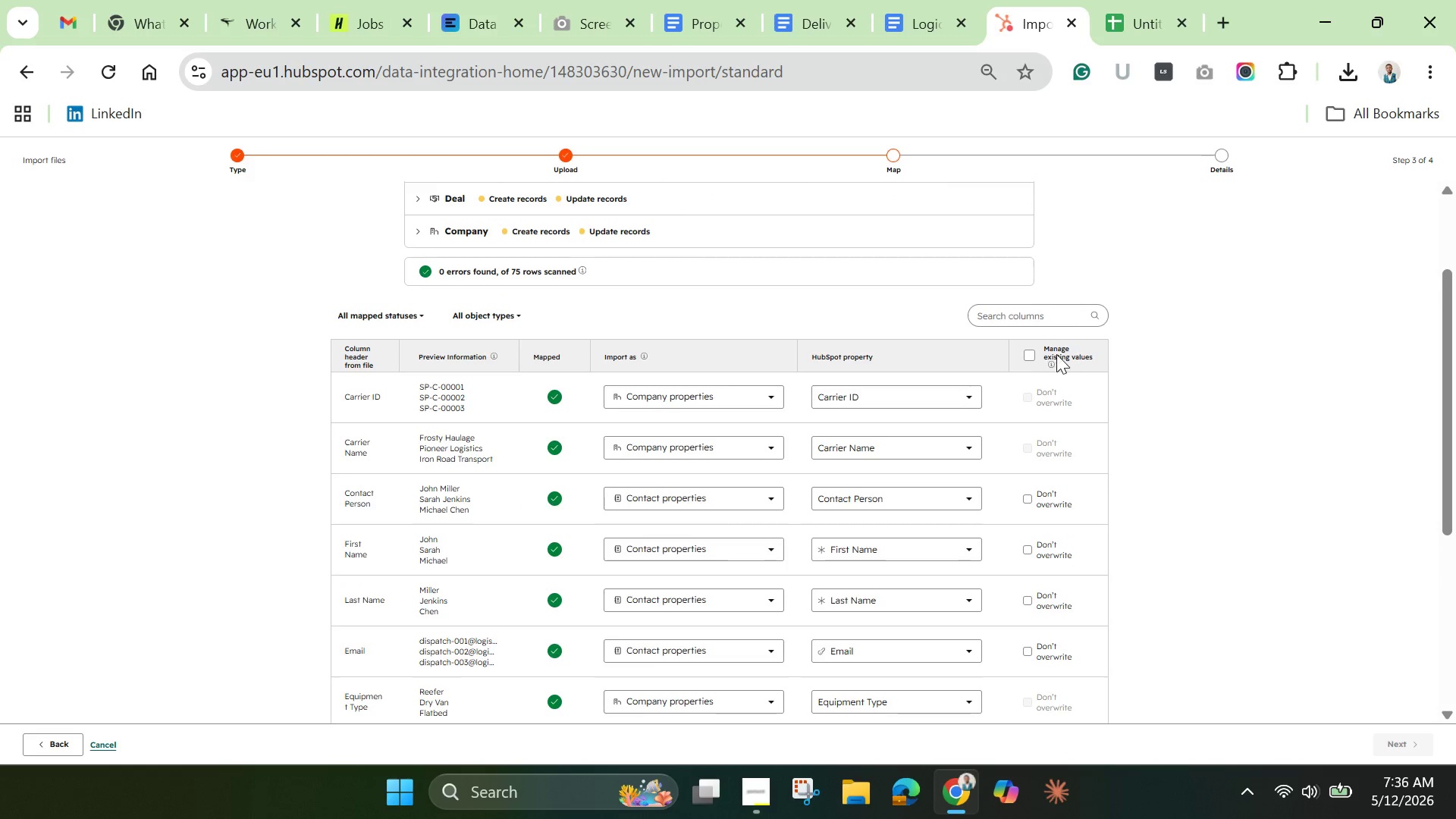 
left_click([1029, 356])
 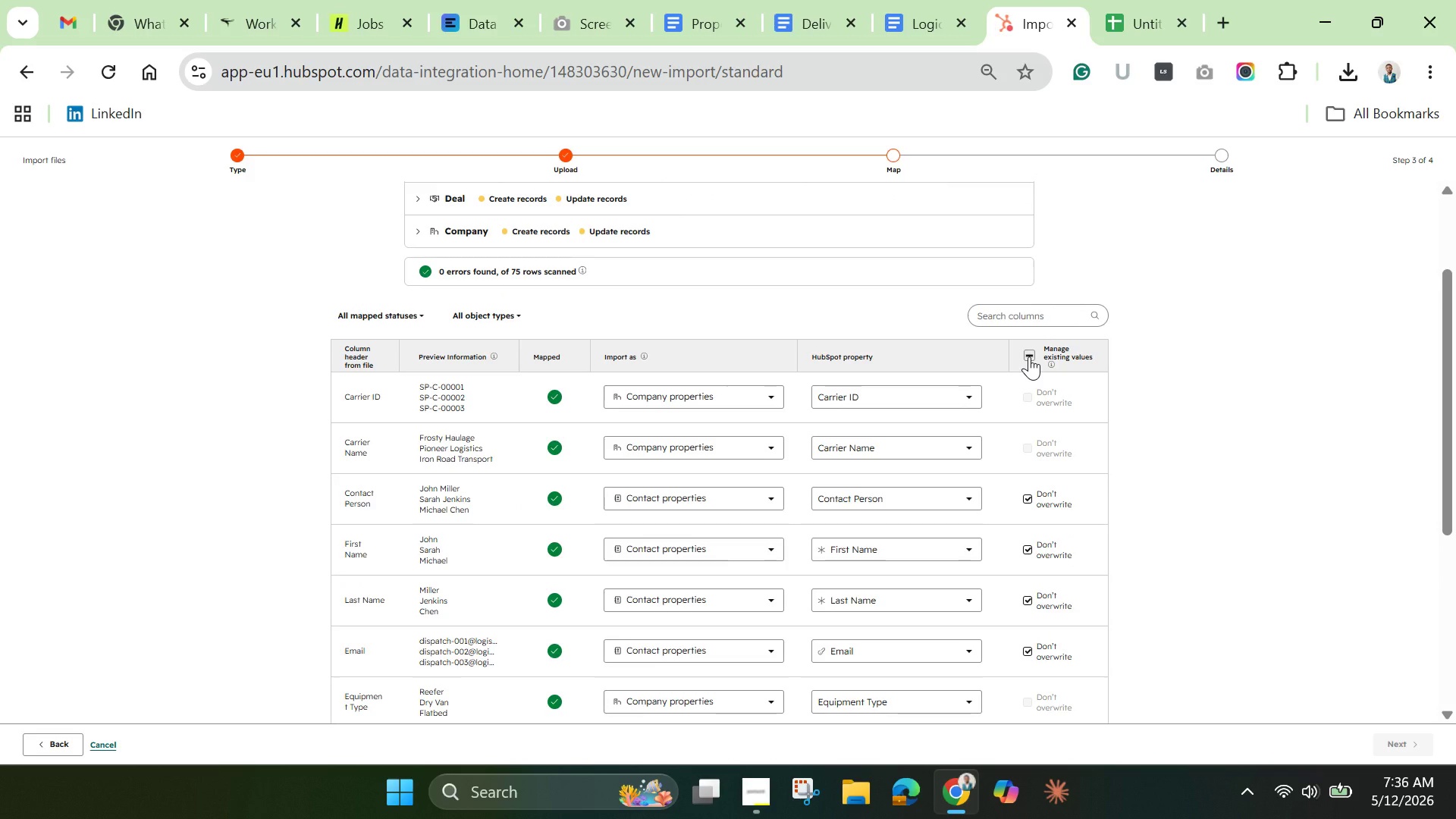 
left_click([1029, 356])
 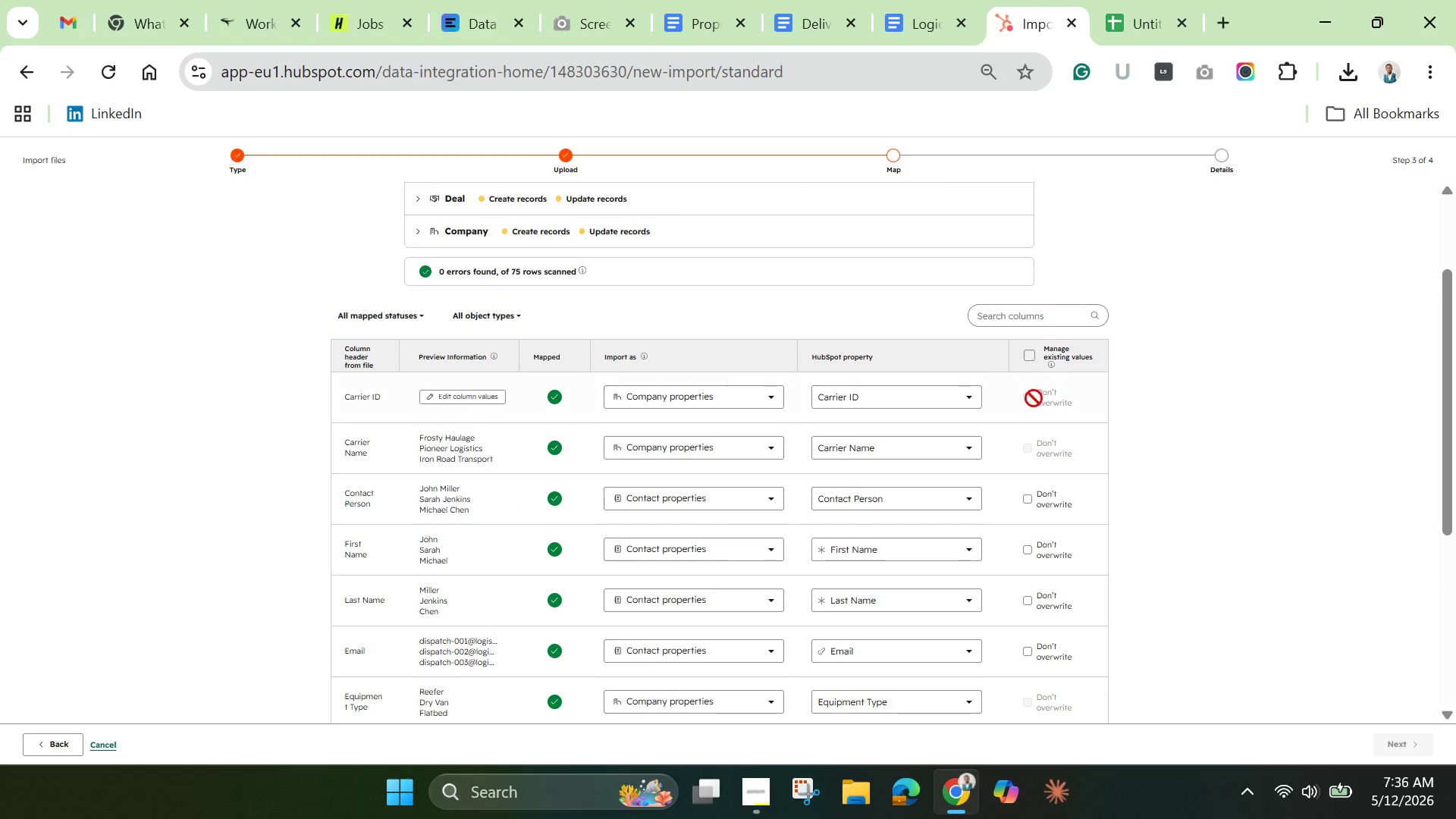 
scroll: coordinate [1070, 479], scroll_direction: down, amount: 5.0
 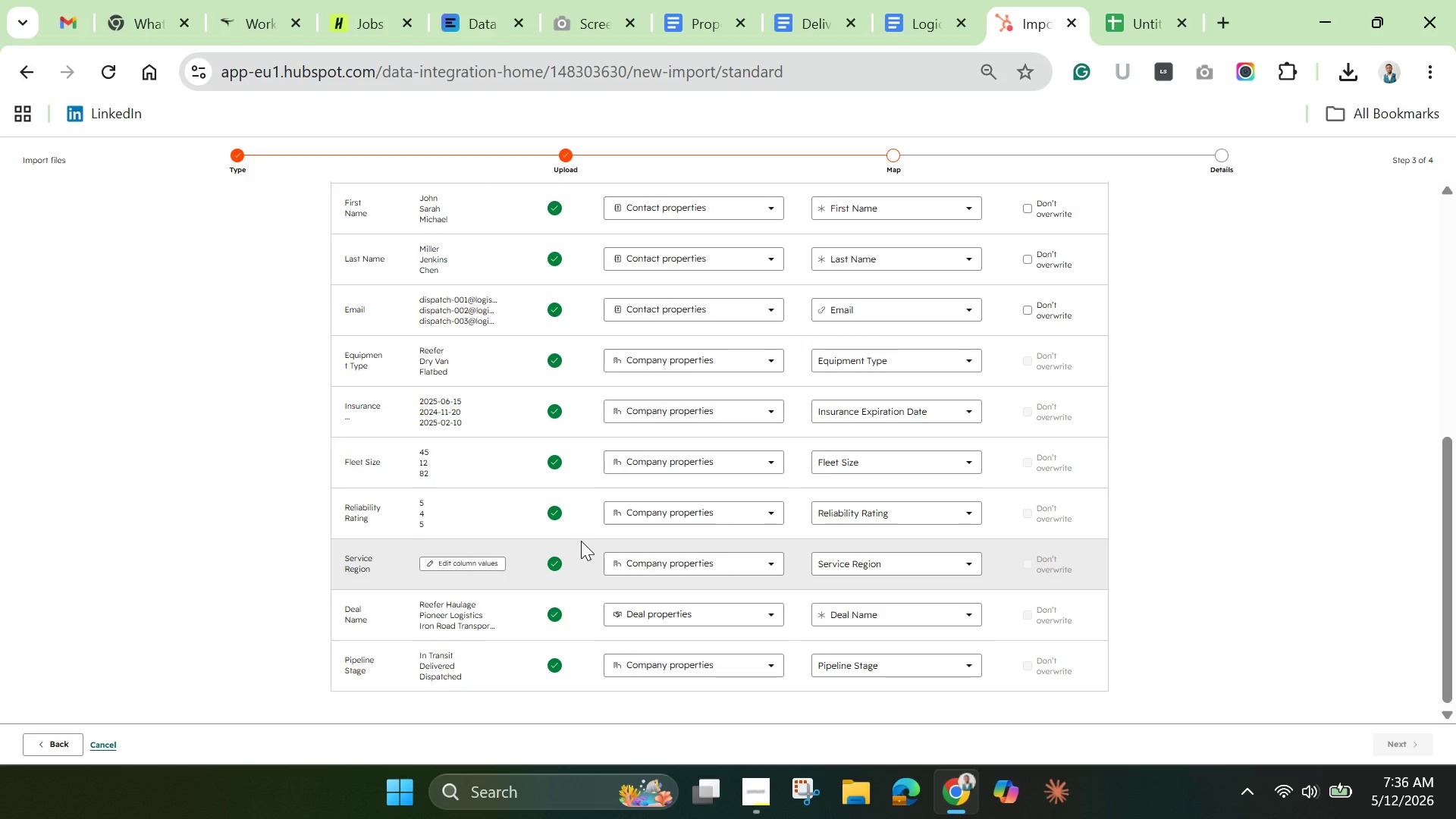 
wait(11.92)
 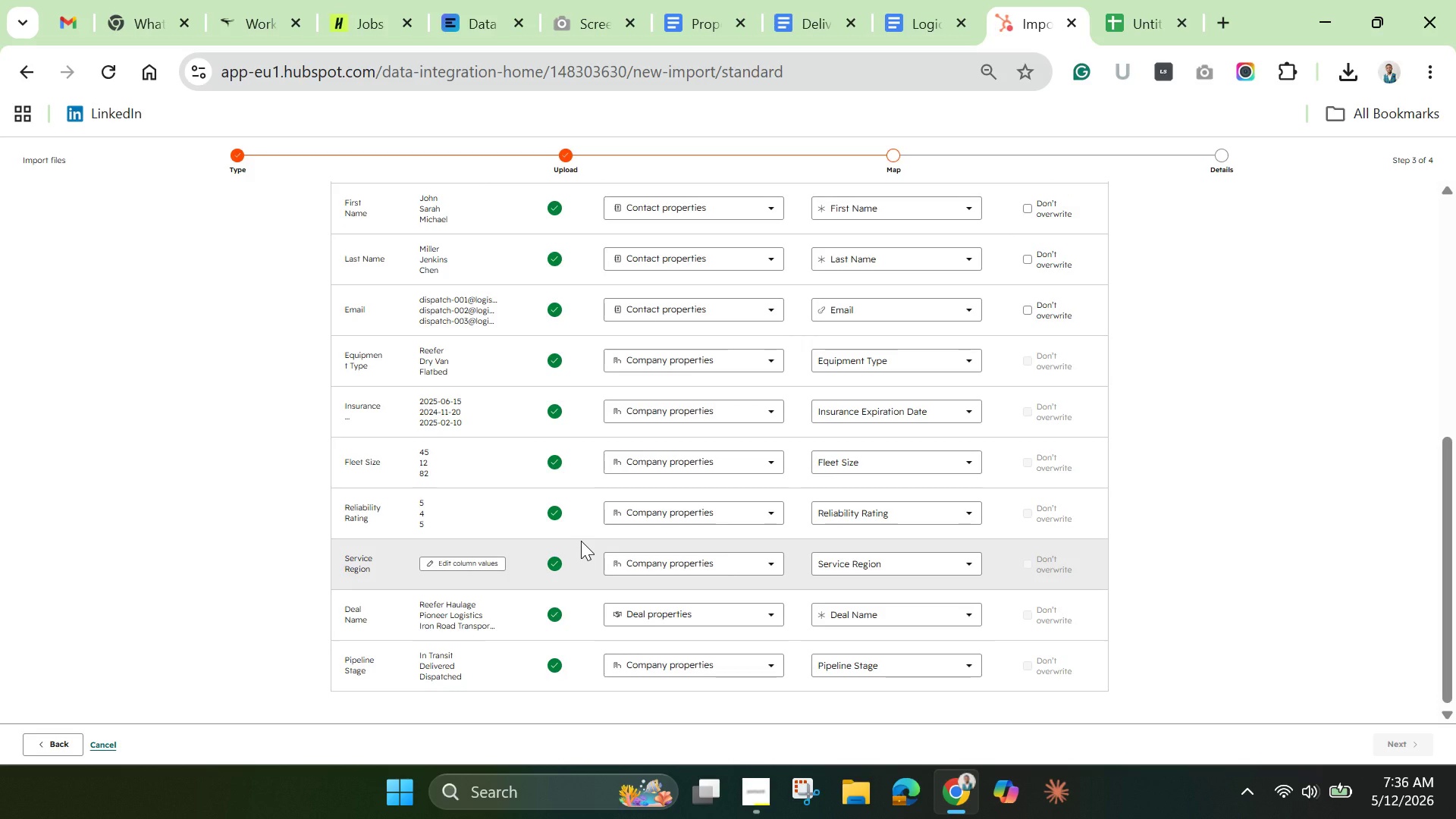 
scroll: coordinate [410, 602], scroll_direction: down, amount: 4.0
 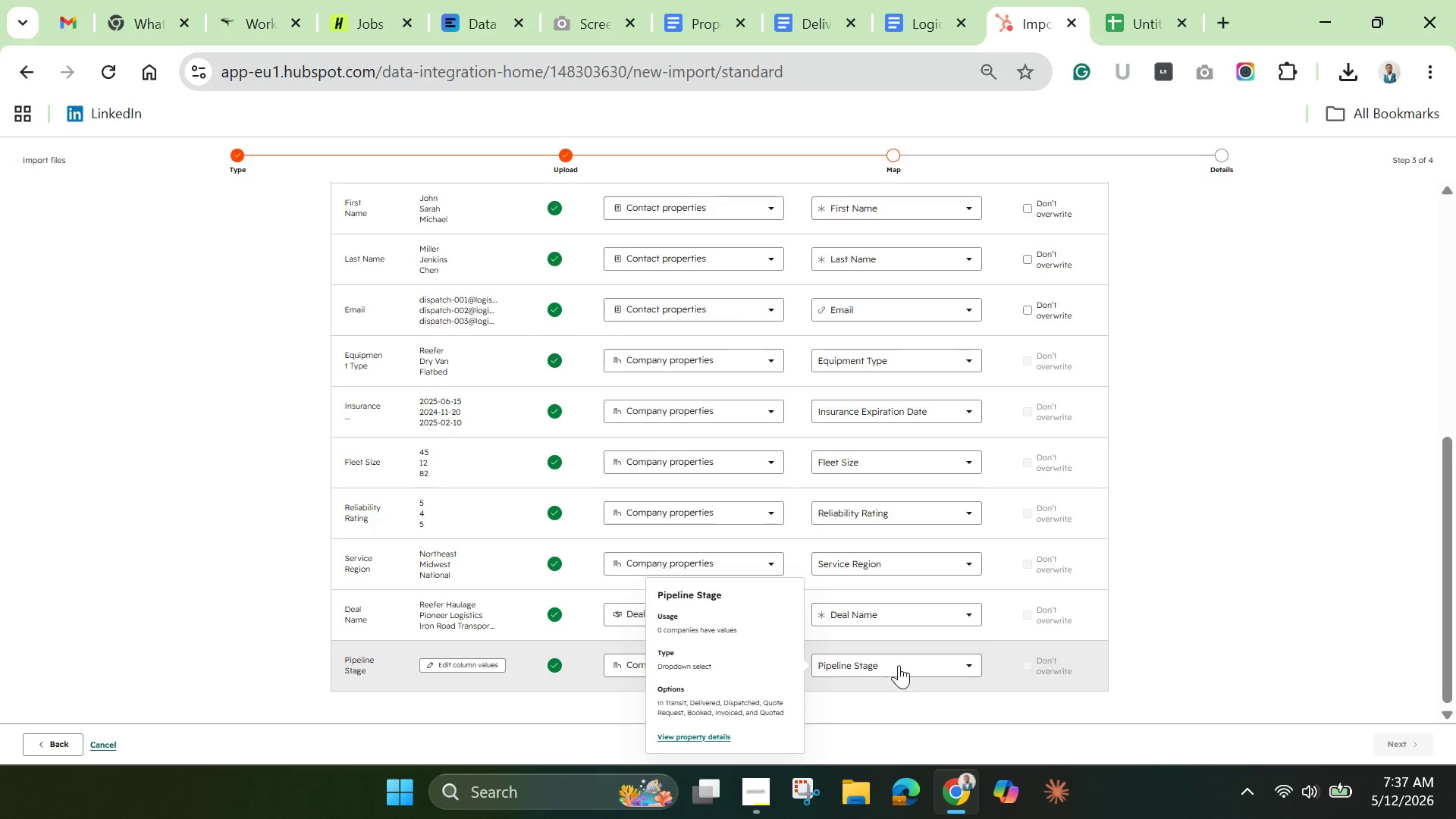 
left_click([899, 667])
 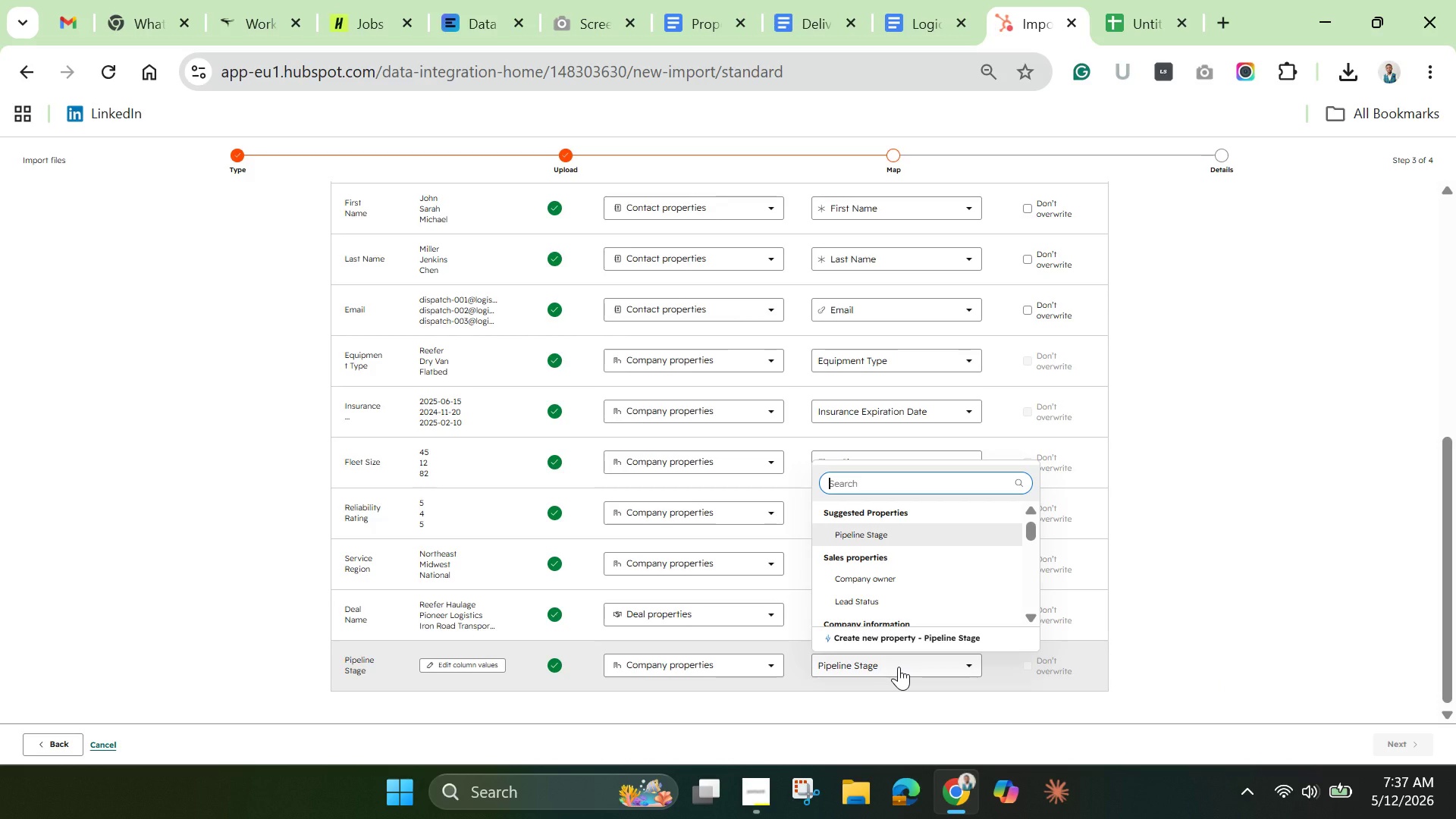 
wait(5.09)
 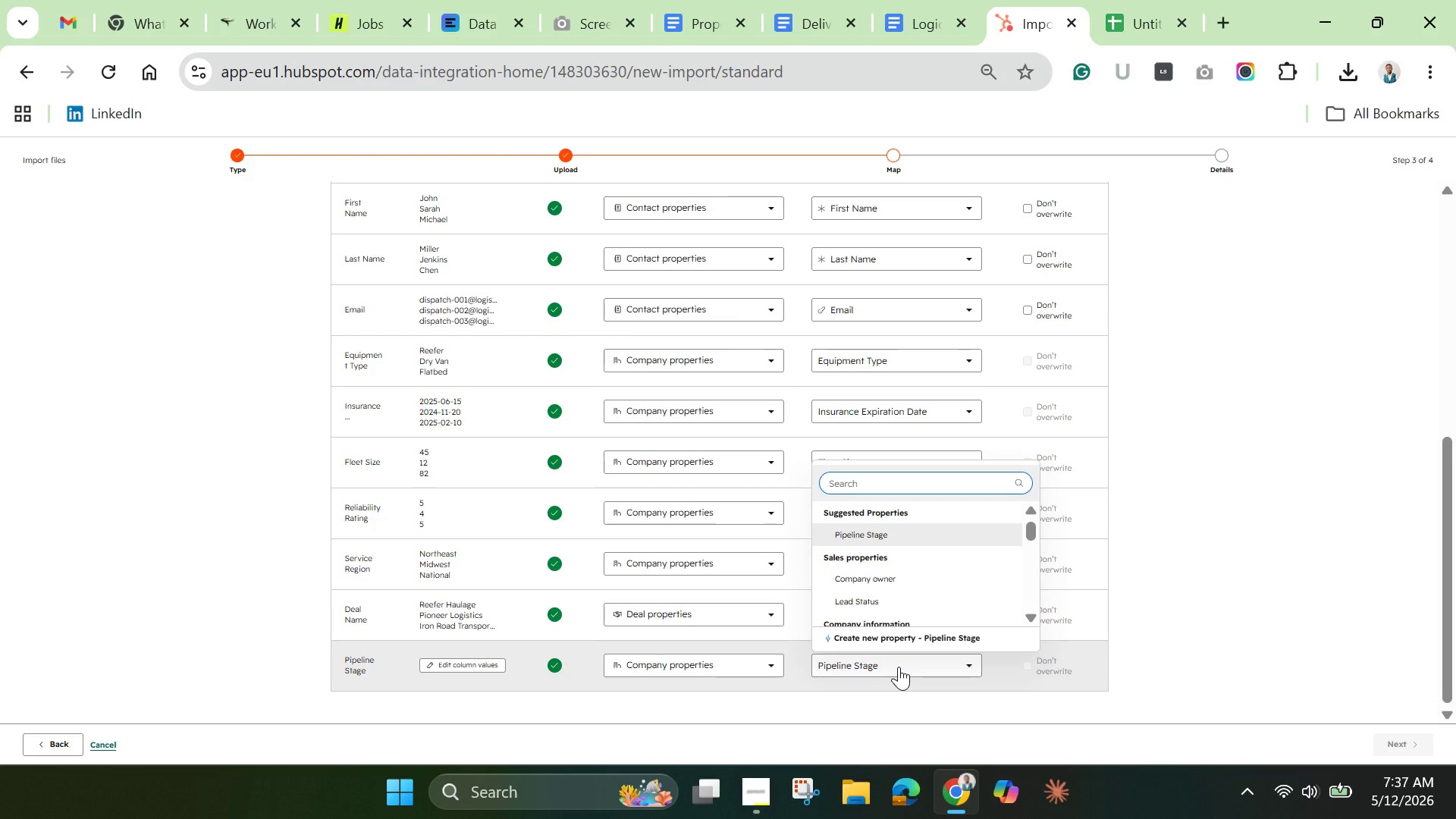 
scroll: coordinate [920, 593], scroll_direction: down, amount: 9.0
 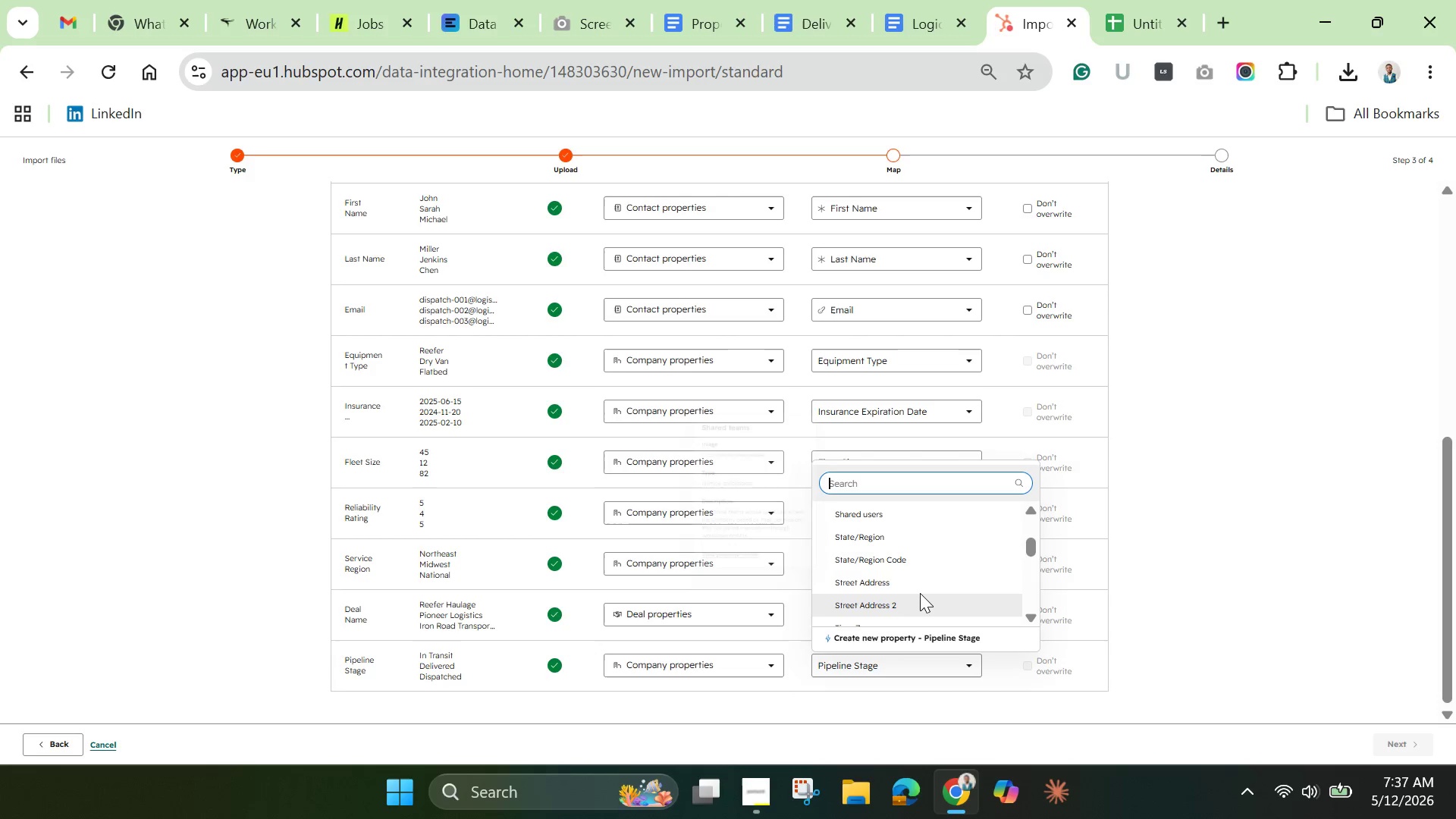 
scroll: coordinate [920, 593], scroll_direction: up, amount: 12.0
 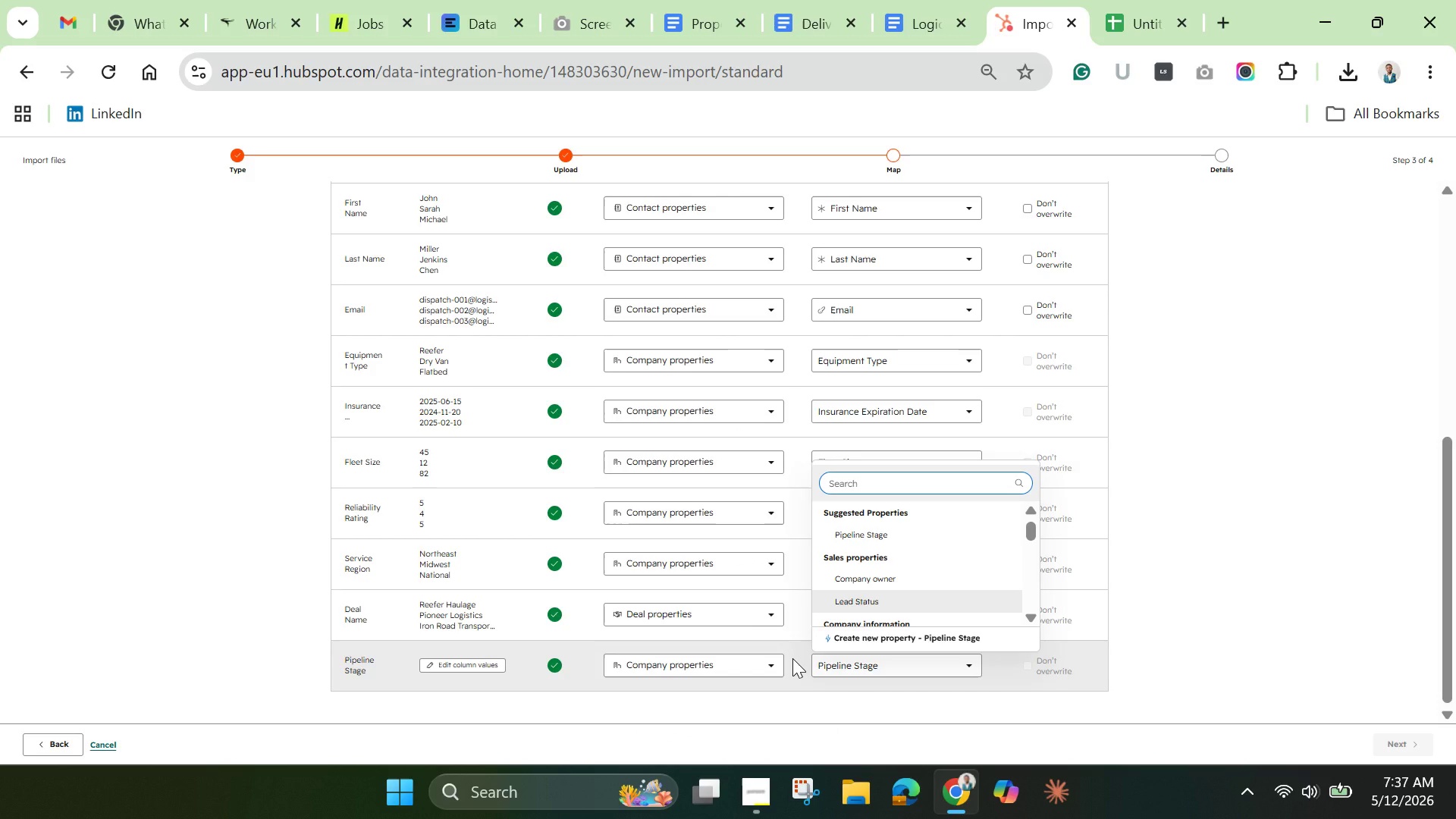 
wait(5.24)
 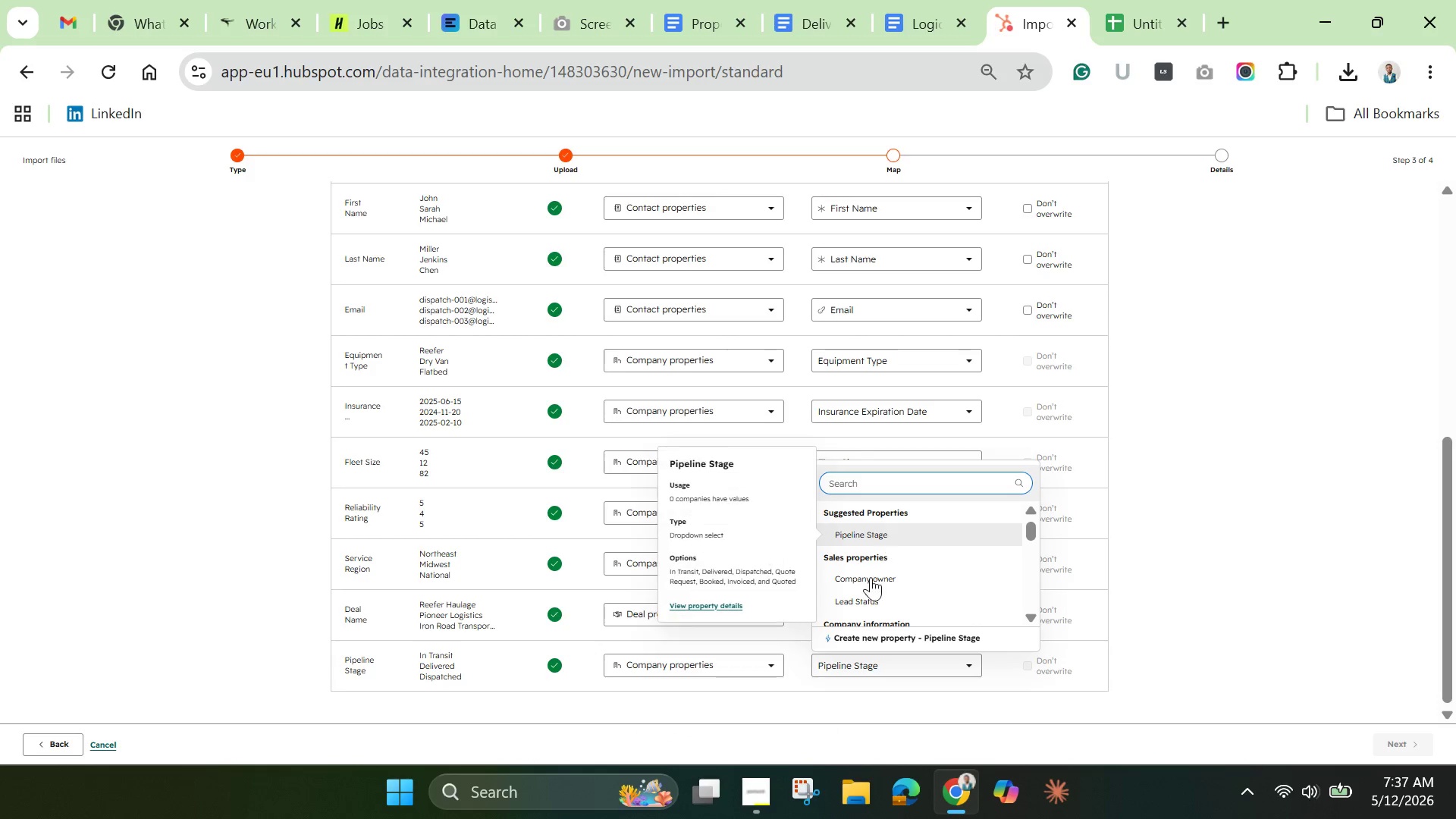 
left_click([742, 669])
 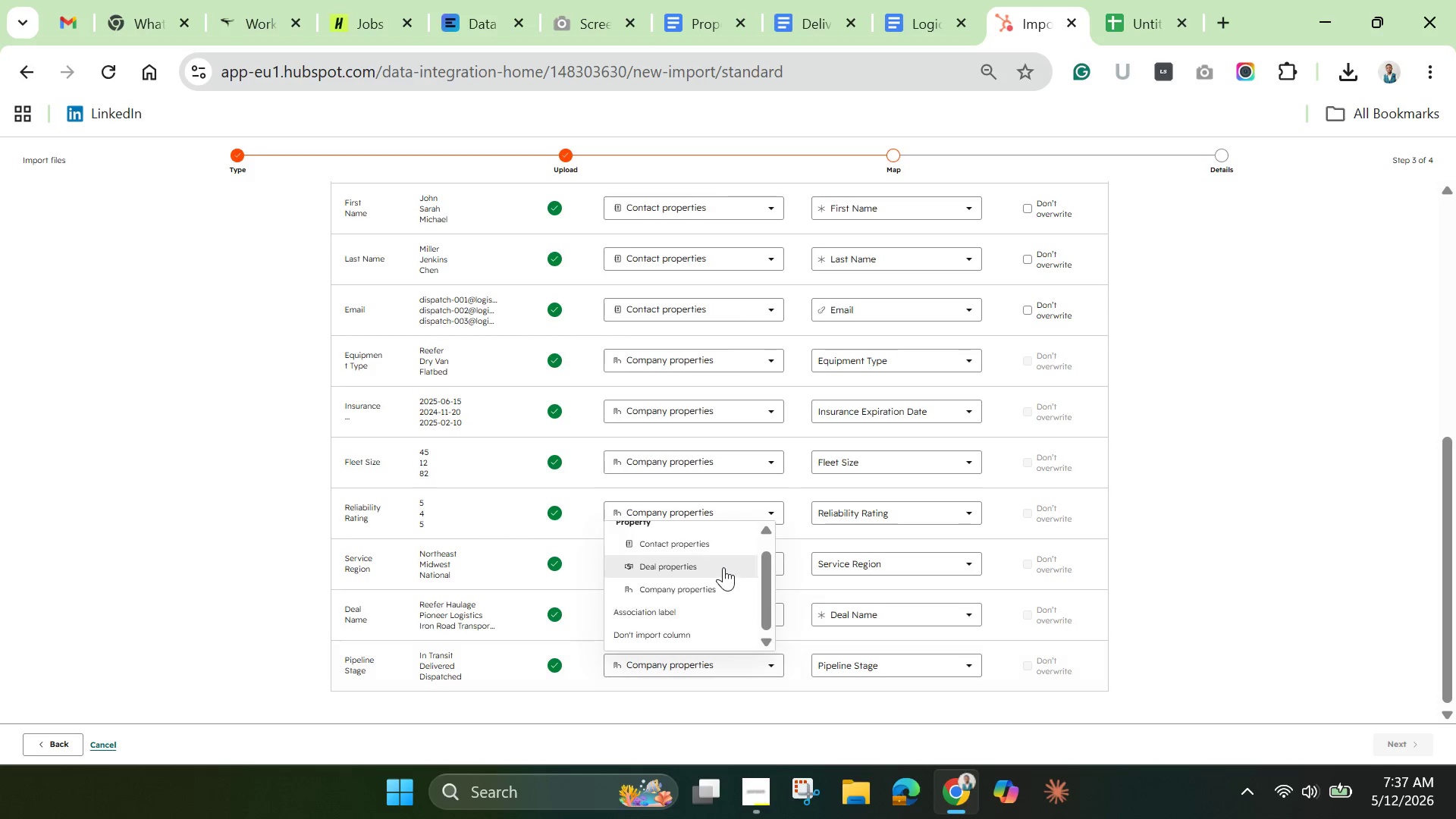 
left_click([723, 560])
 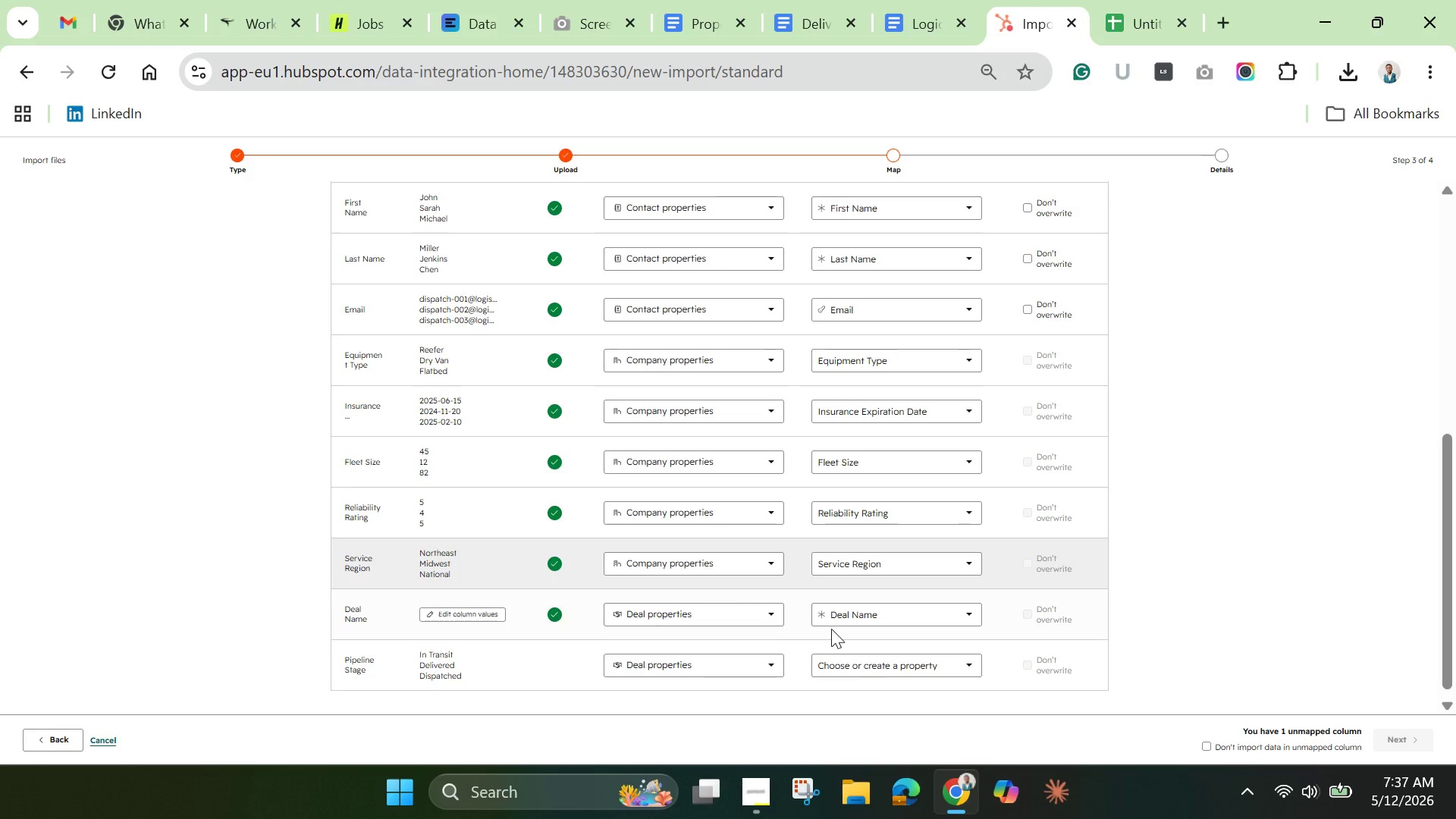 
left_click([888, 664])
 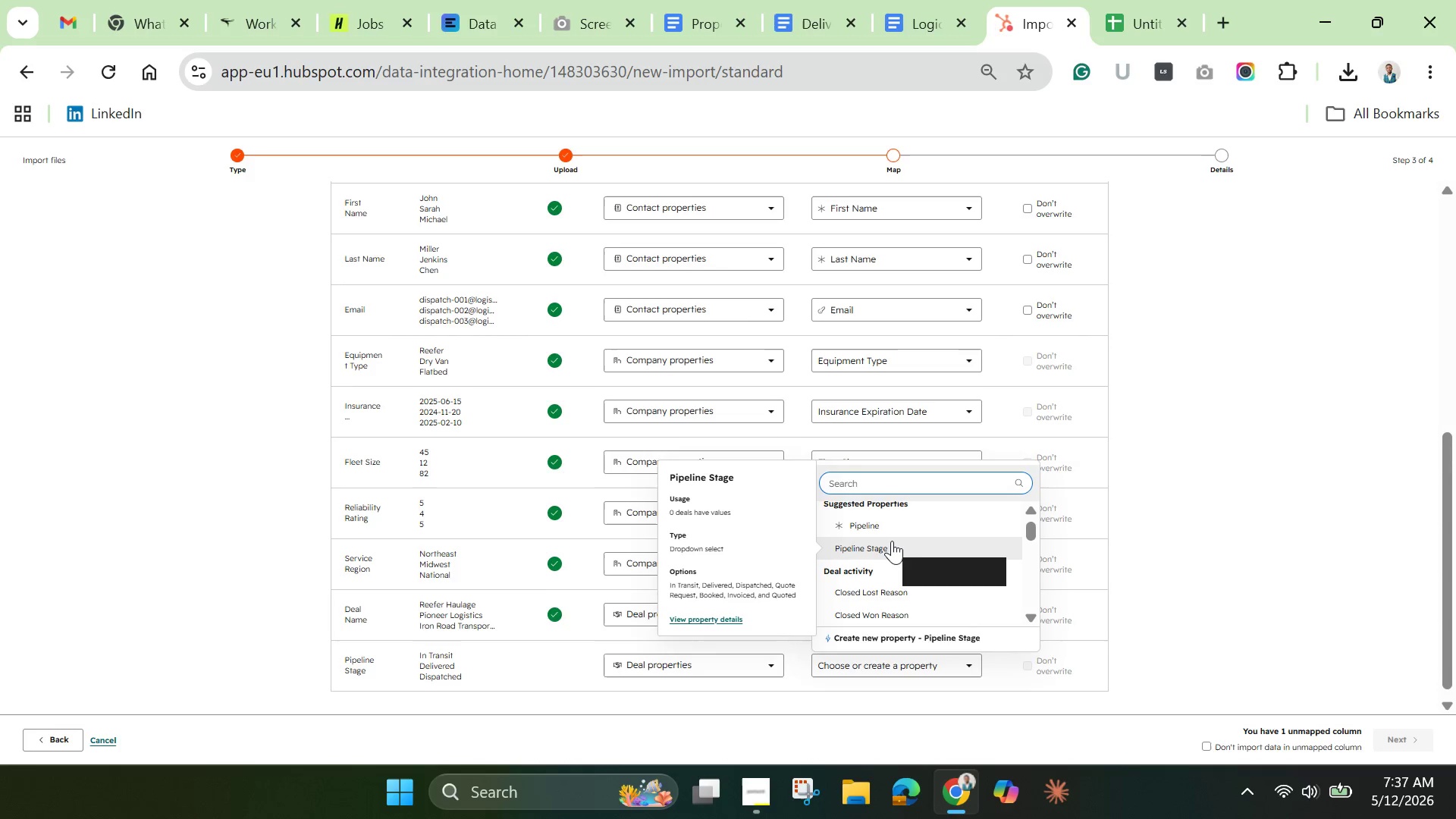 
scroll: coordinate [907, 563], scroll_direction: down, amount: 6.0
 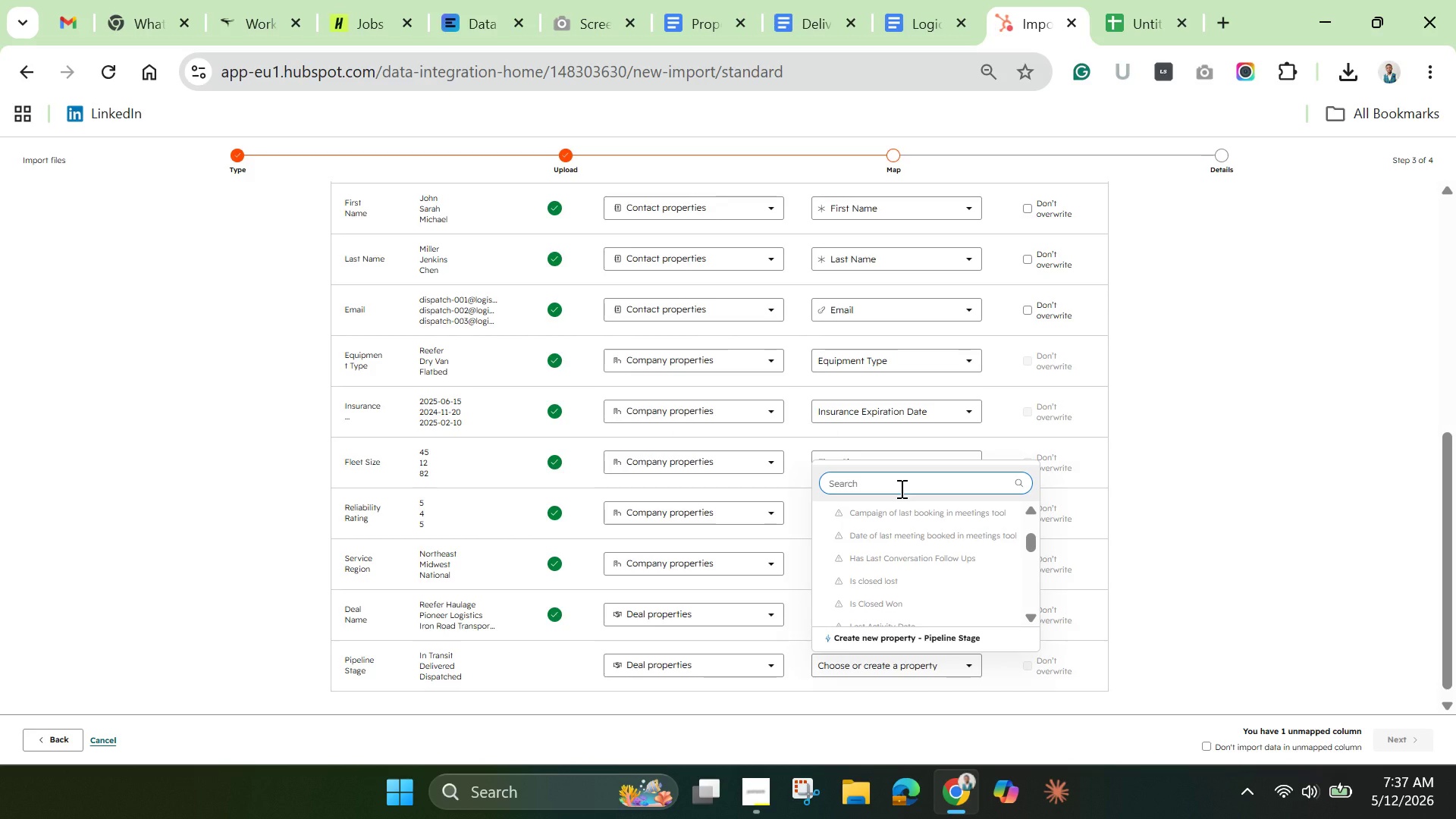 
type(deal)
 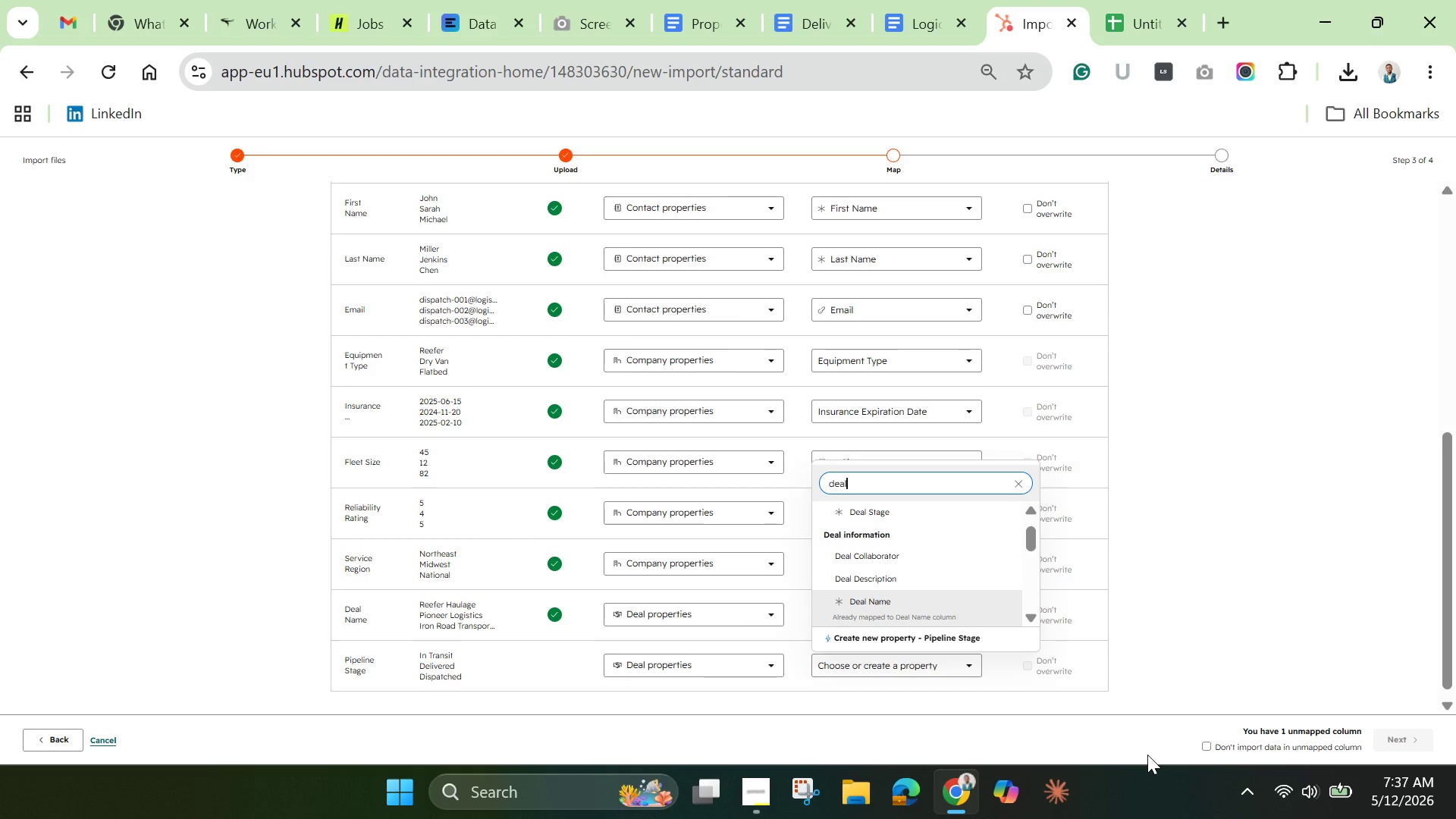 
wait(17.84)
 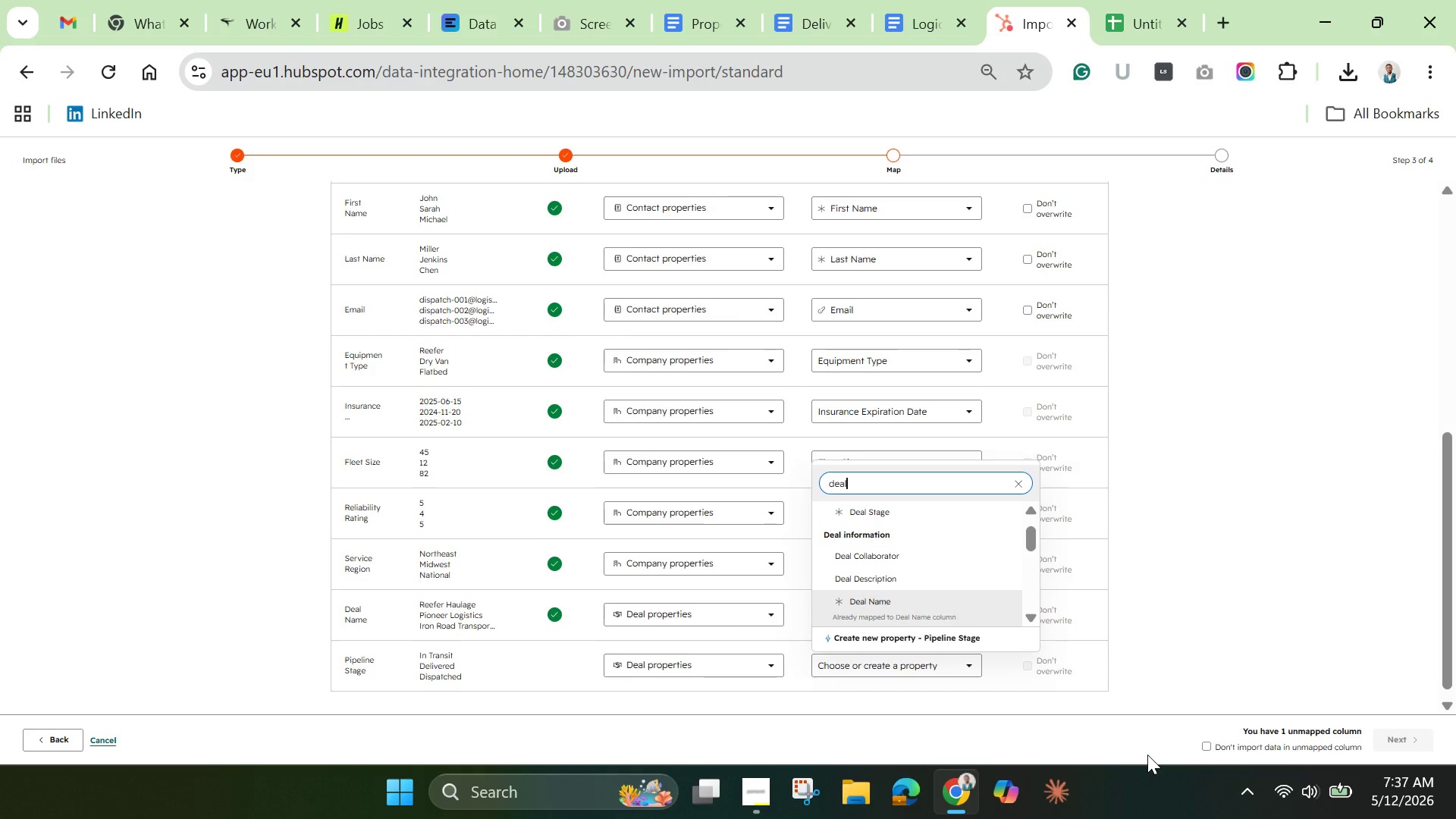 
type( stage)
 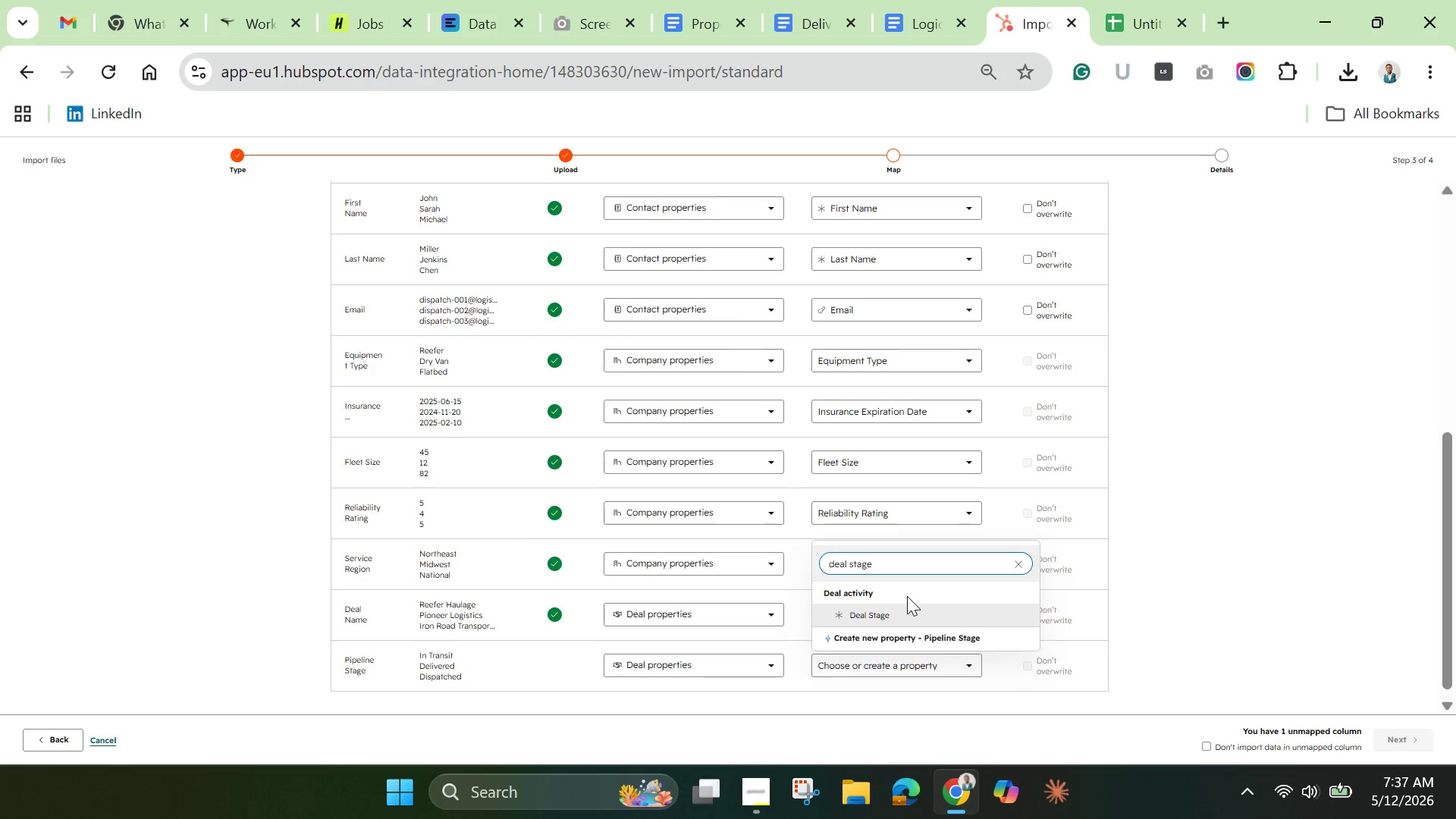 
left_click([896, 619])
 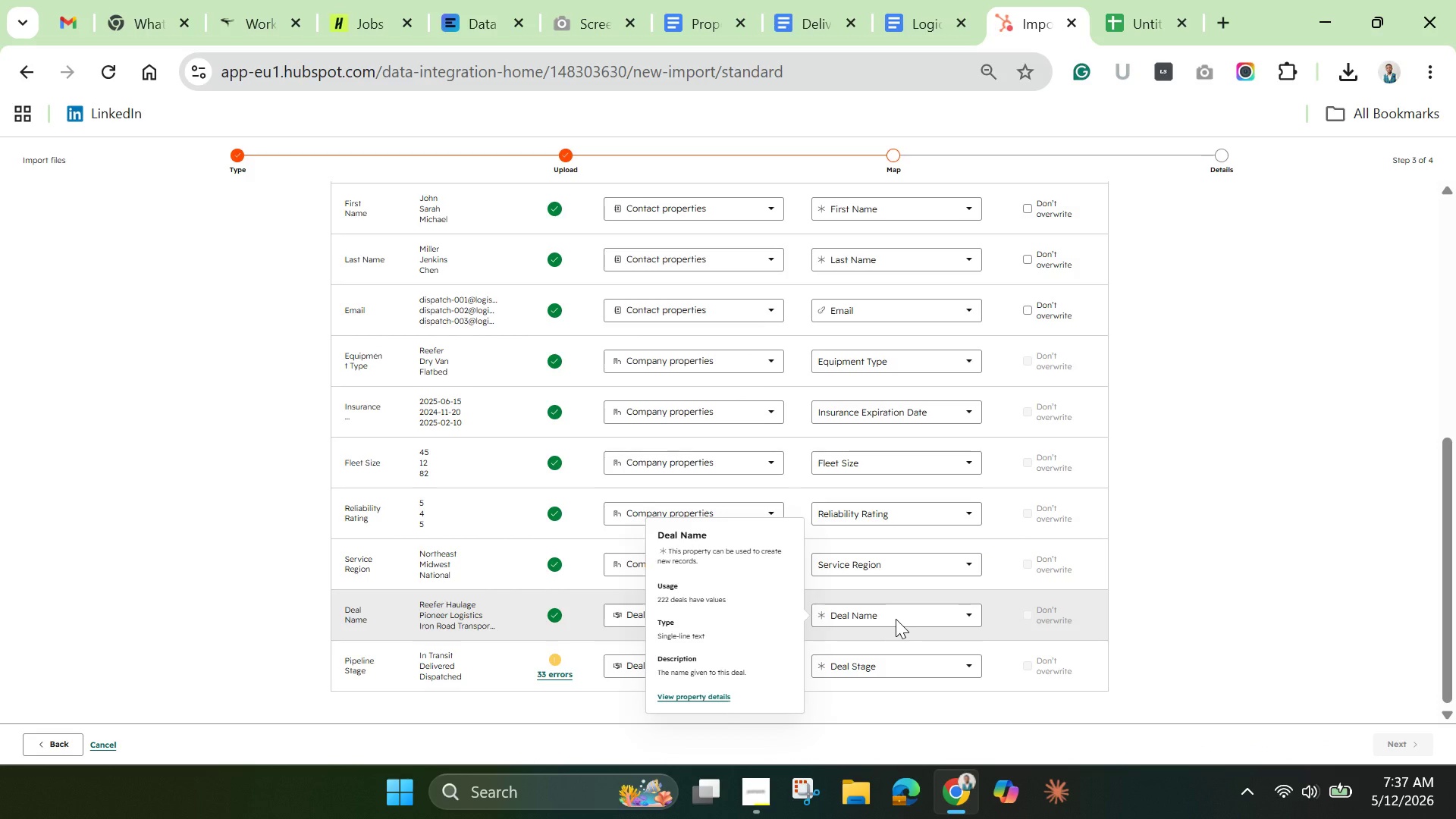 
mouse_move([882, 674])
 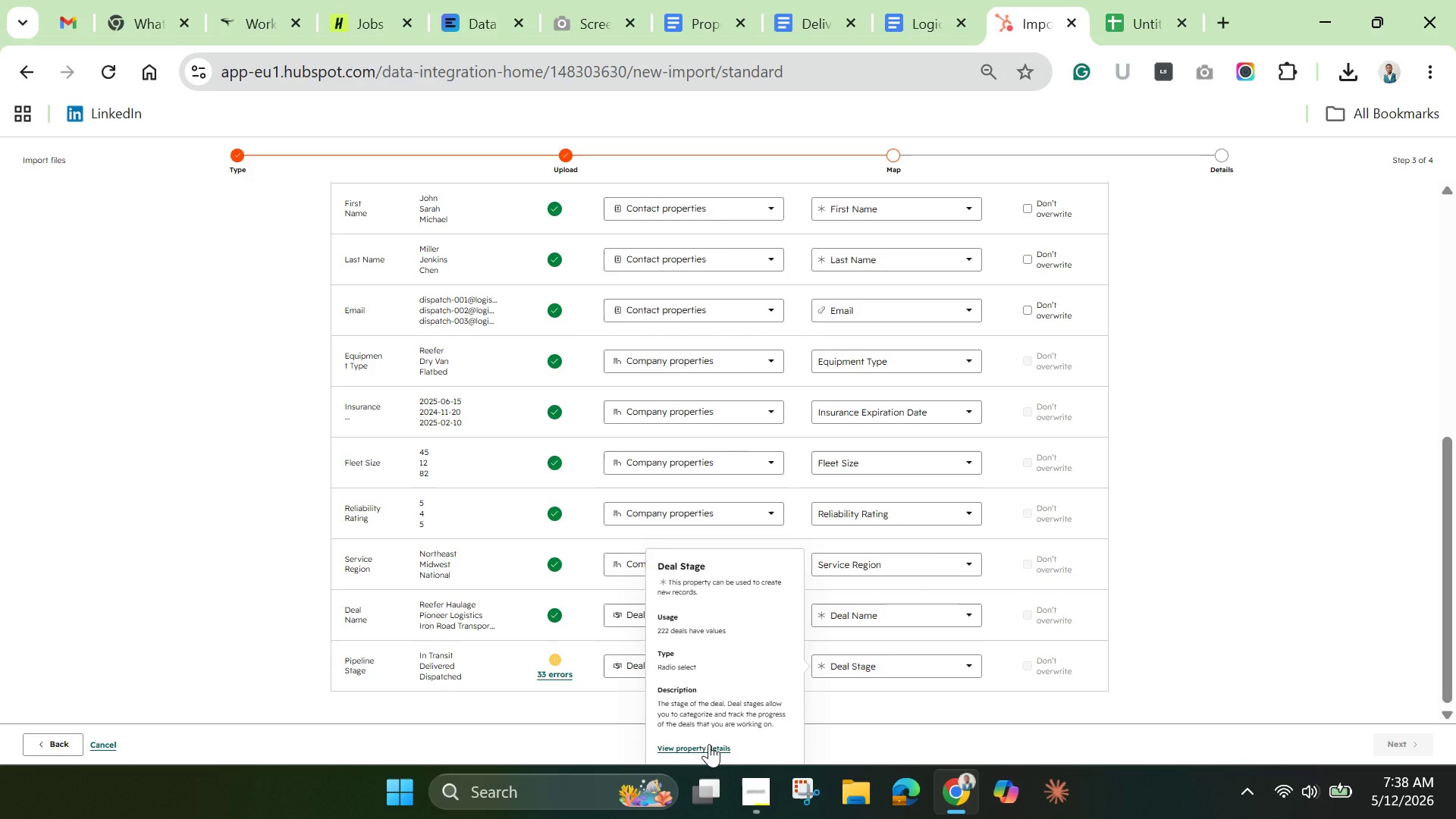 
left_click([709, 744])
 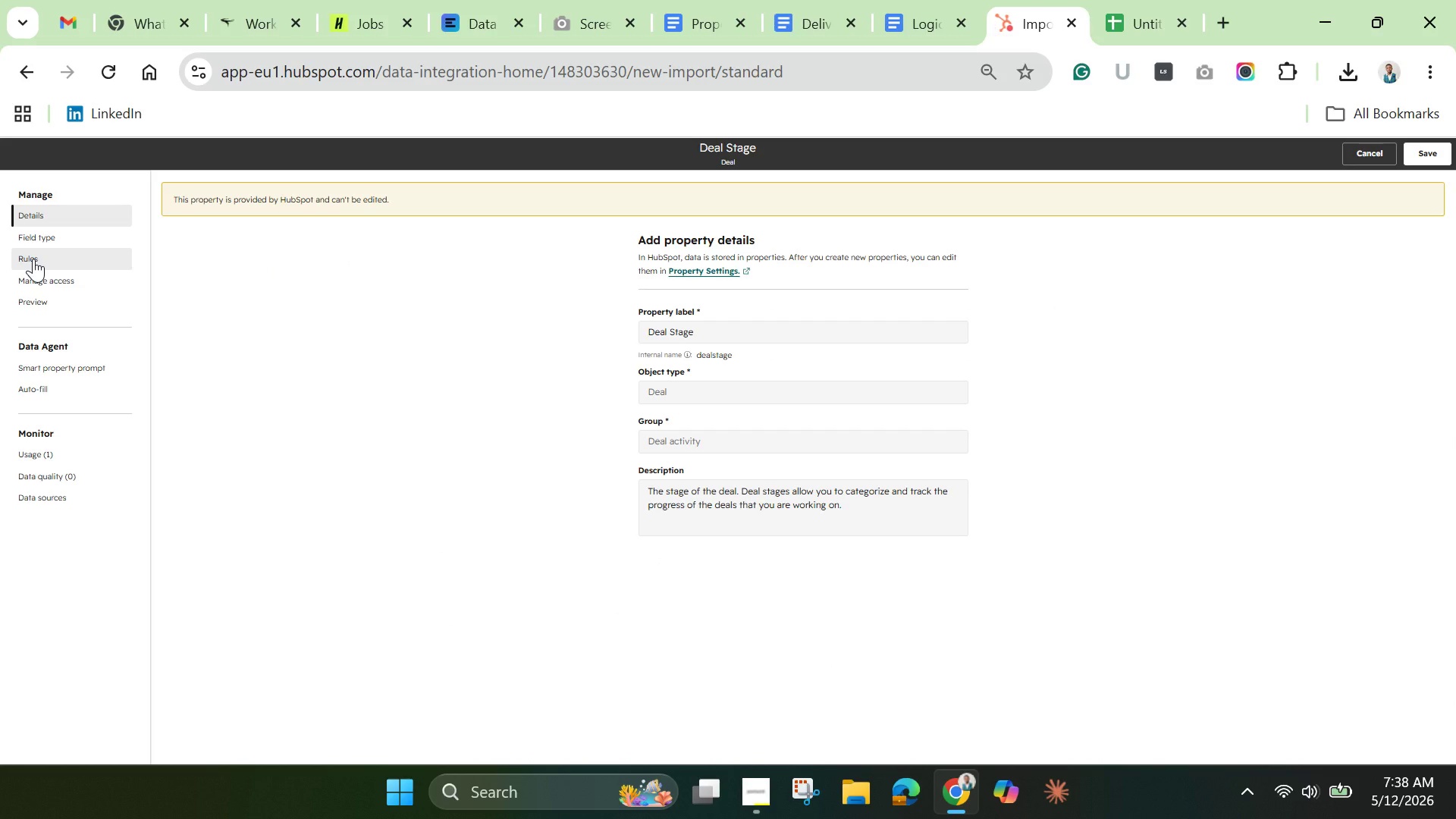 
wait(7.67)
 